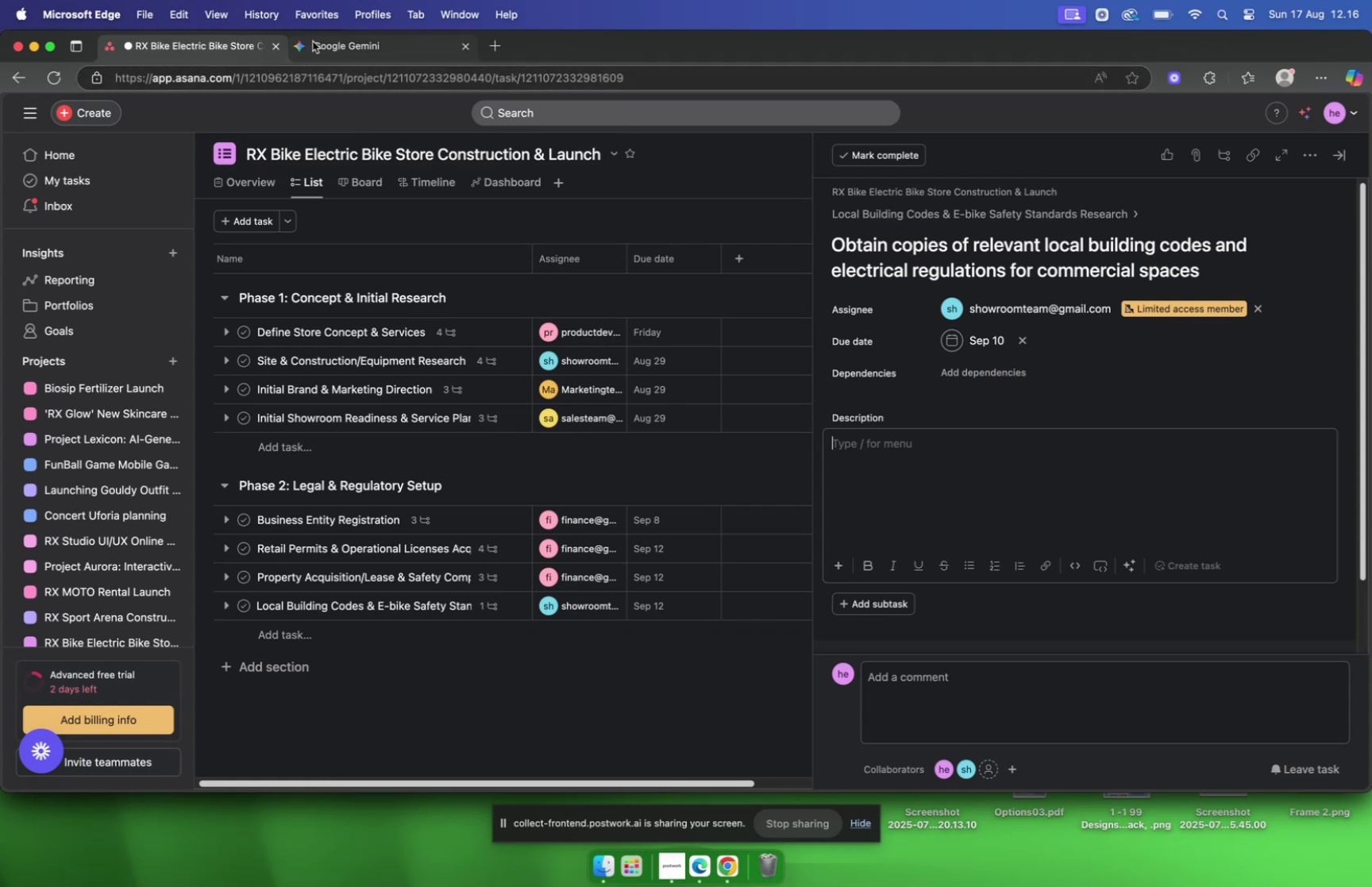 
wait(7.79)
 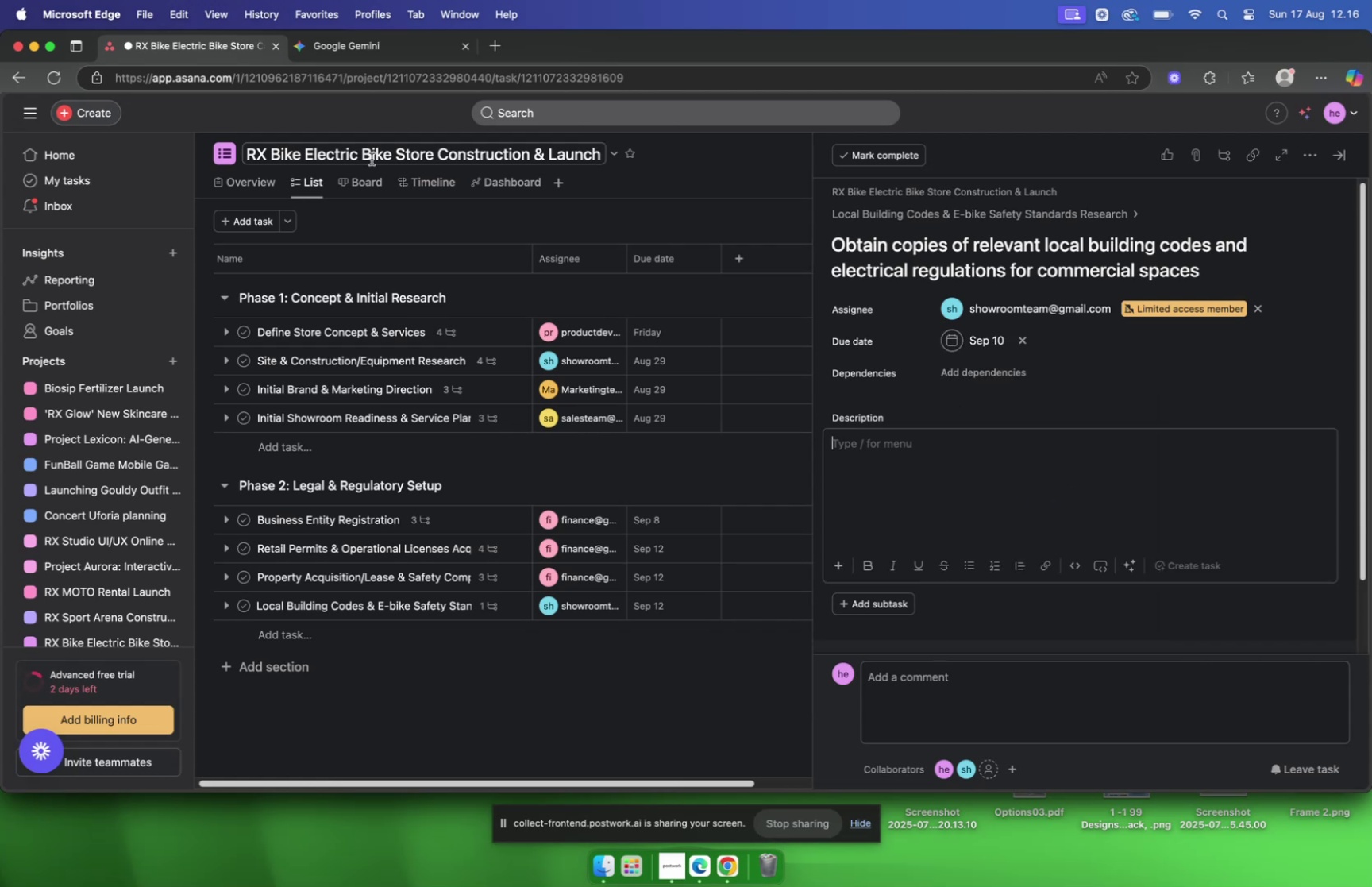 
left_click([313, 43])
 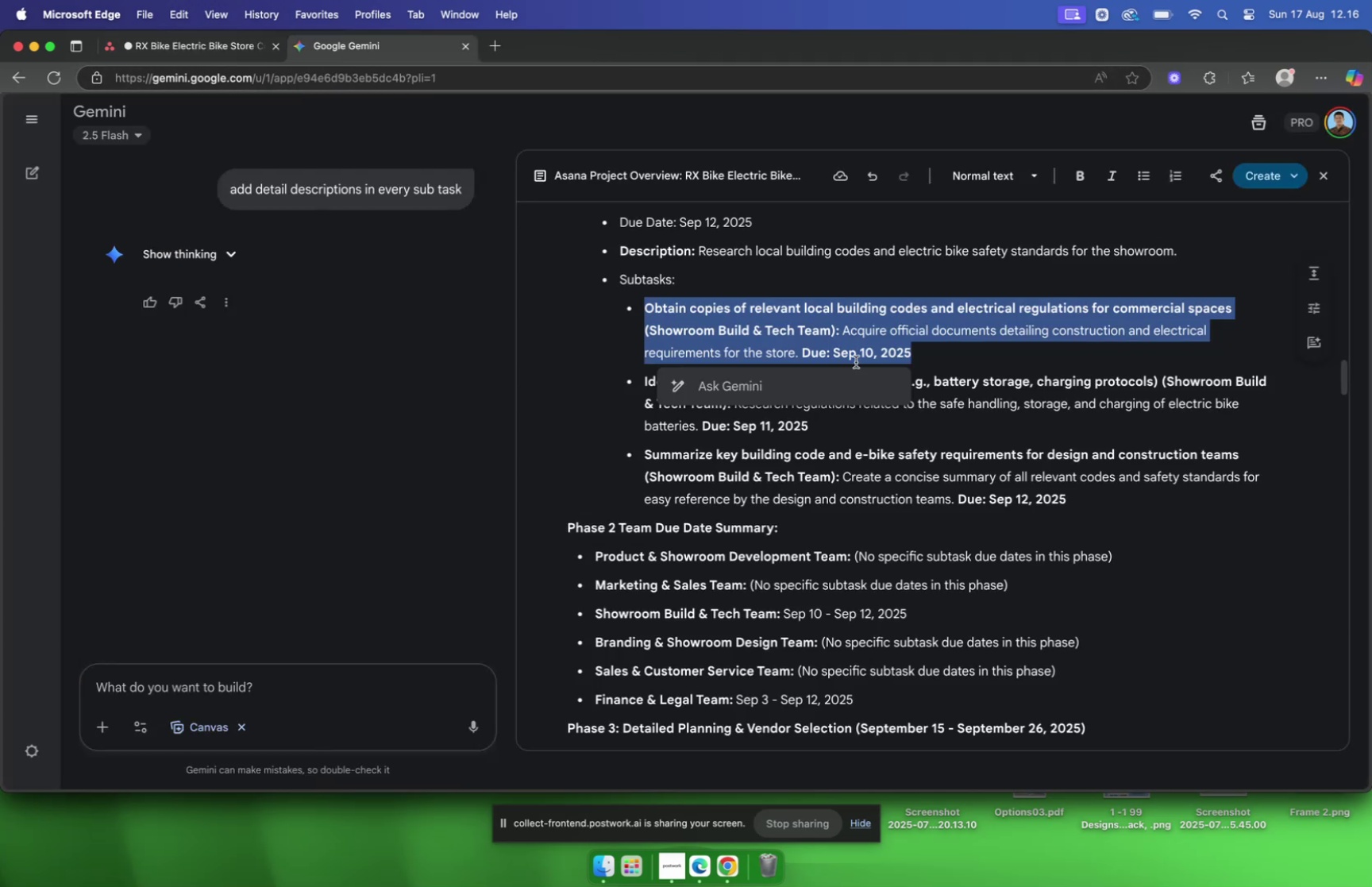 
left_click_drag(start_coordinate=[798, 354], to_coordinate=[845, 338])
 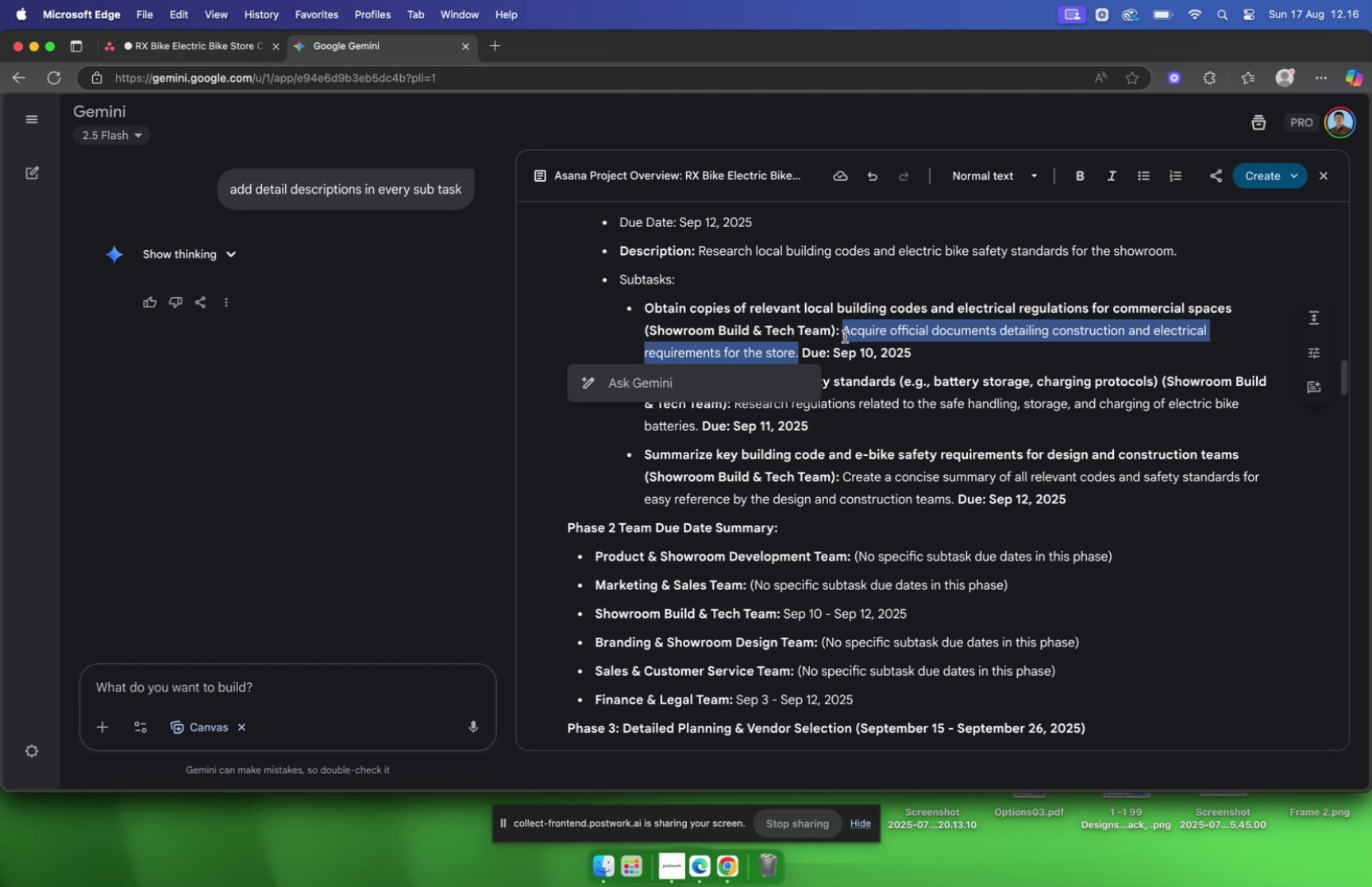 
key(Meta+C)
 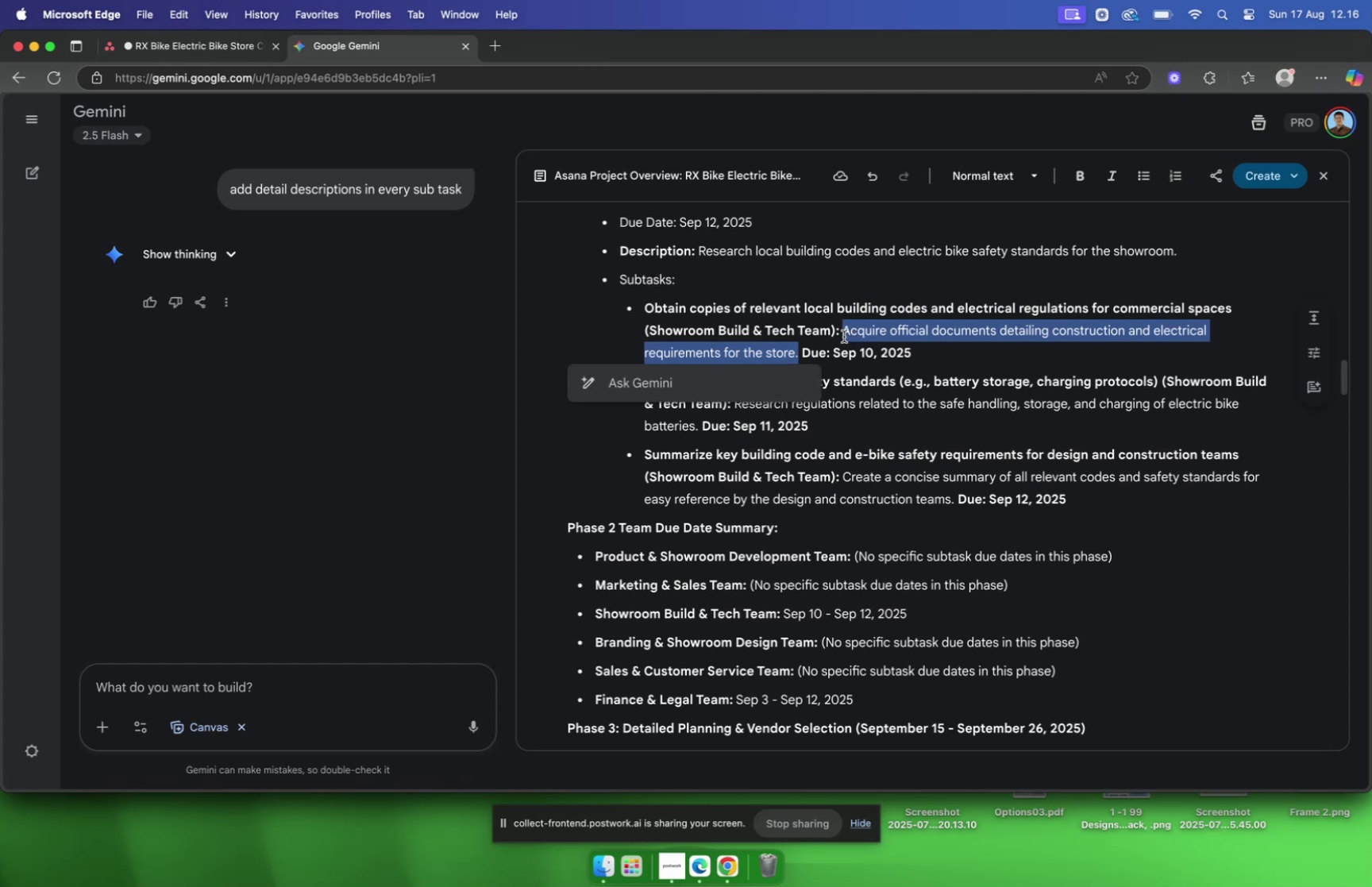 
key(Meta+C)
 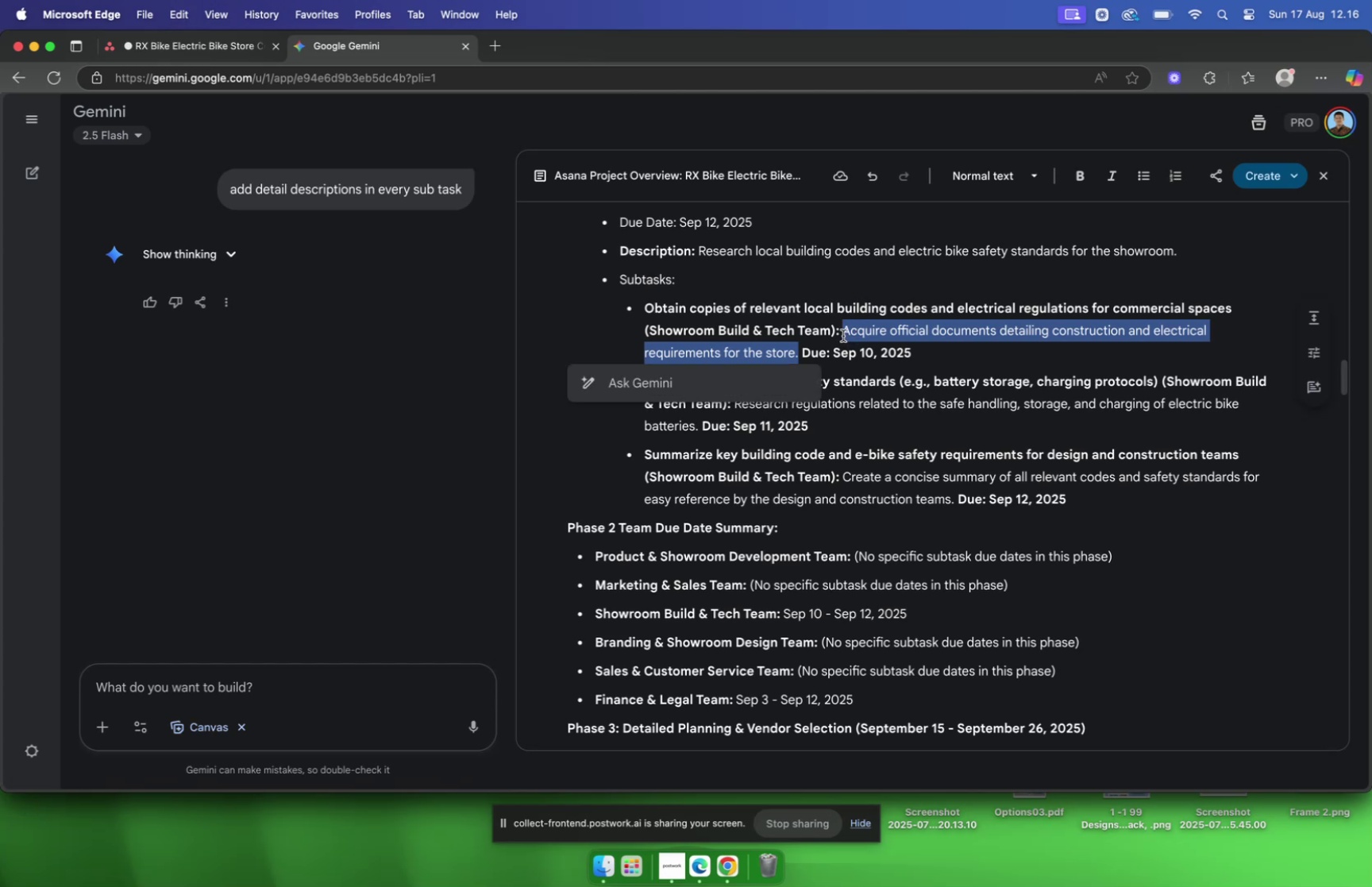 
key(Meta+CommandLeft)
 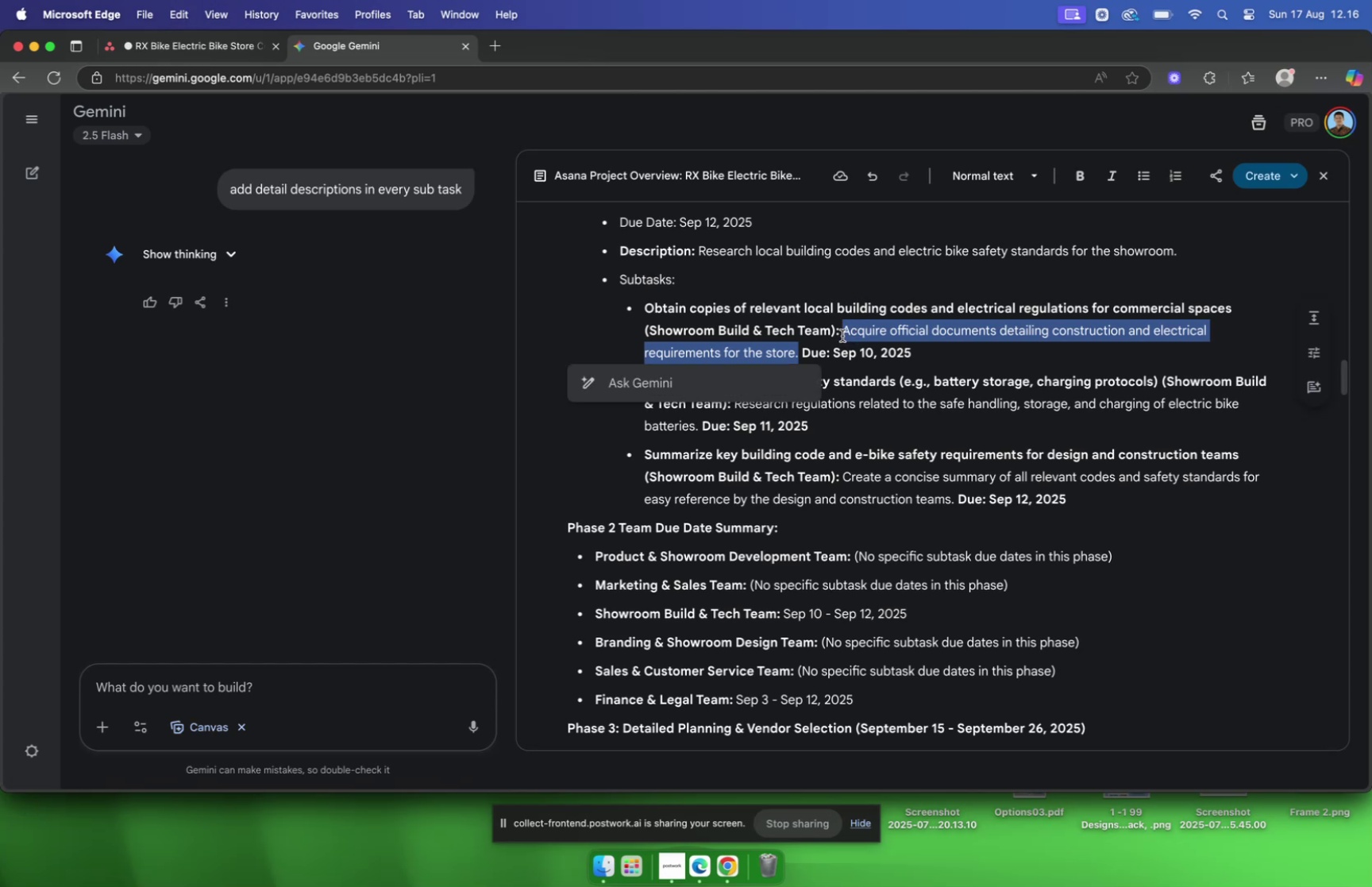 
key(Meta+C)
 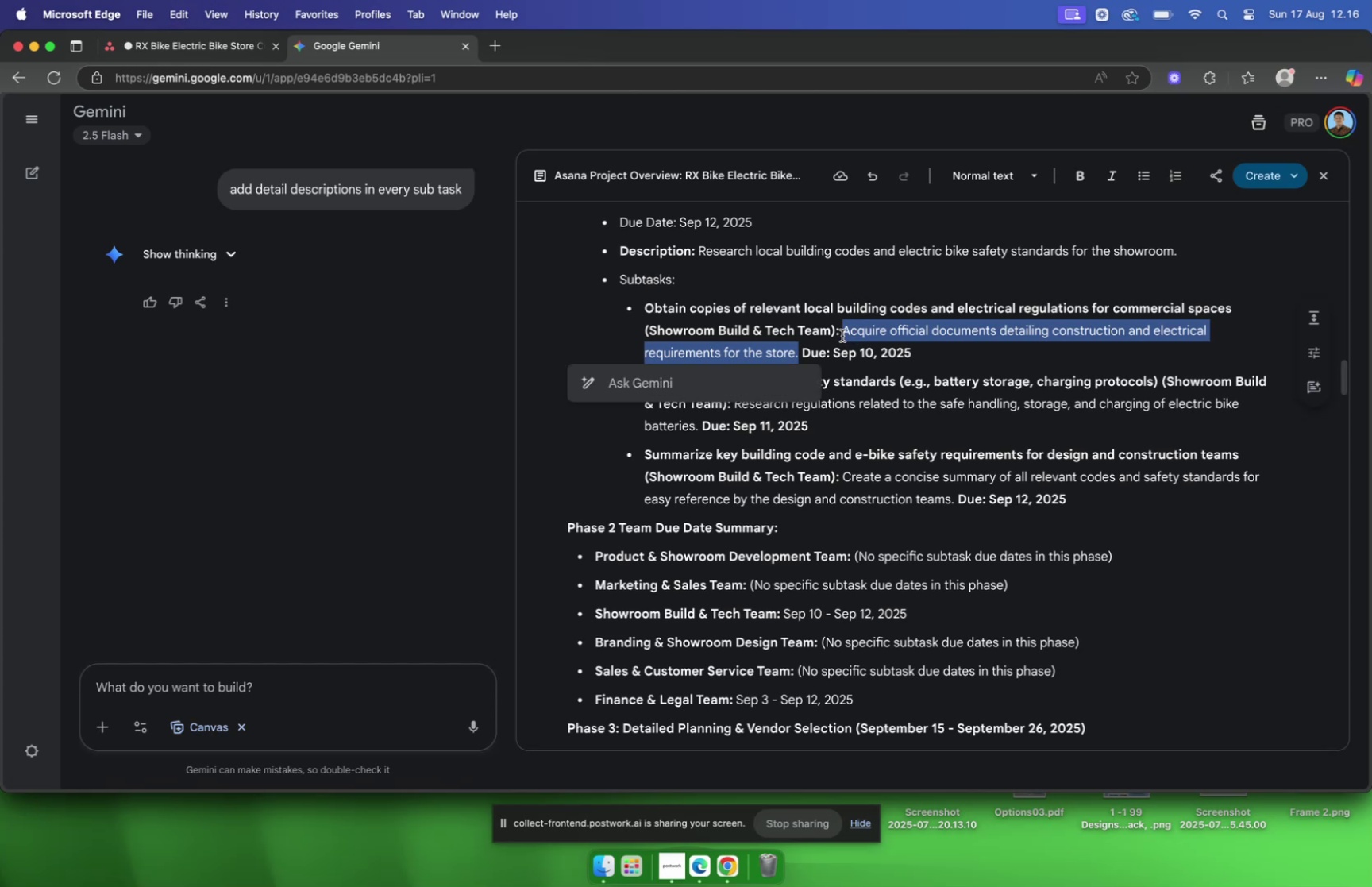 
key(Meta+CommandLeft)
 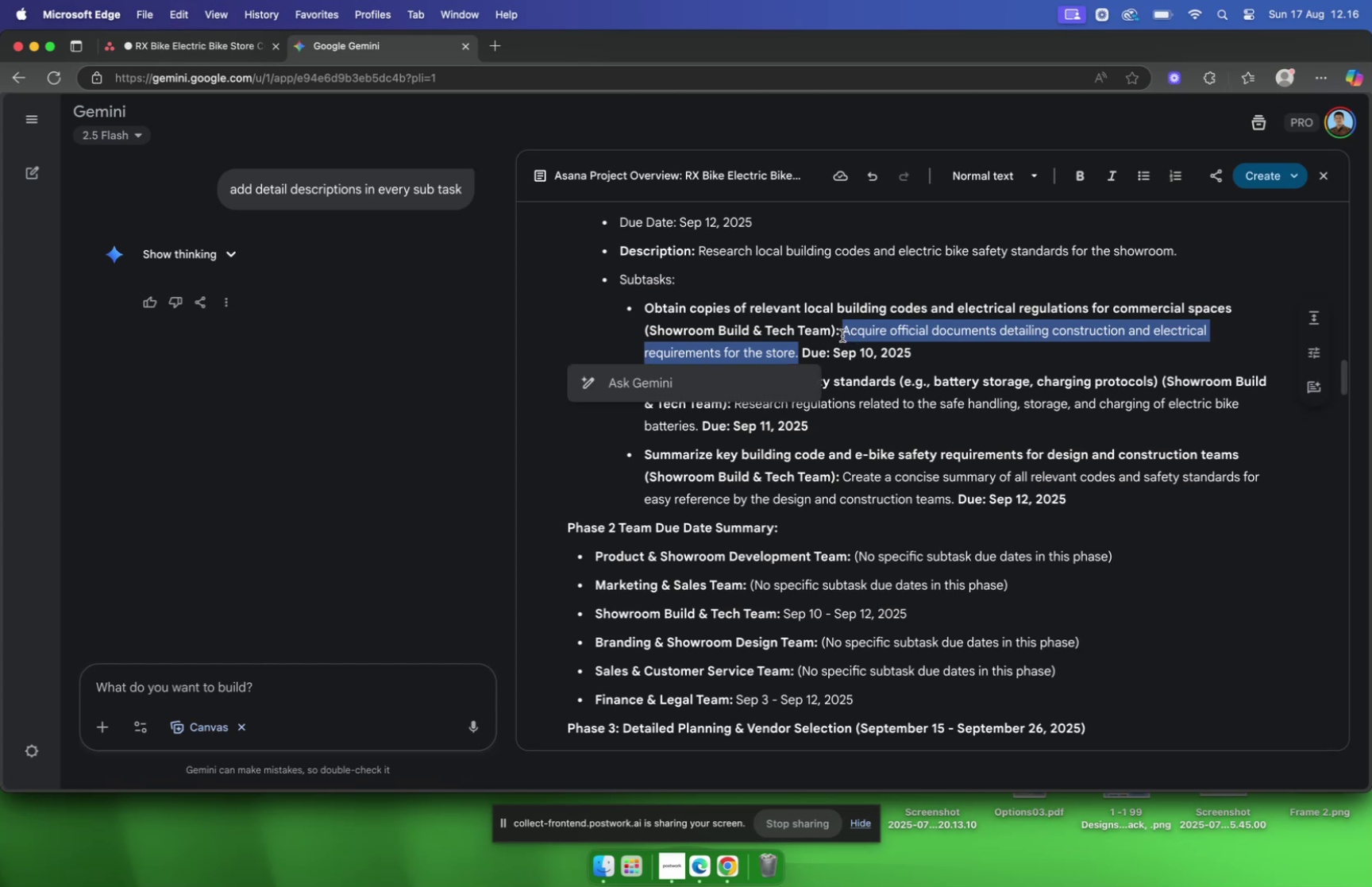 
key(Meta+C)
 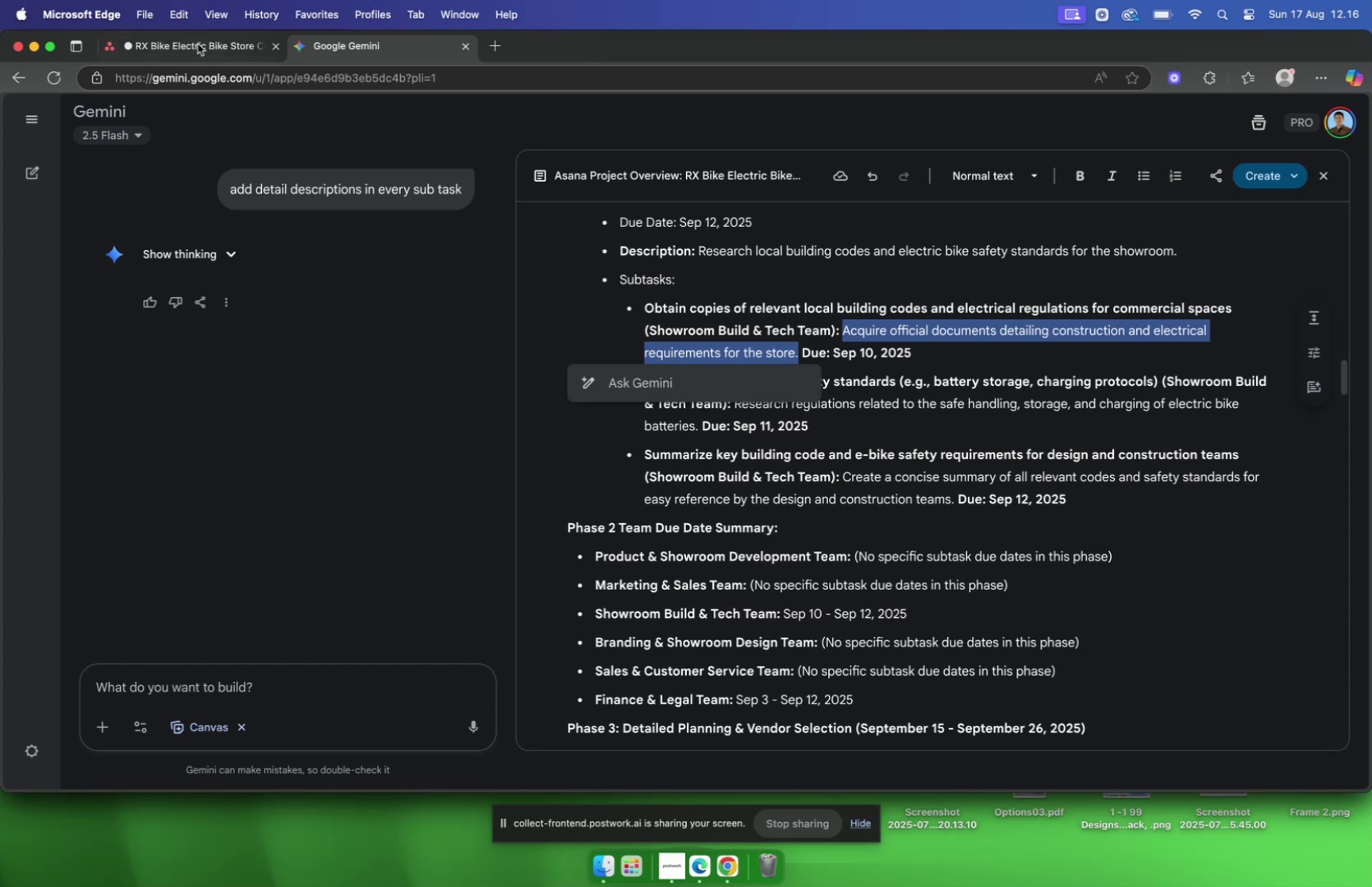 
left_click([186, 45])
 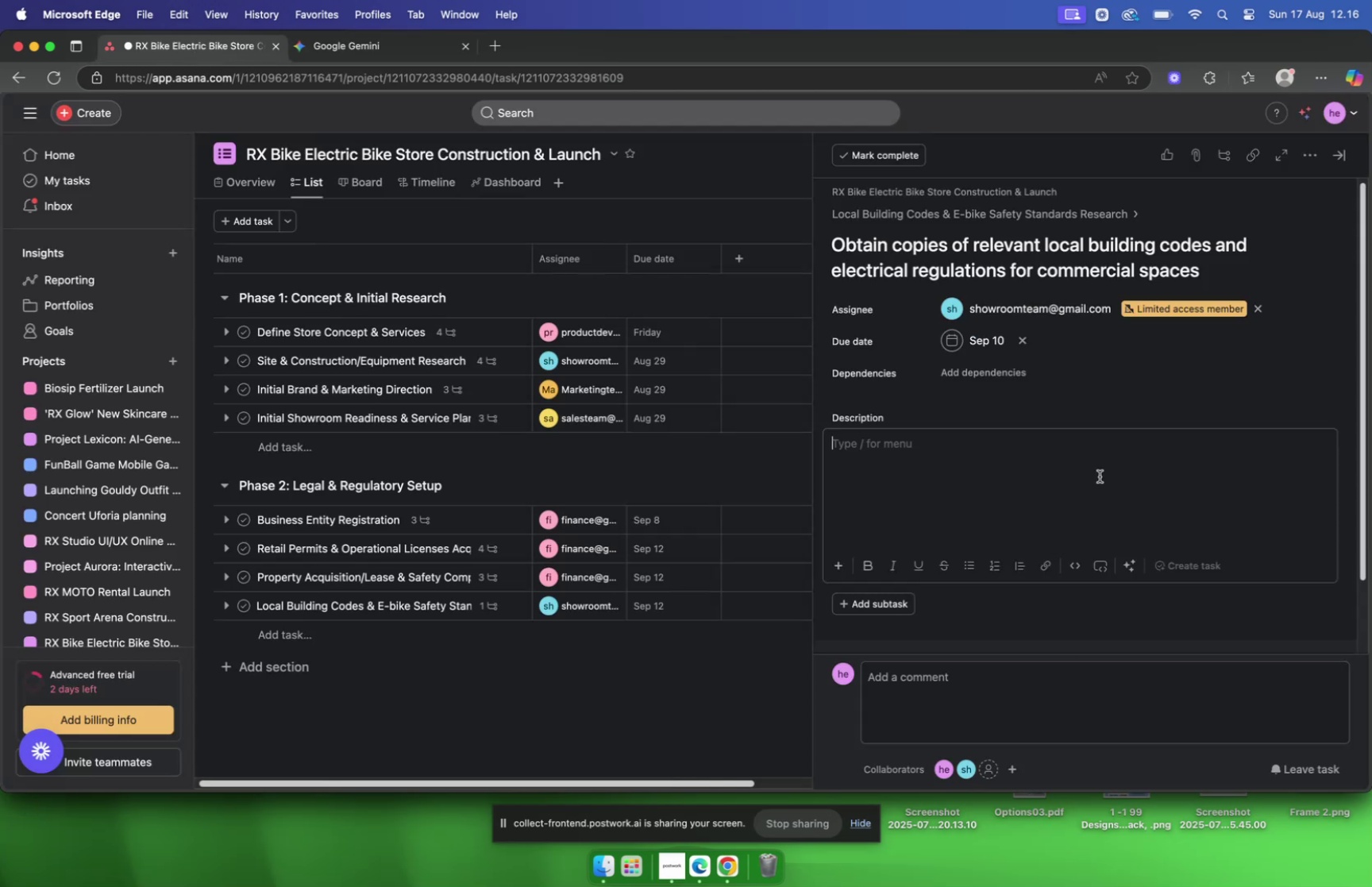 
left_click([1093, 469])
 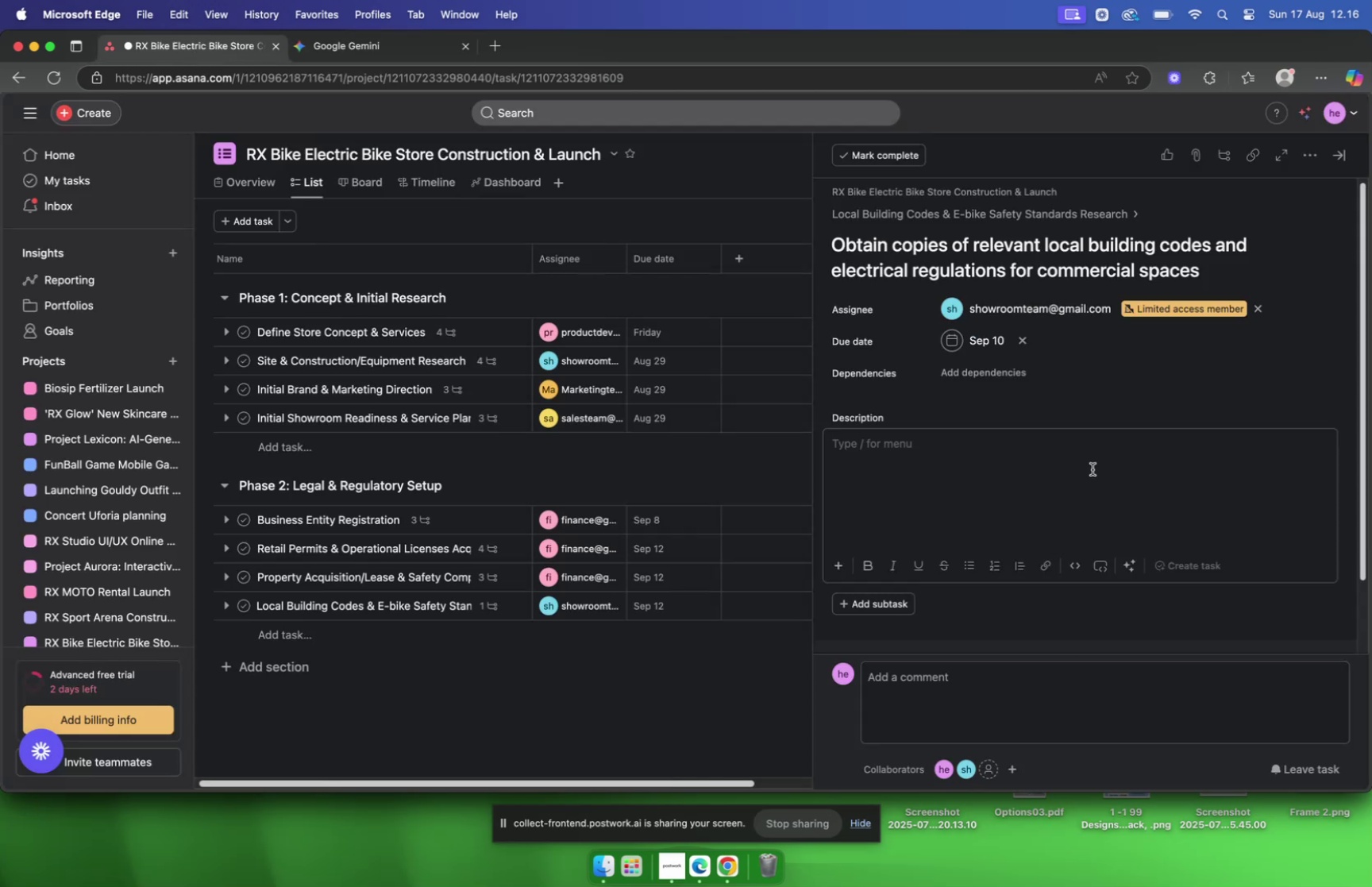 
key(Meta+V)
 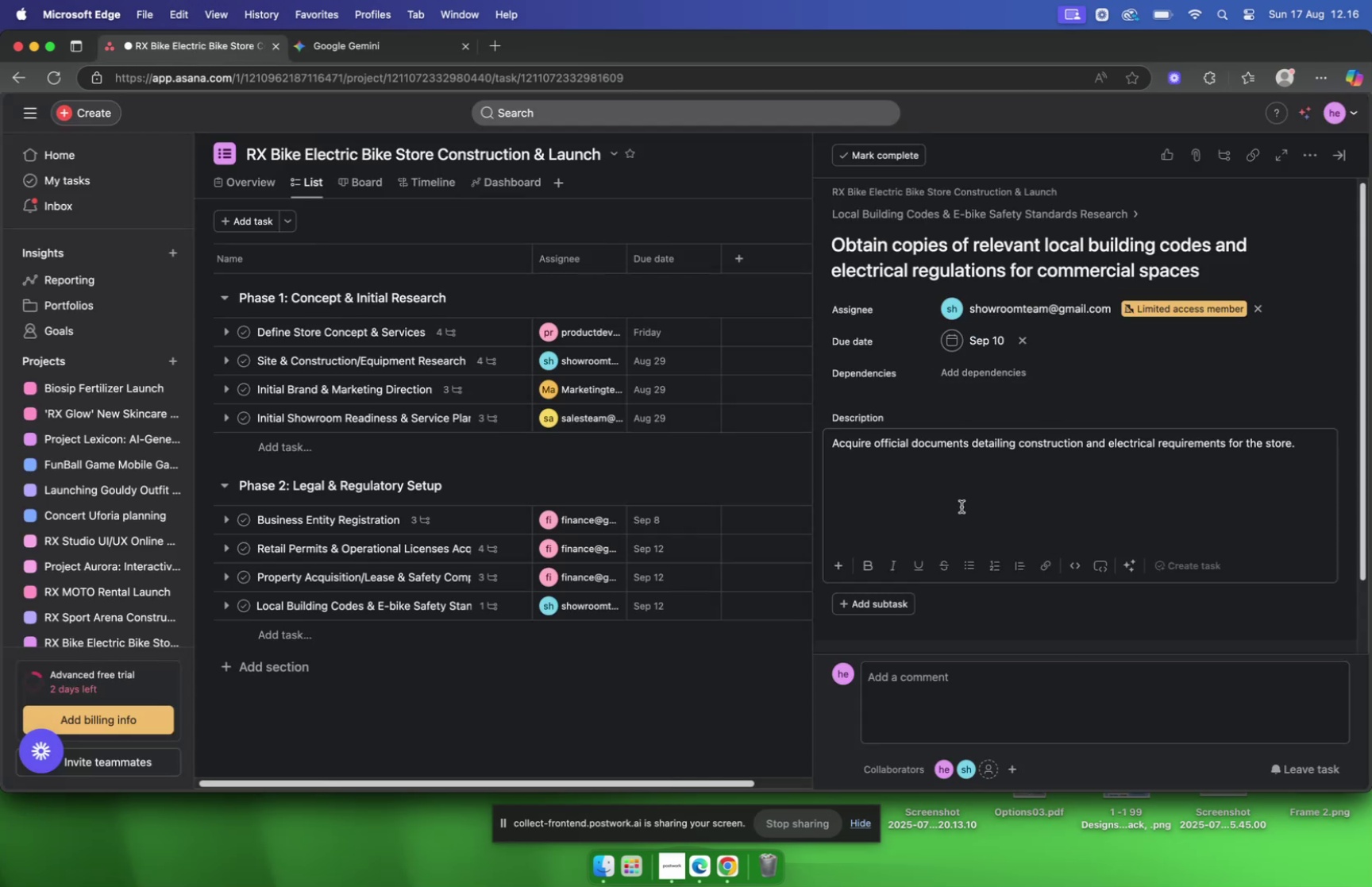 
mouse_move([949, 251])
 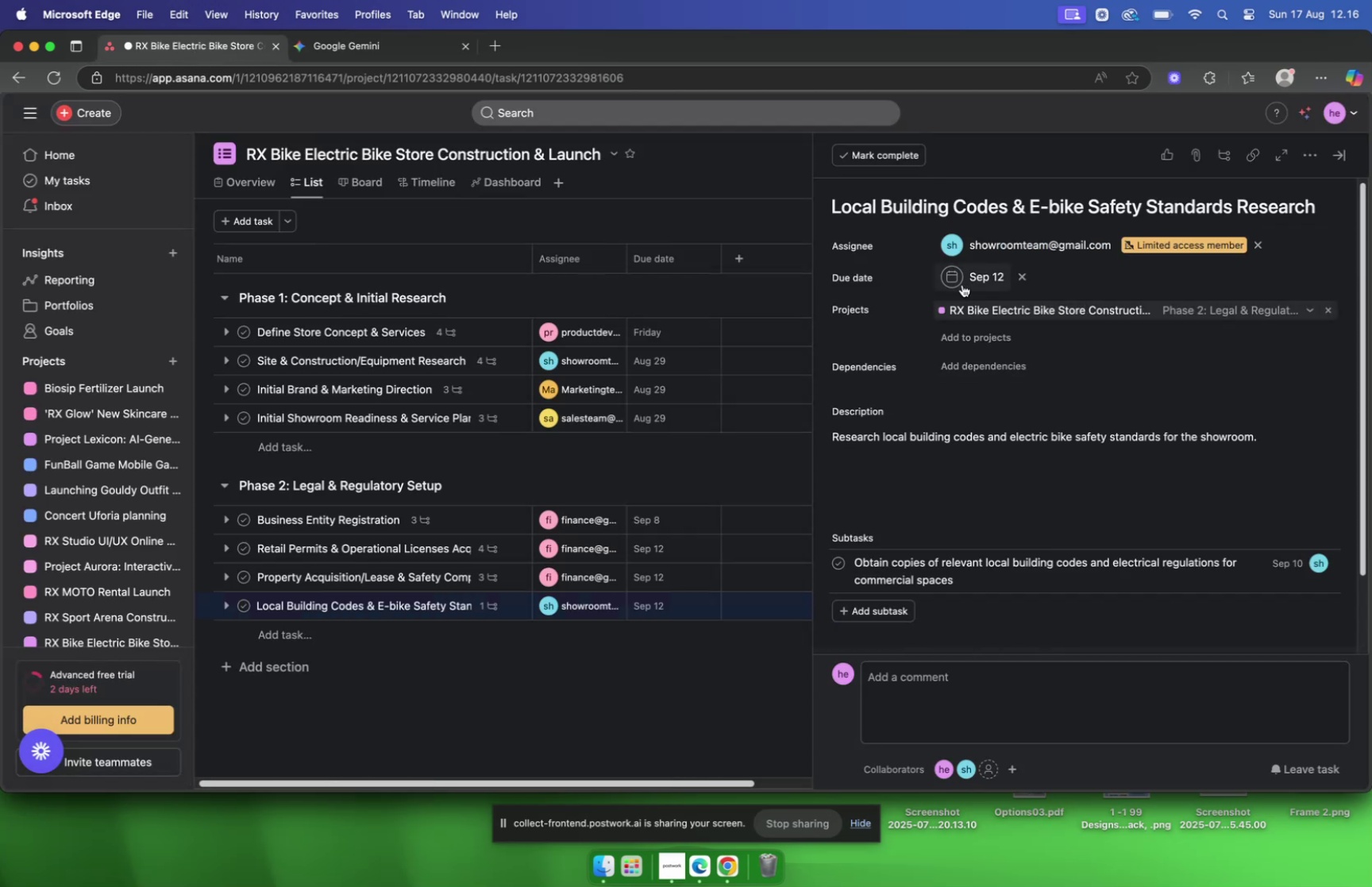 
scroll: coordinate [962, 285], scroll_direction: down, amount: 15.0
 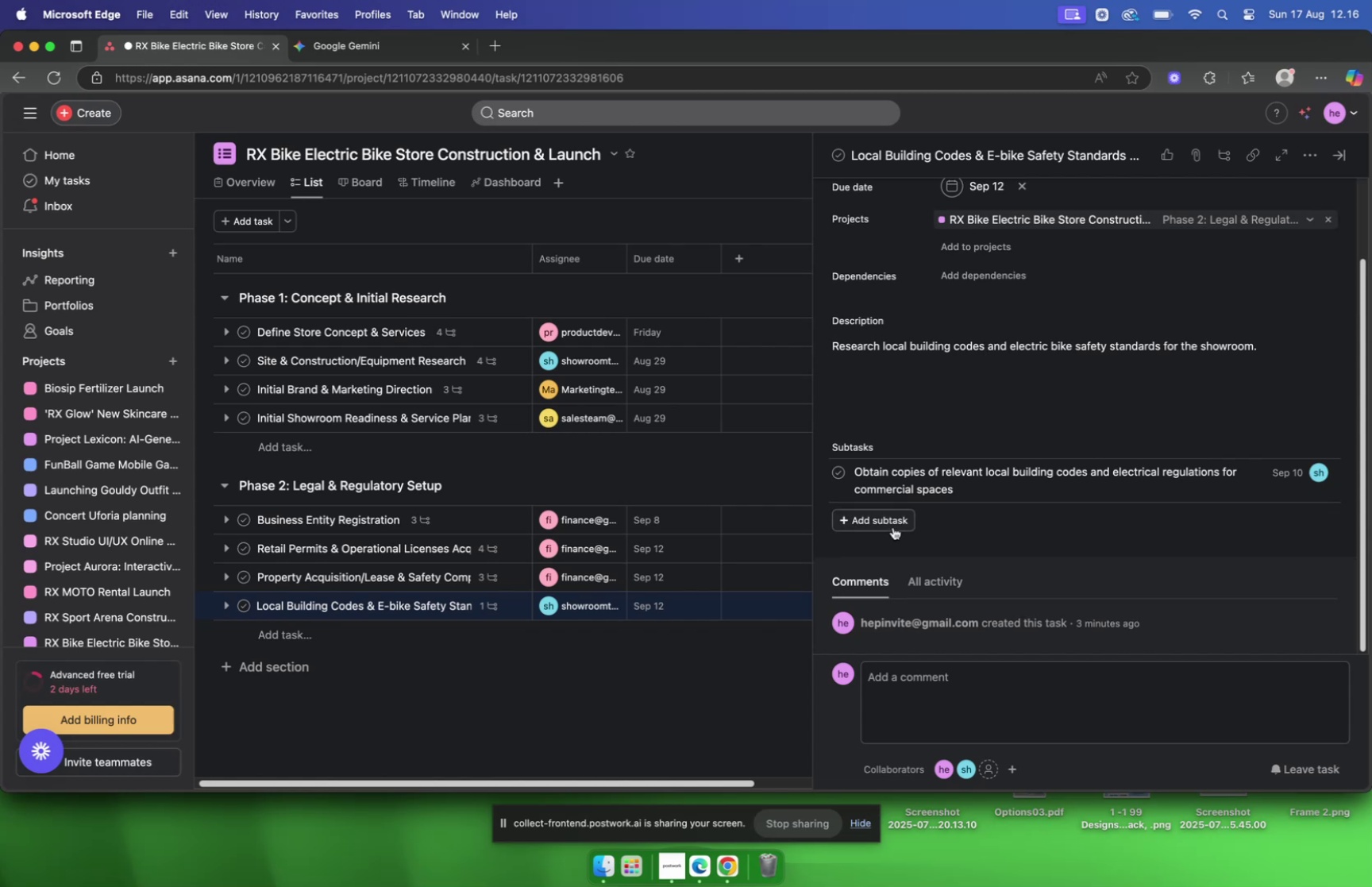 
left_click([892, 522])
 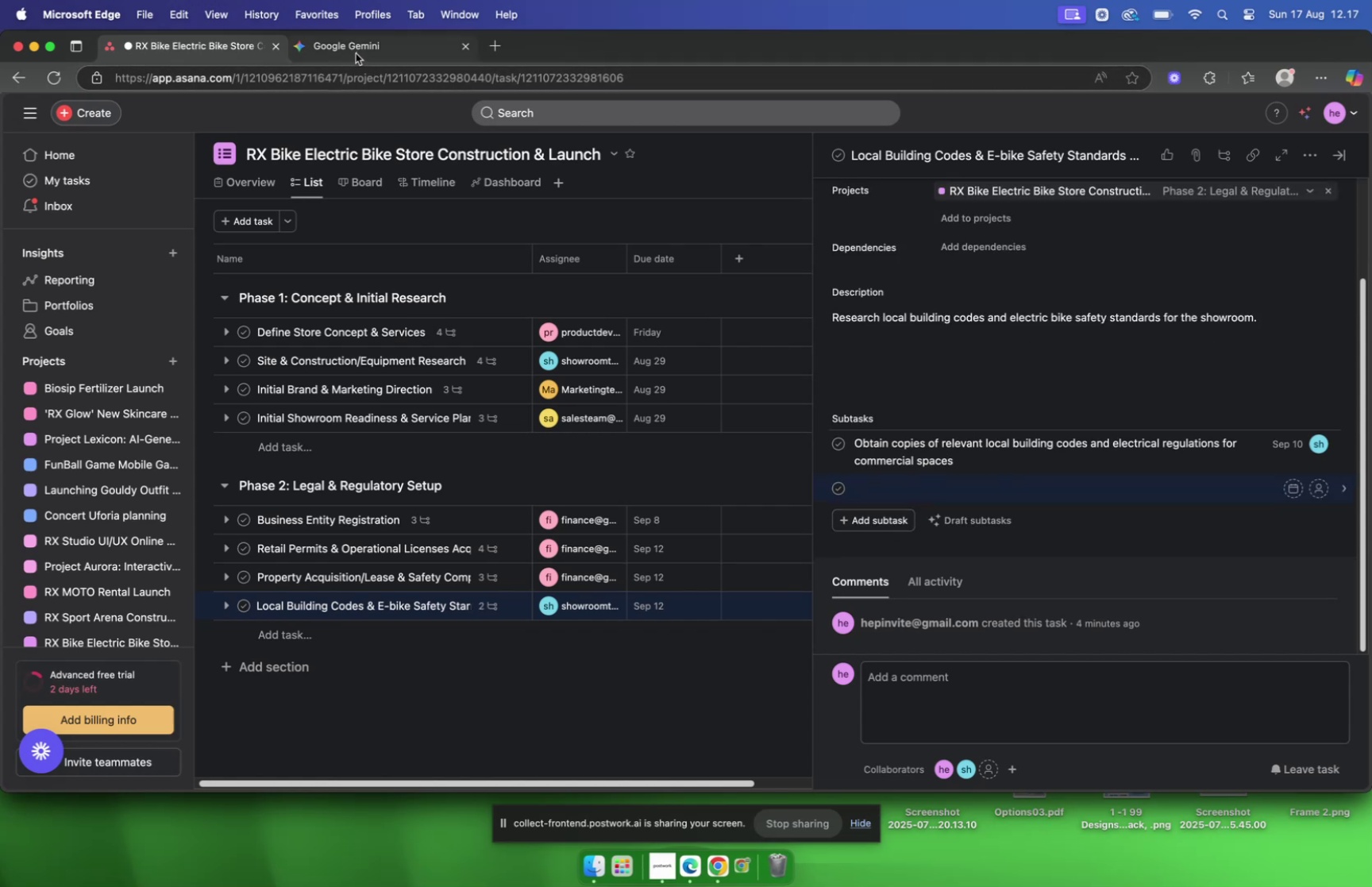 
wait(6.53)
 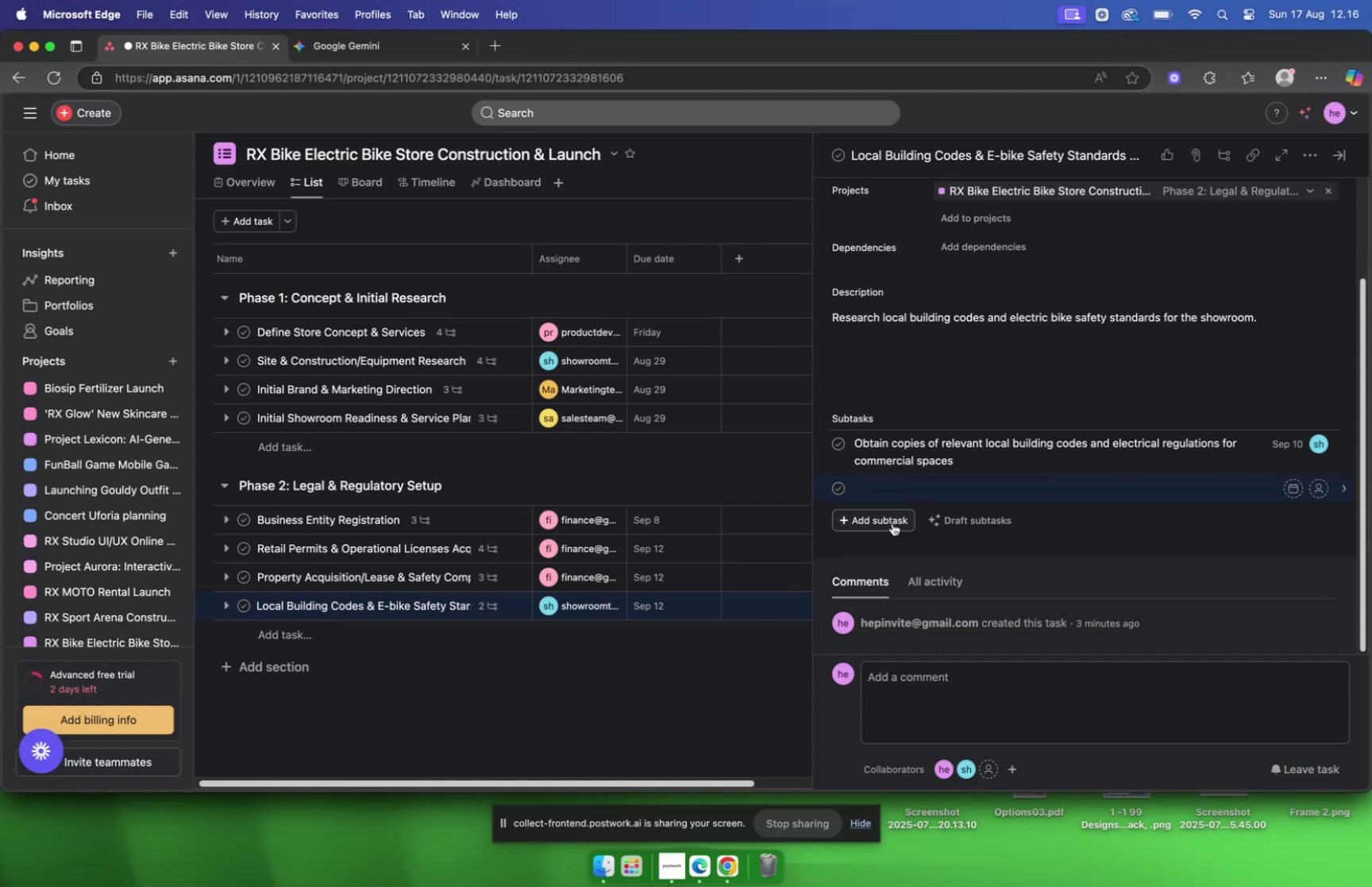 
scroll: coordinate [881, 291], scroll_direction: down, amount: 2.0
 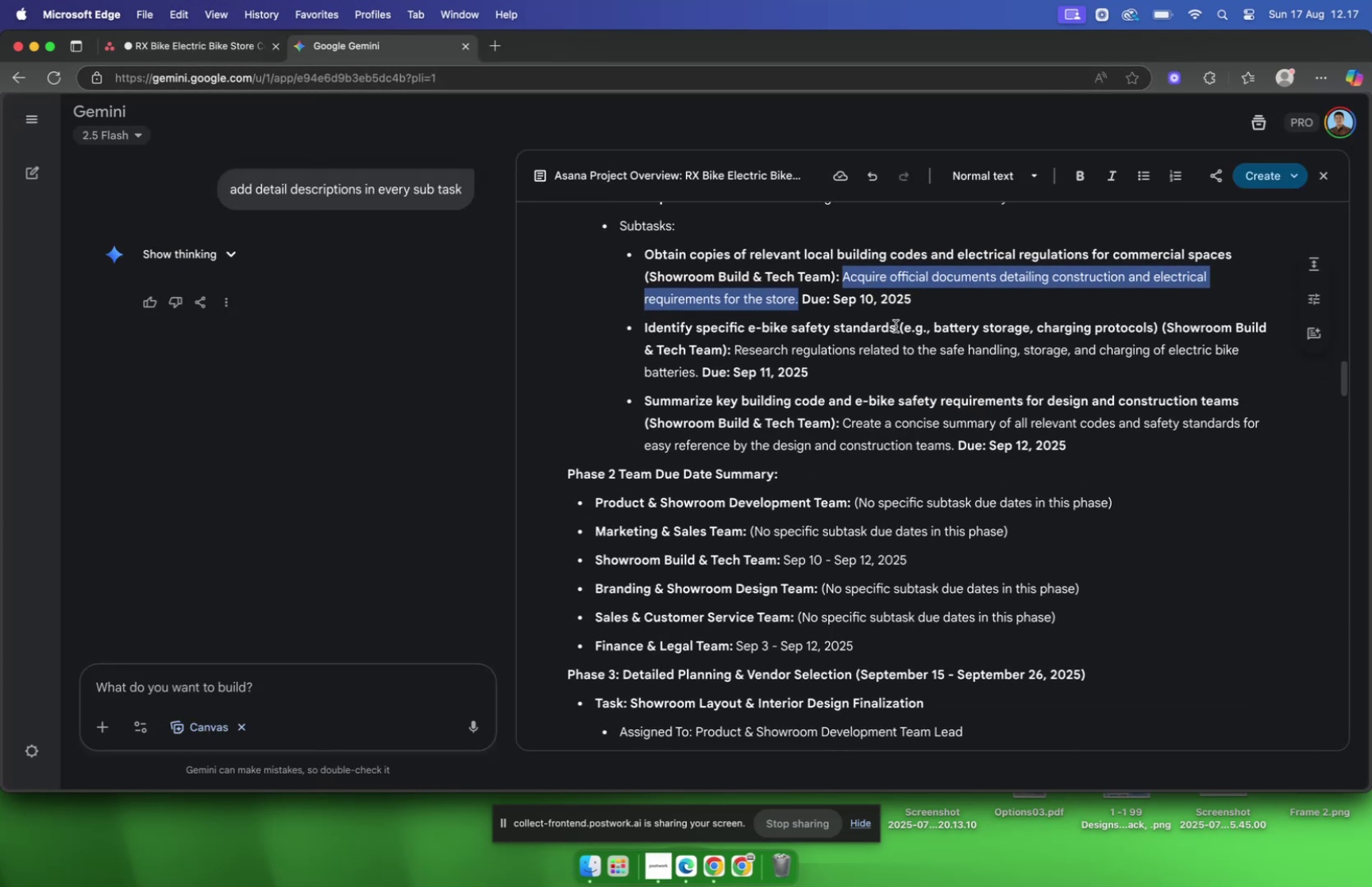 
left_click_drag(start_coordinate=[896, 326], to_coordinate=[644, 335])
 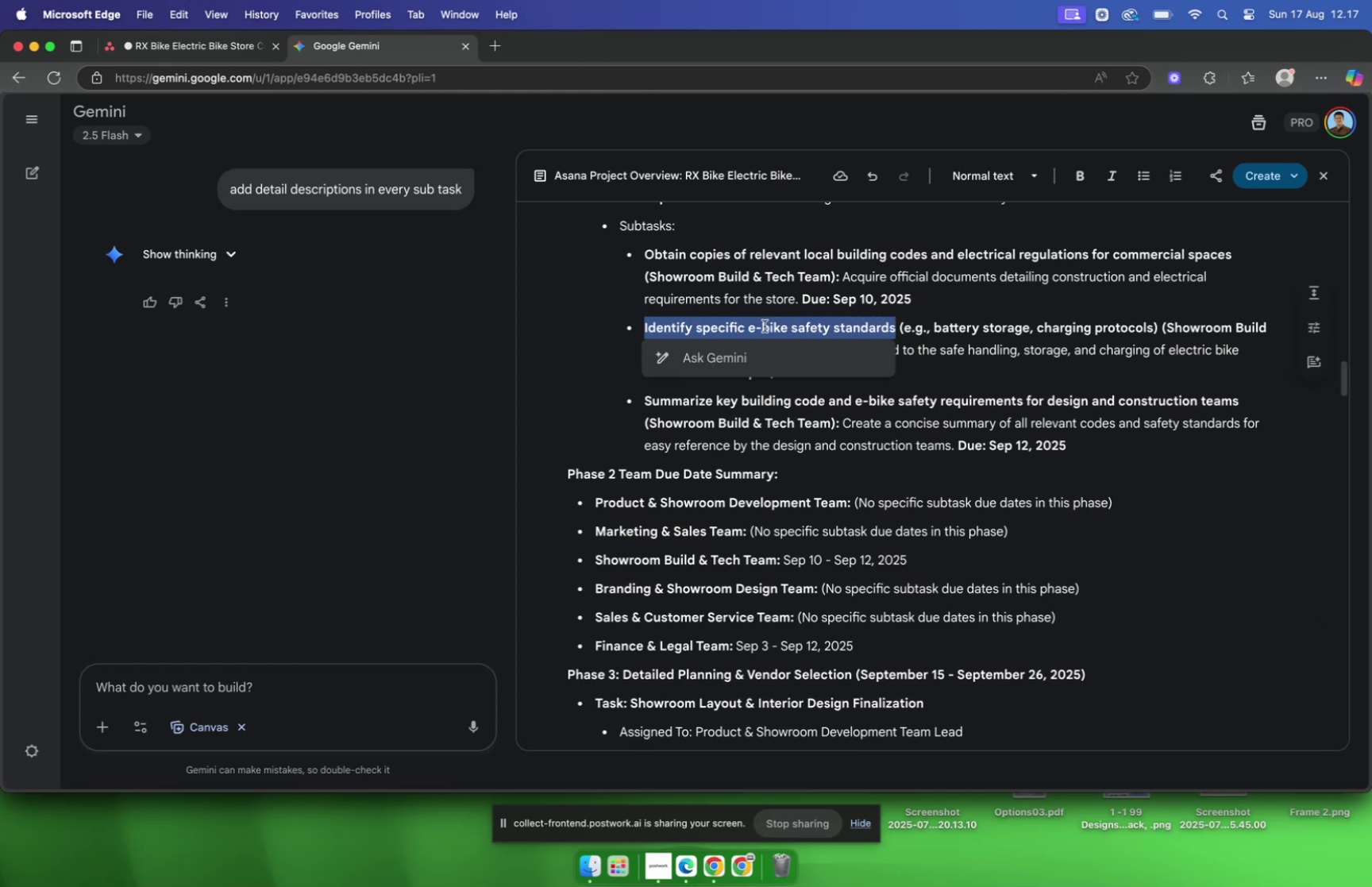 
key(Meta+C)
 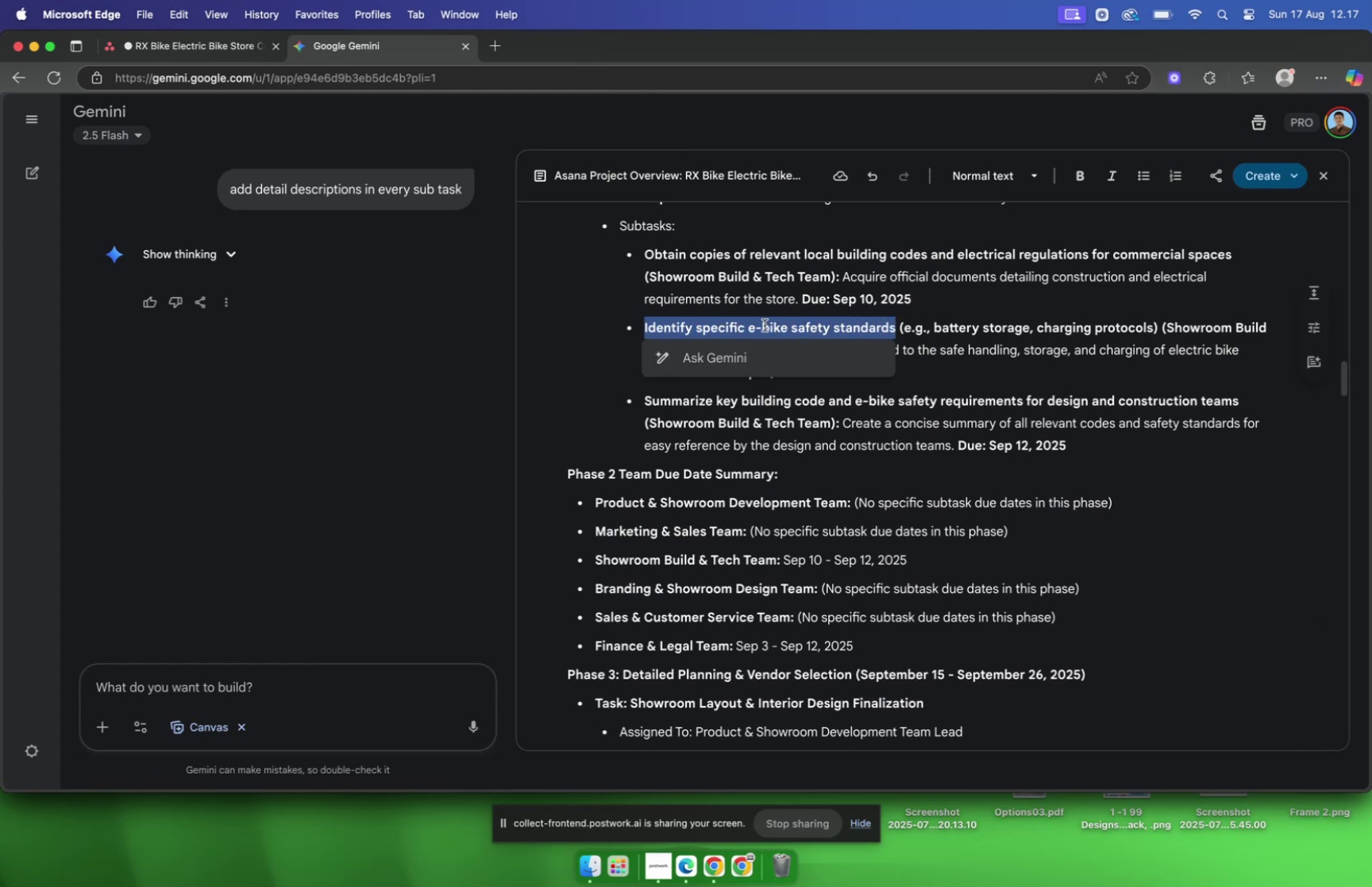 
key(Meta+C)
 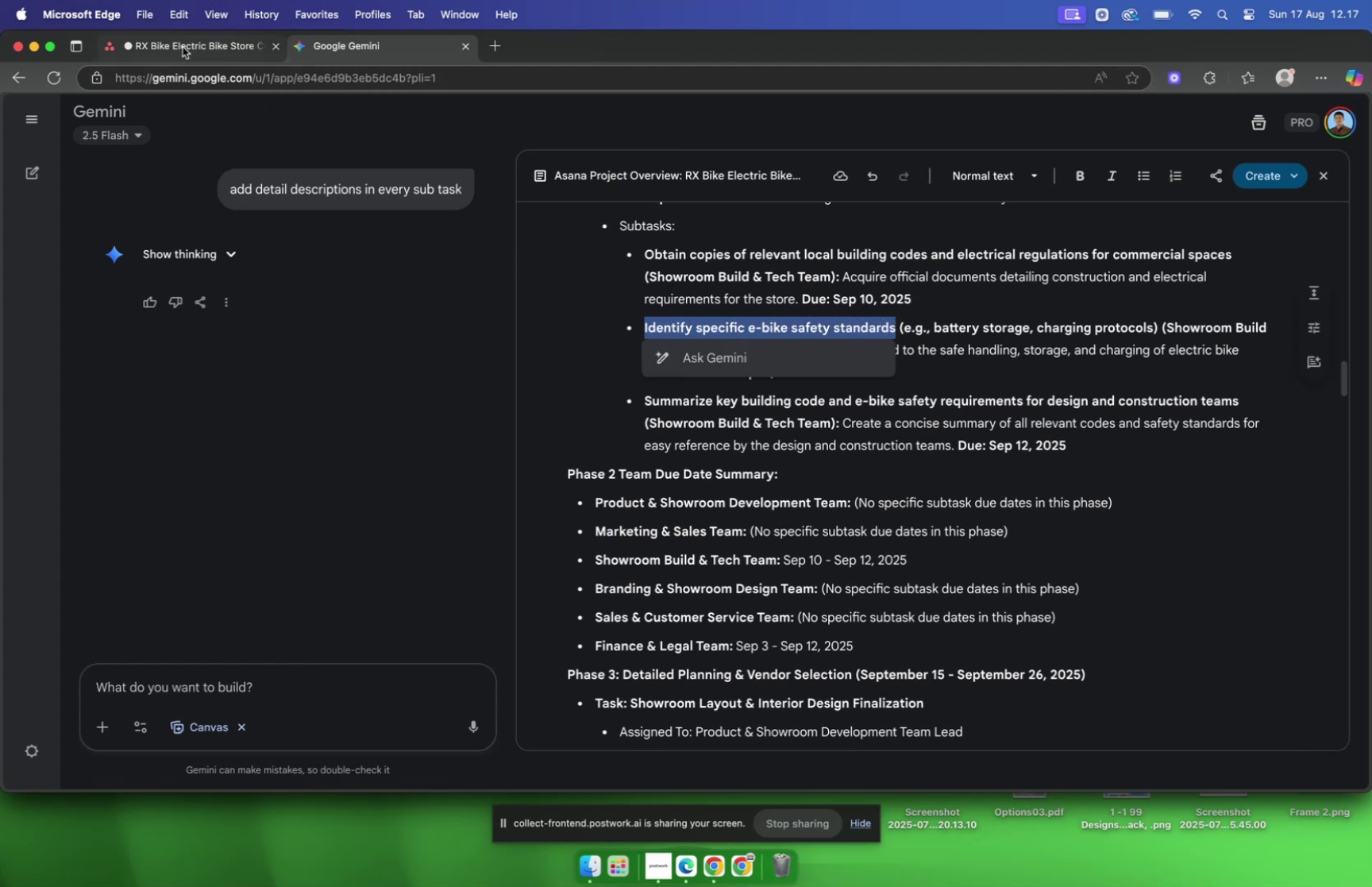 
wait(5.62)
 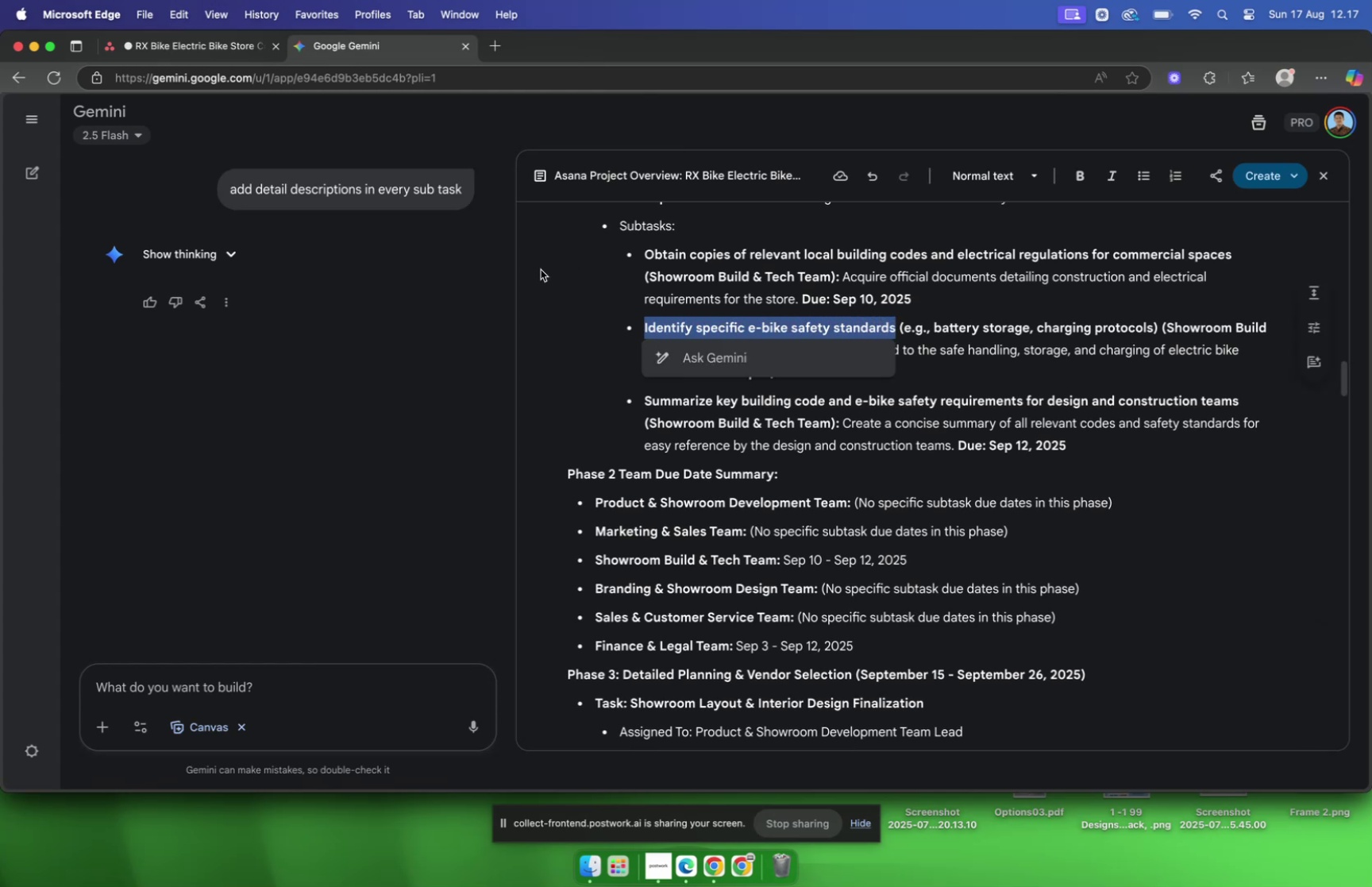 
key(Meta+V)
 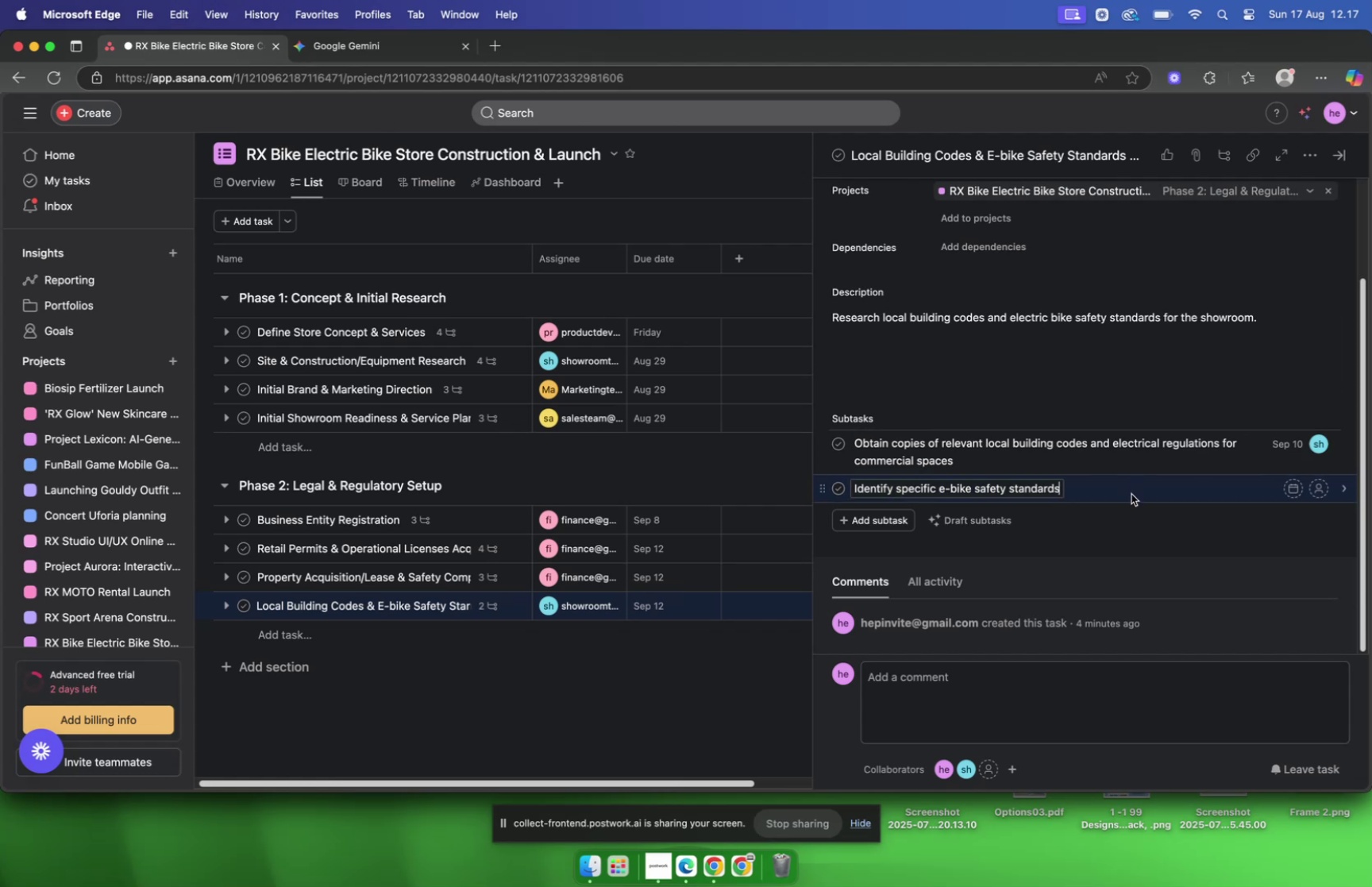 
wait(8.39)
 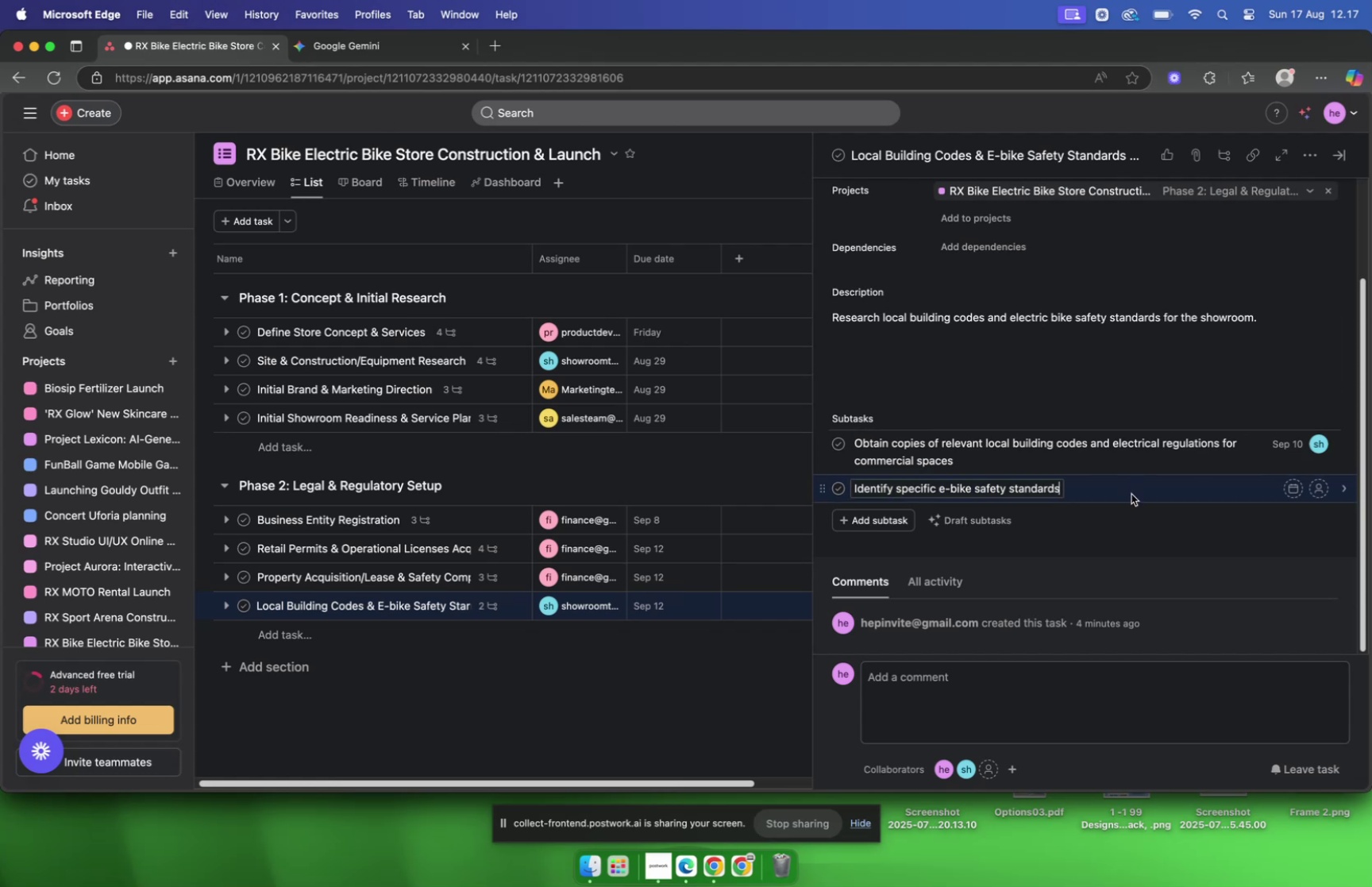 
left_click([1132, 494])
 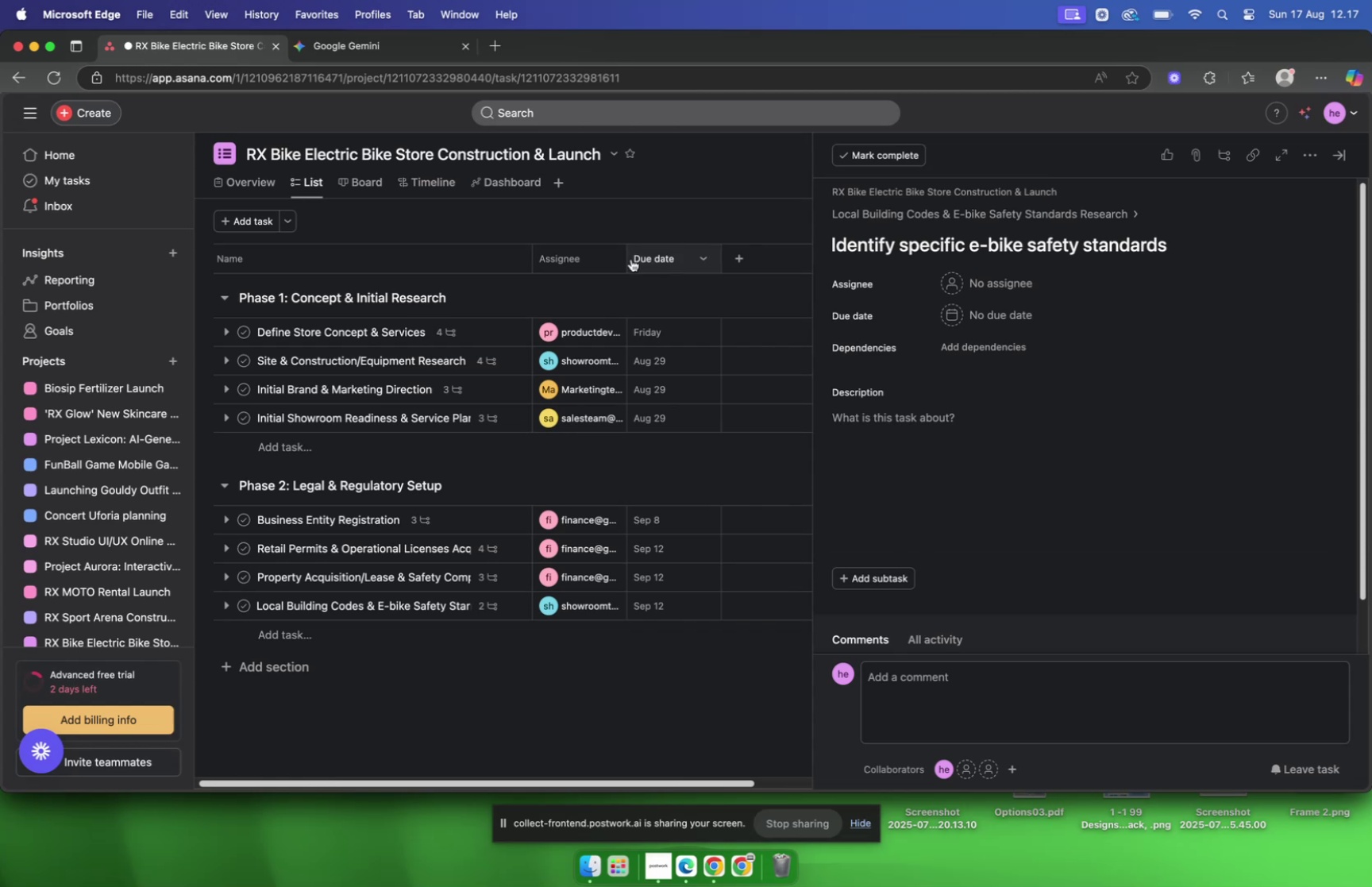 
wait(9.64)
 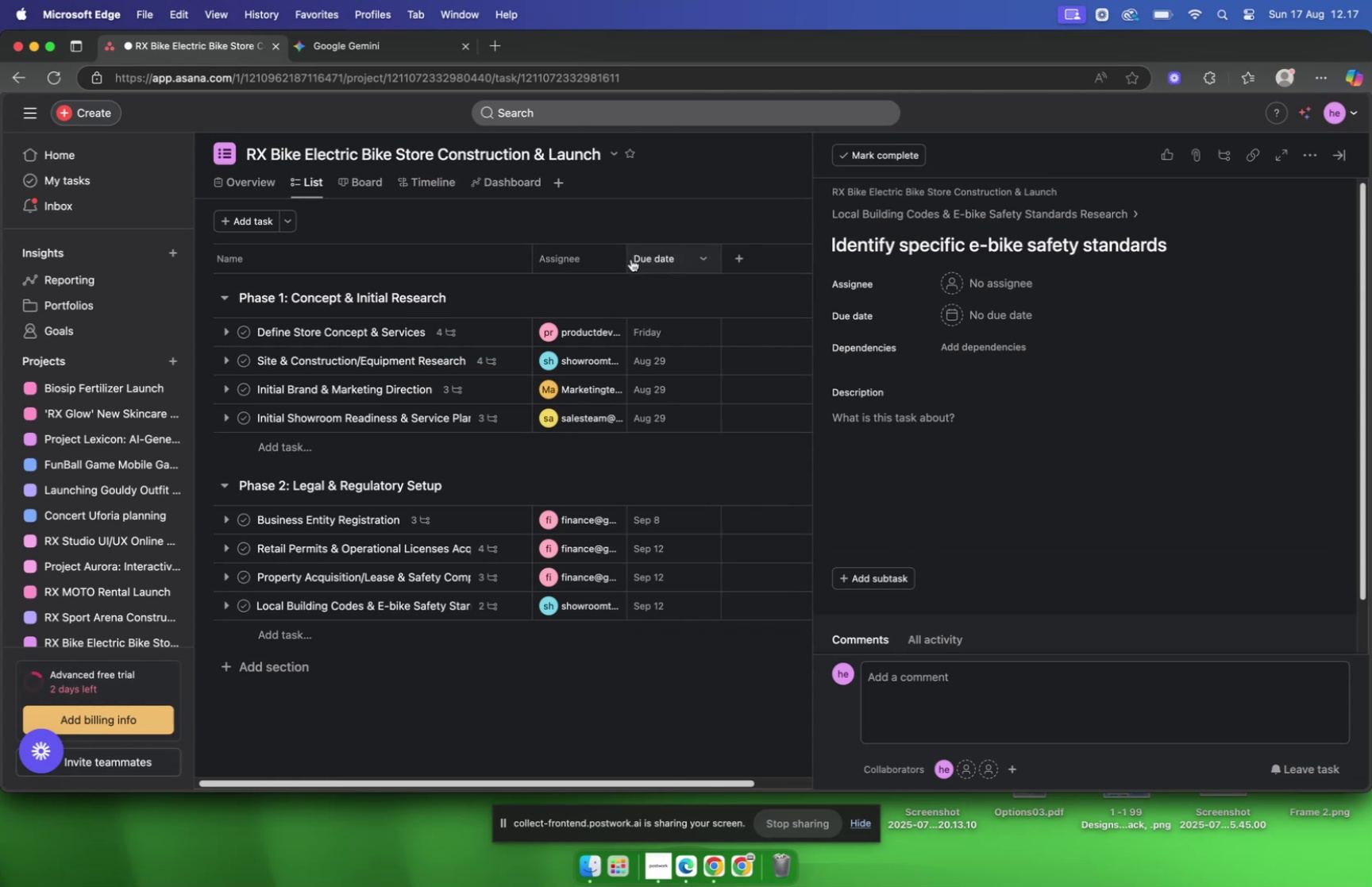 
left_click([349, 48])
 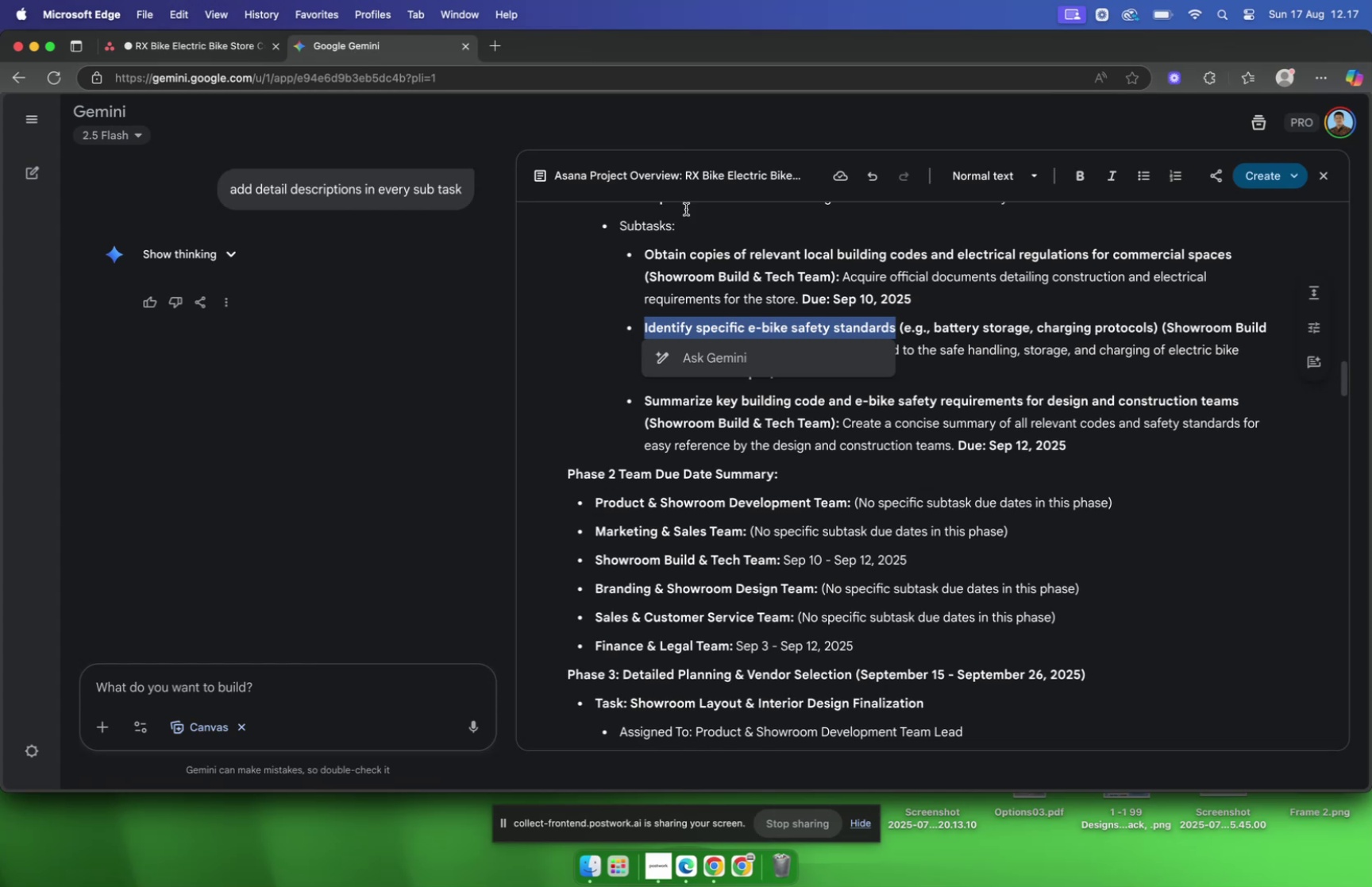 
double_click([1189, 332])
 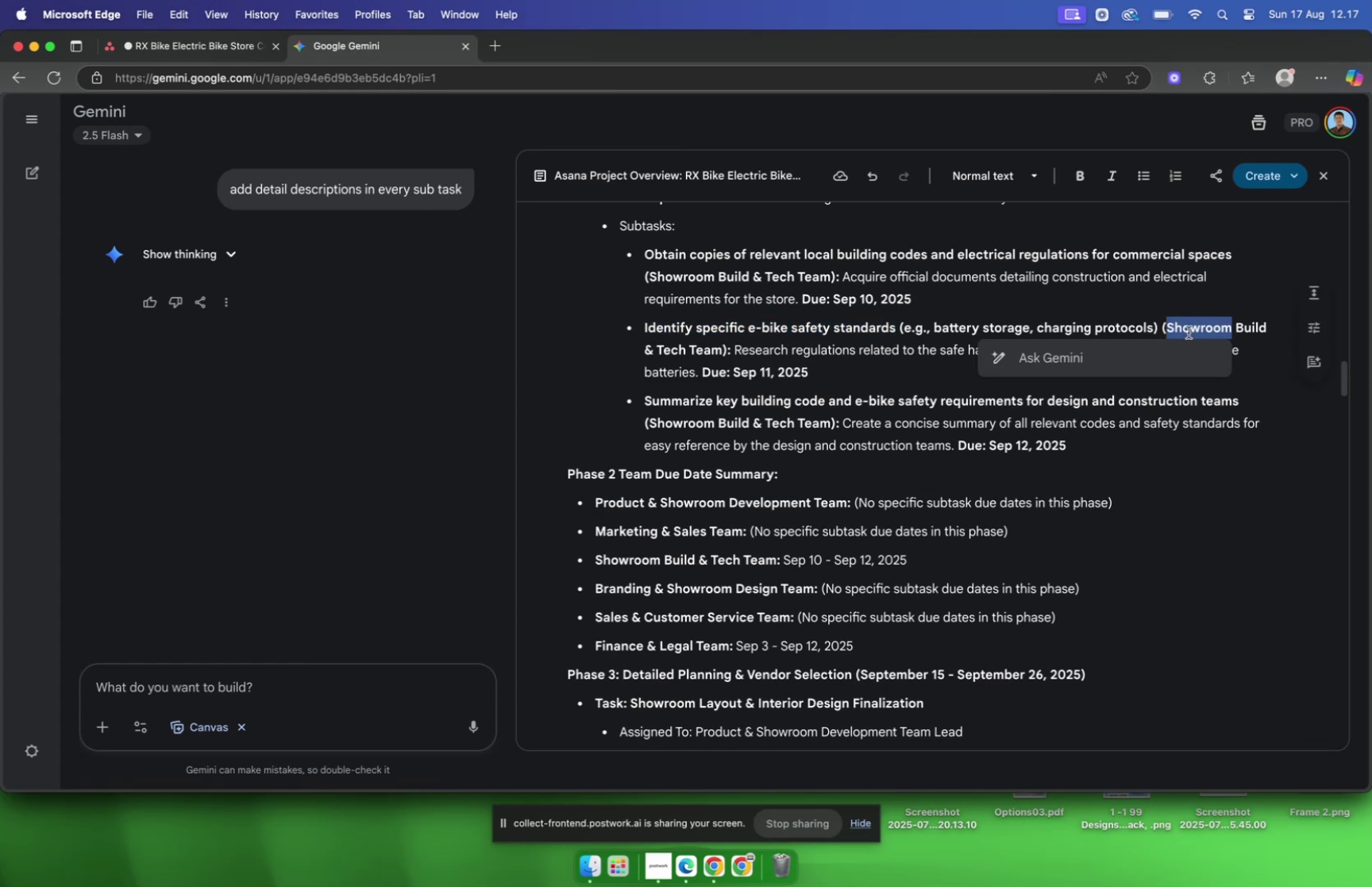 
left_click([1189, 332])
 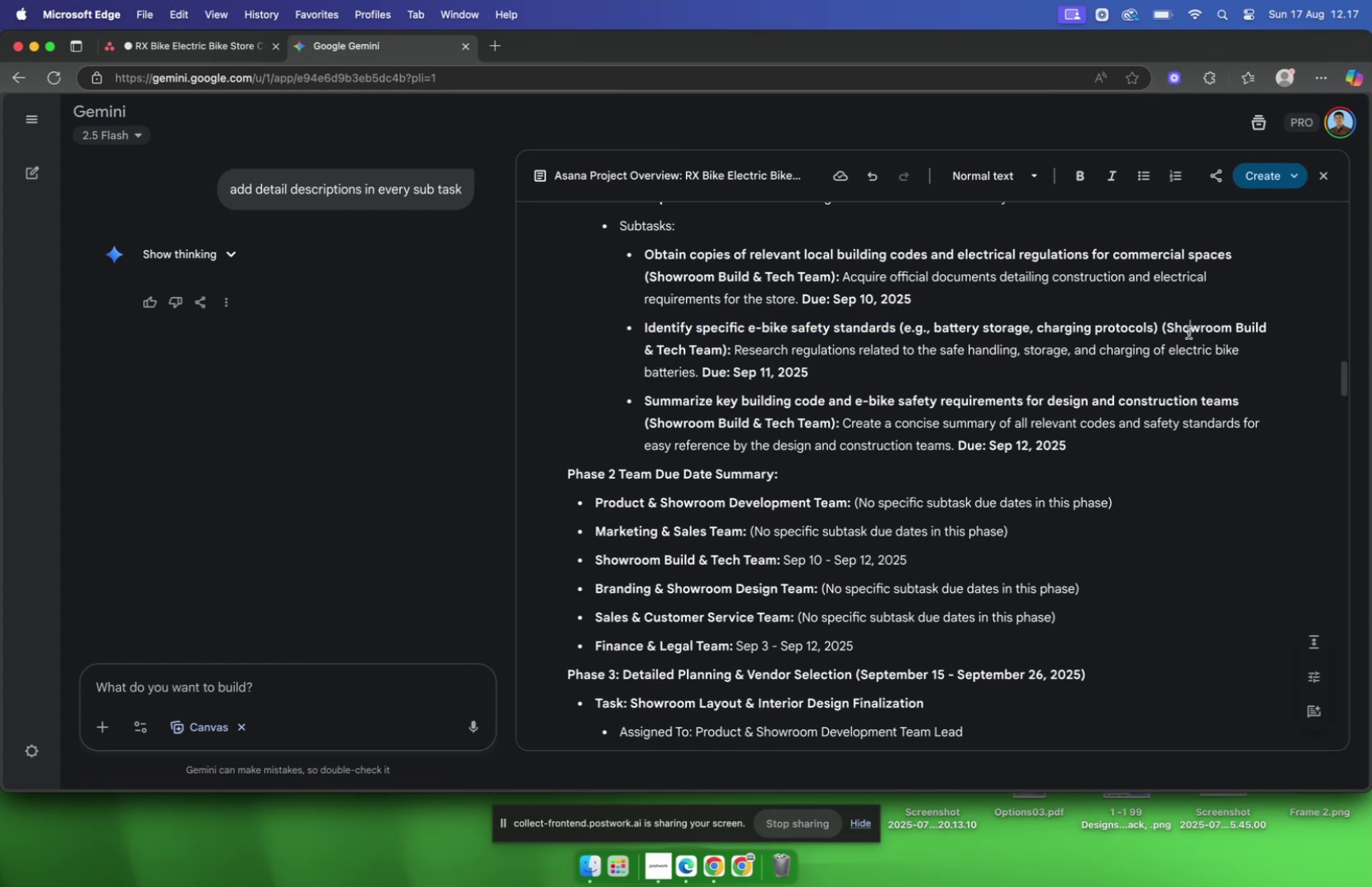 
double_click([1189, 332])
 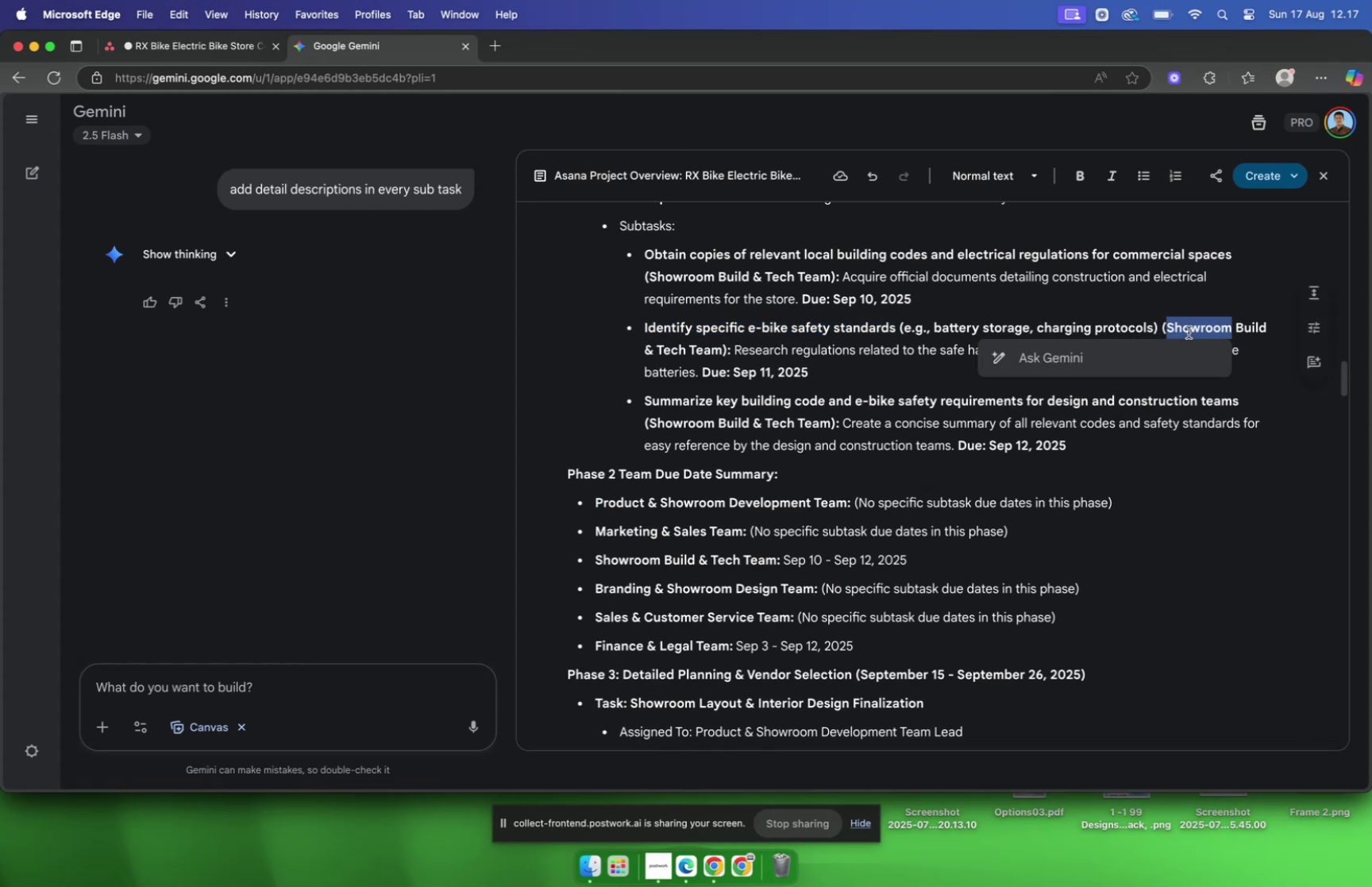 
triple_click([1189, 332])
 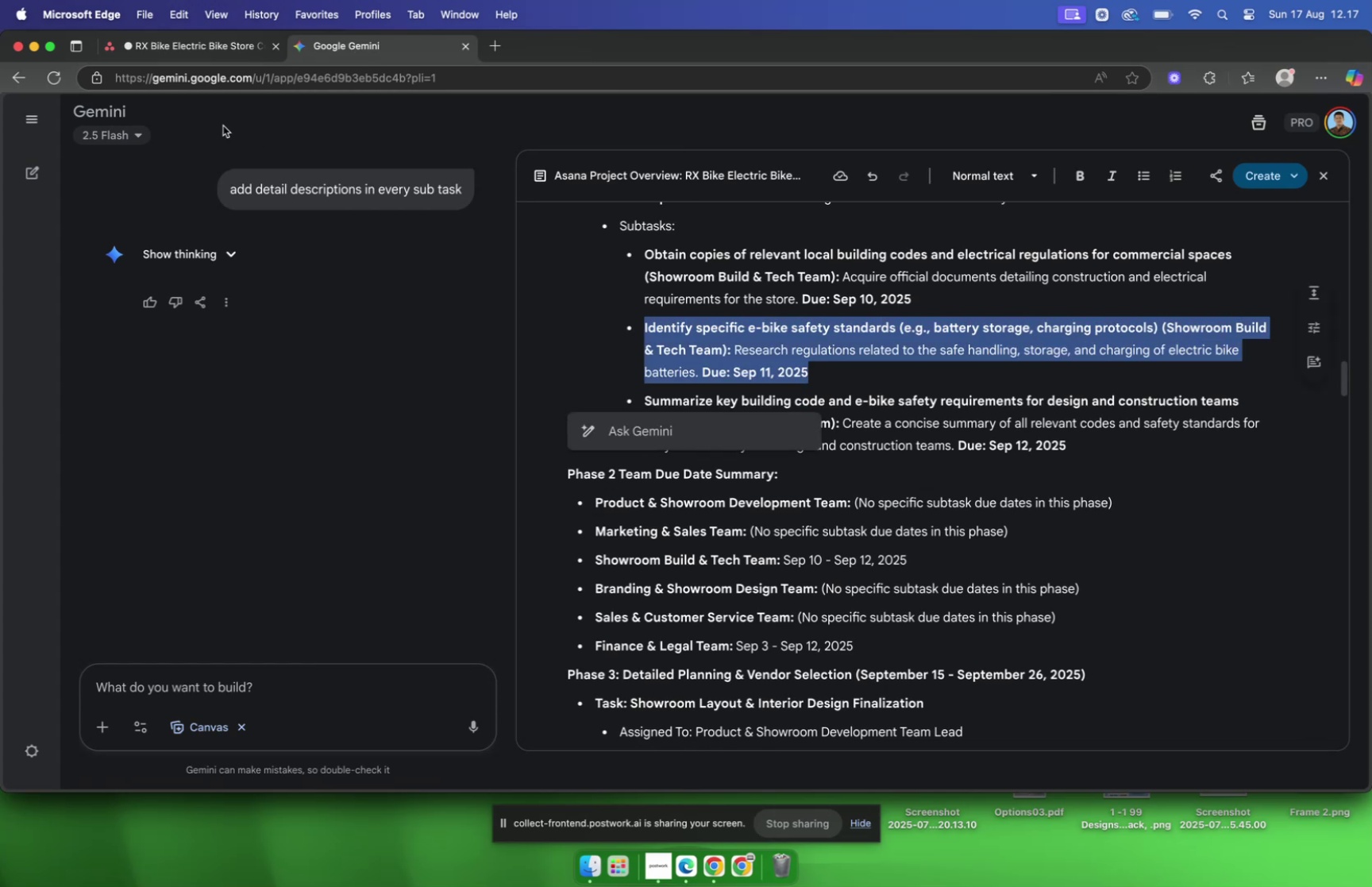 
left_click([164, 53])
 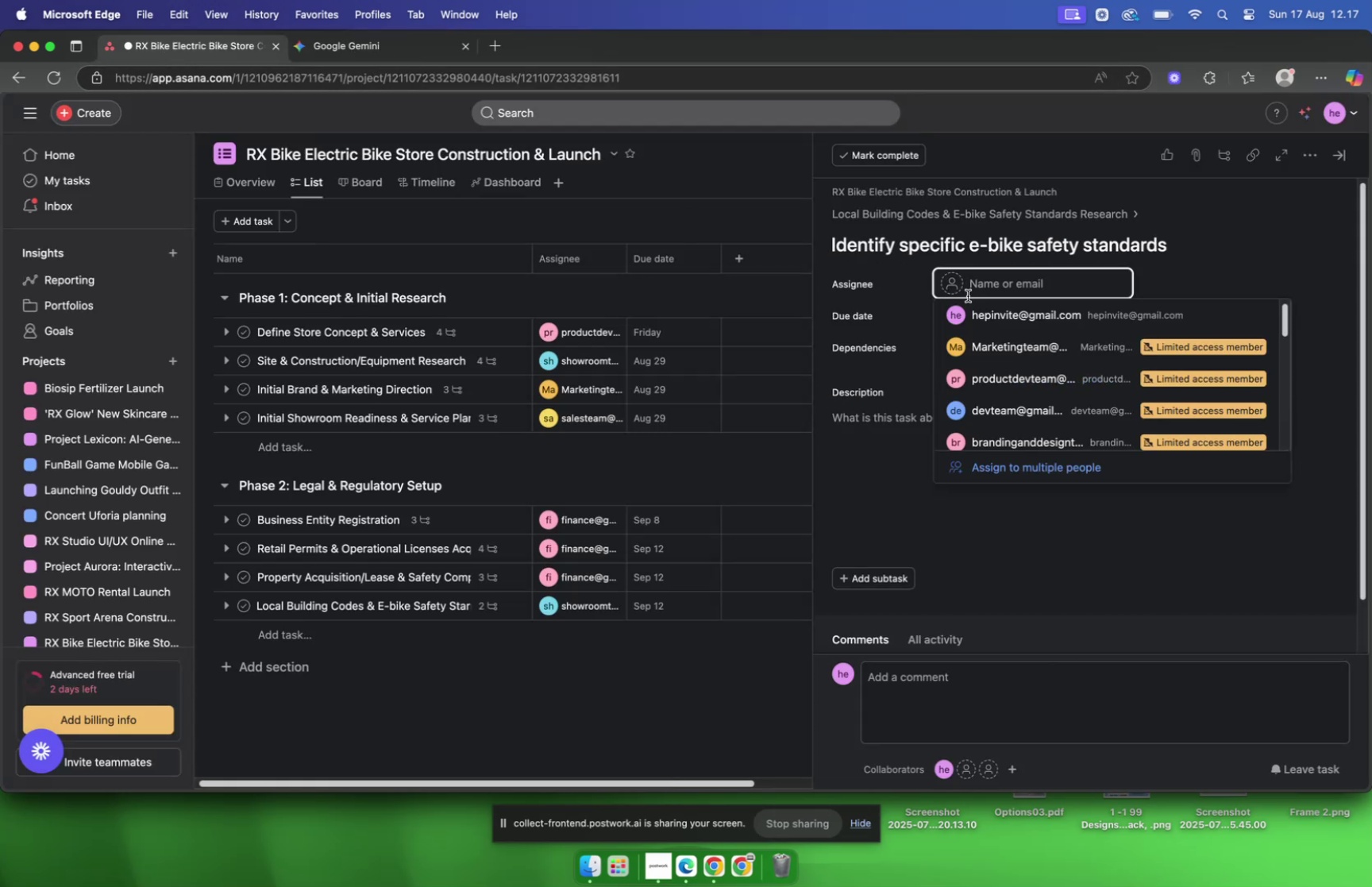 
type(show)
 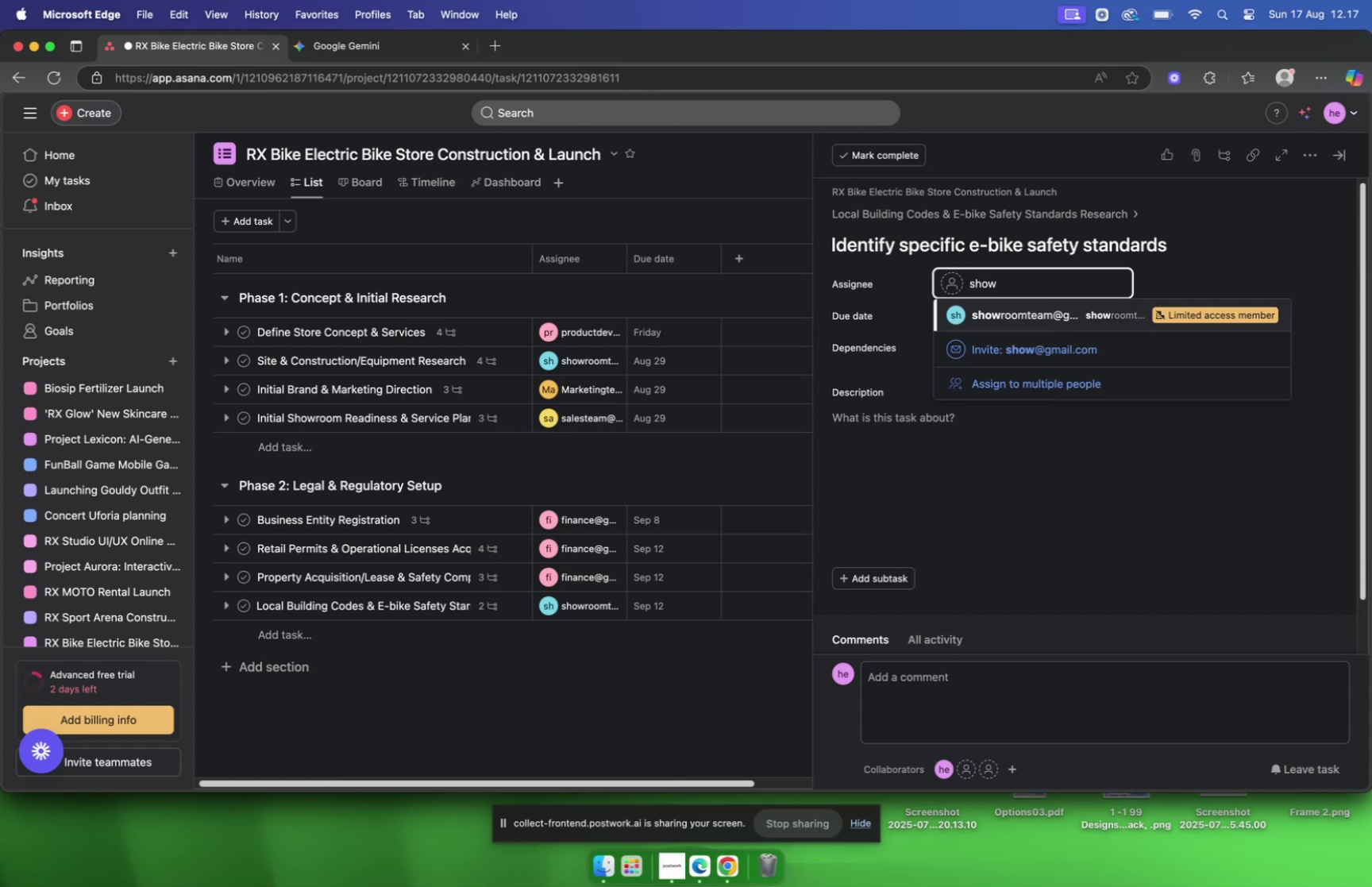 
key(Enter)
 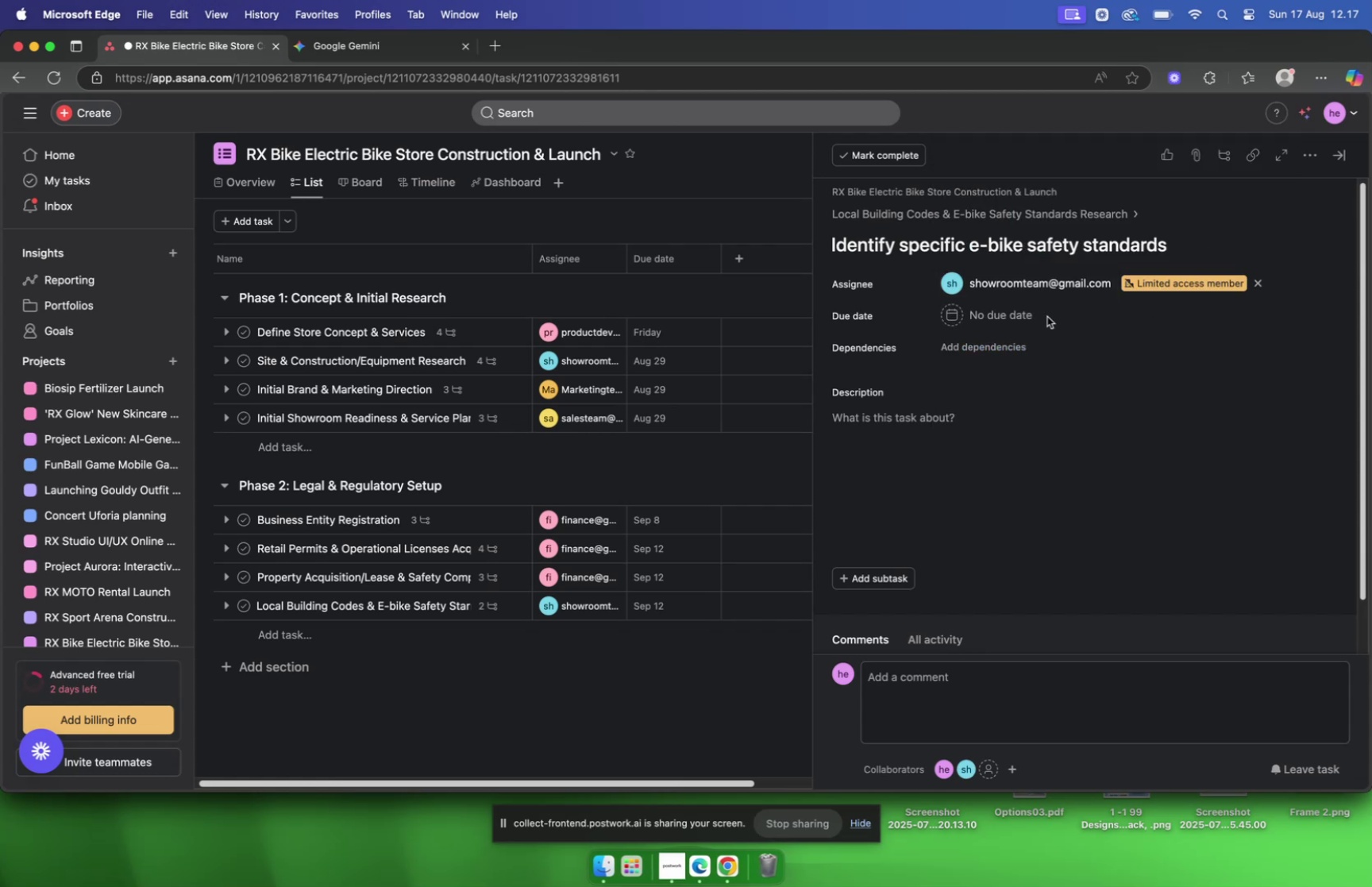 
left_click([961, 318])
 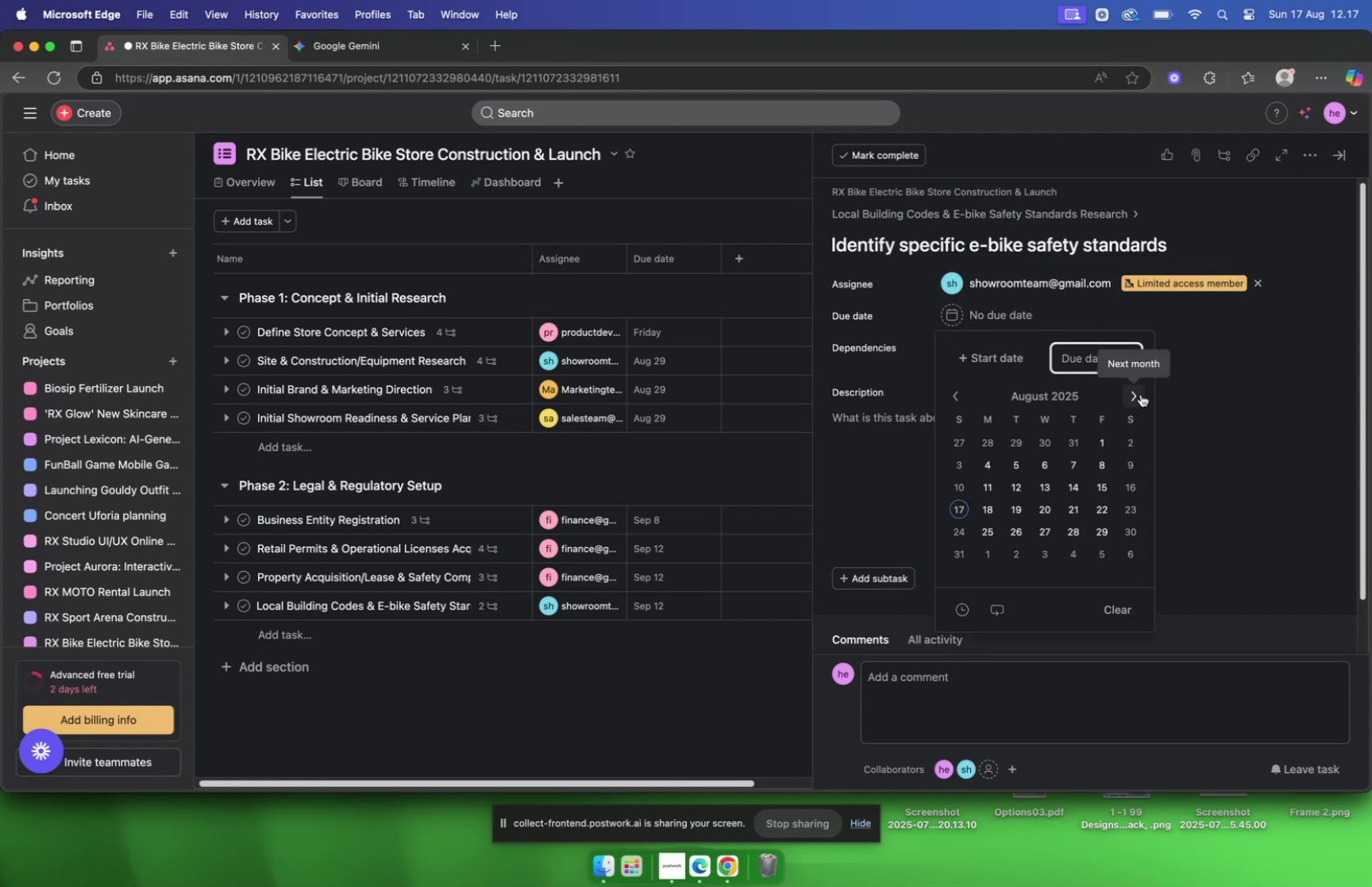 
wait(5.39)
 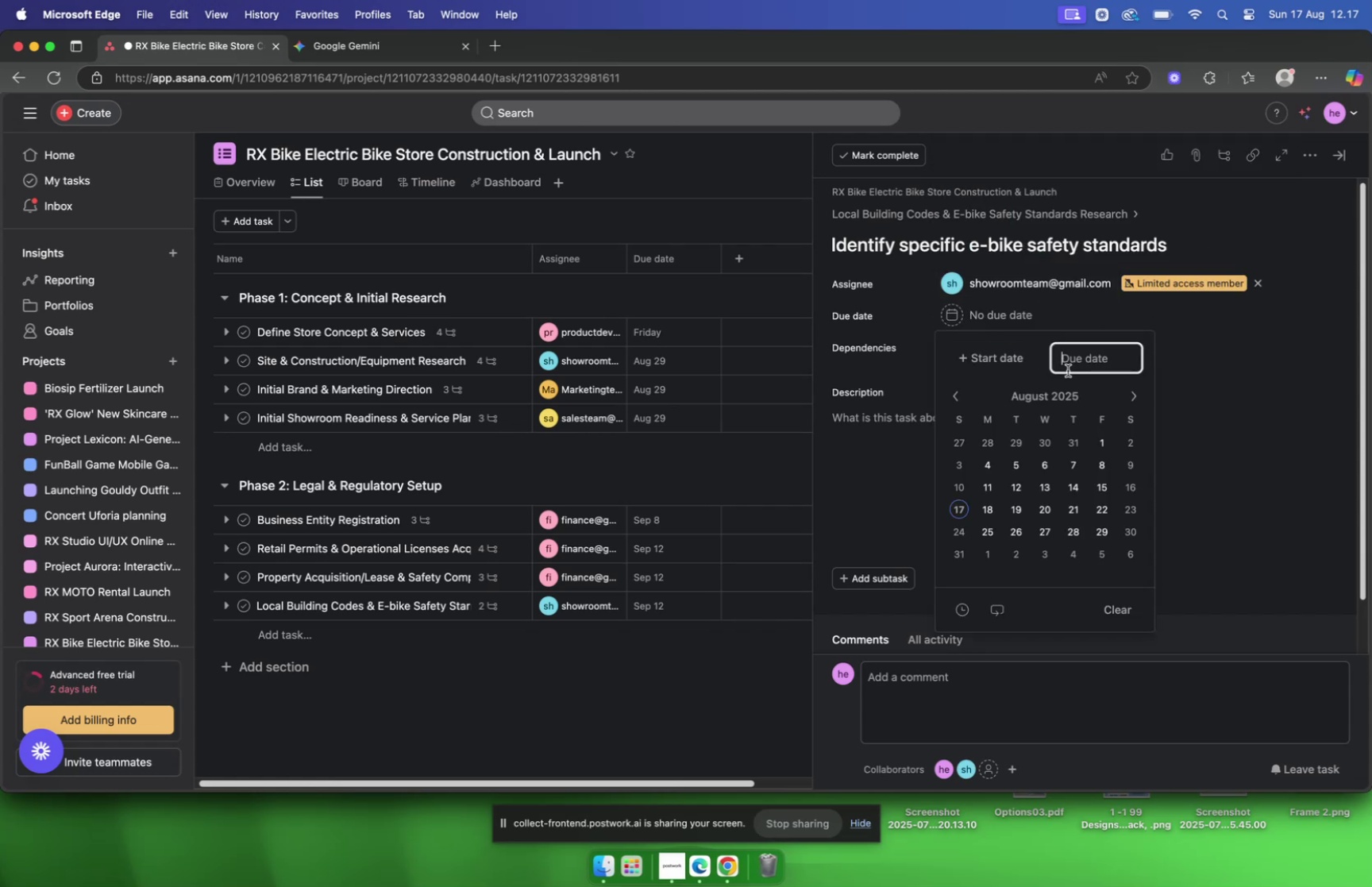 
left_click([1136, 393])
 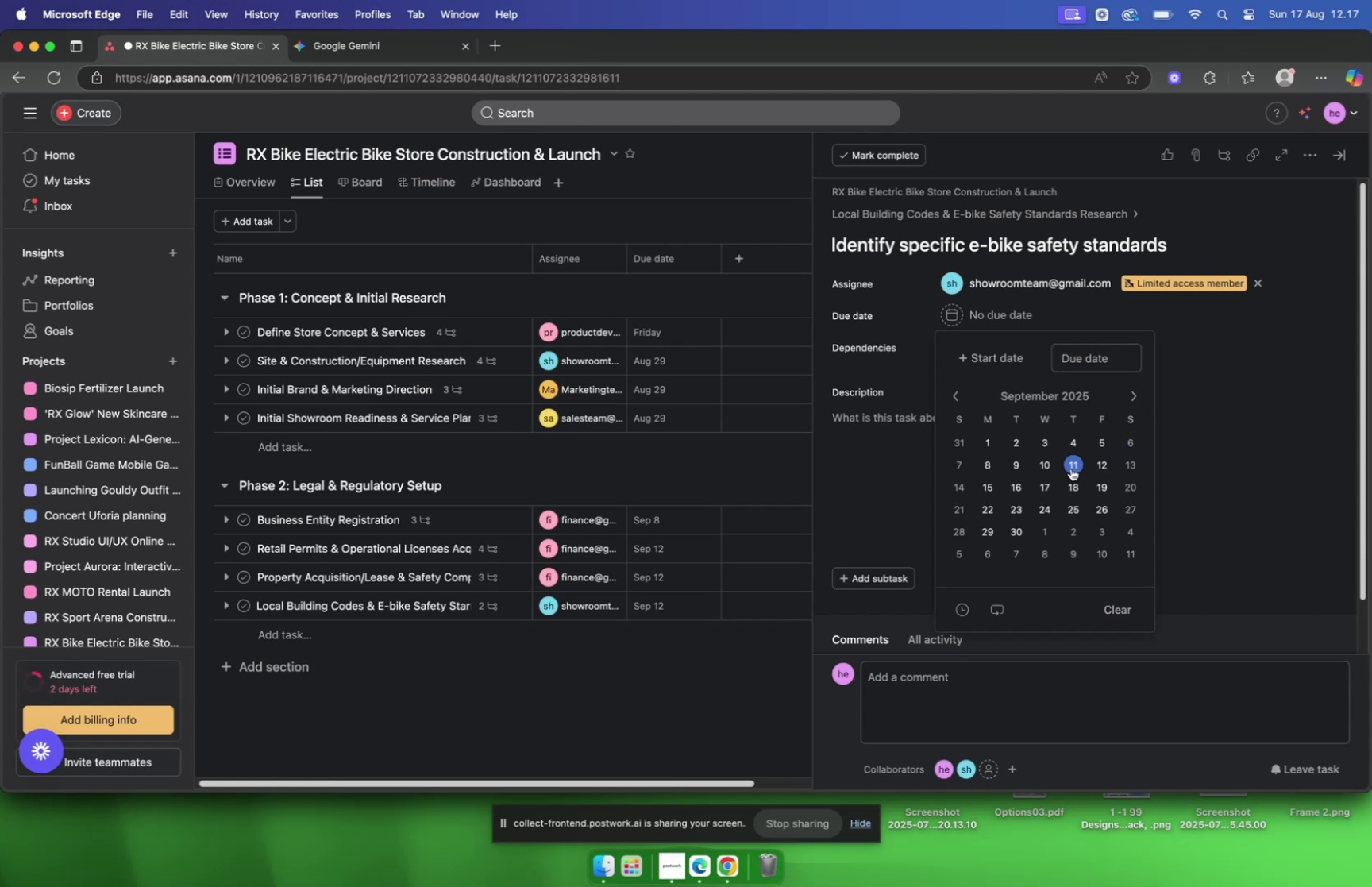 
wait(6.24)
 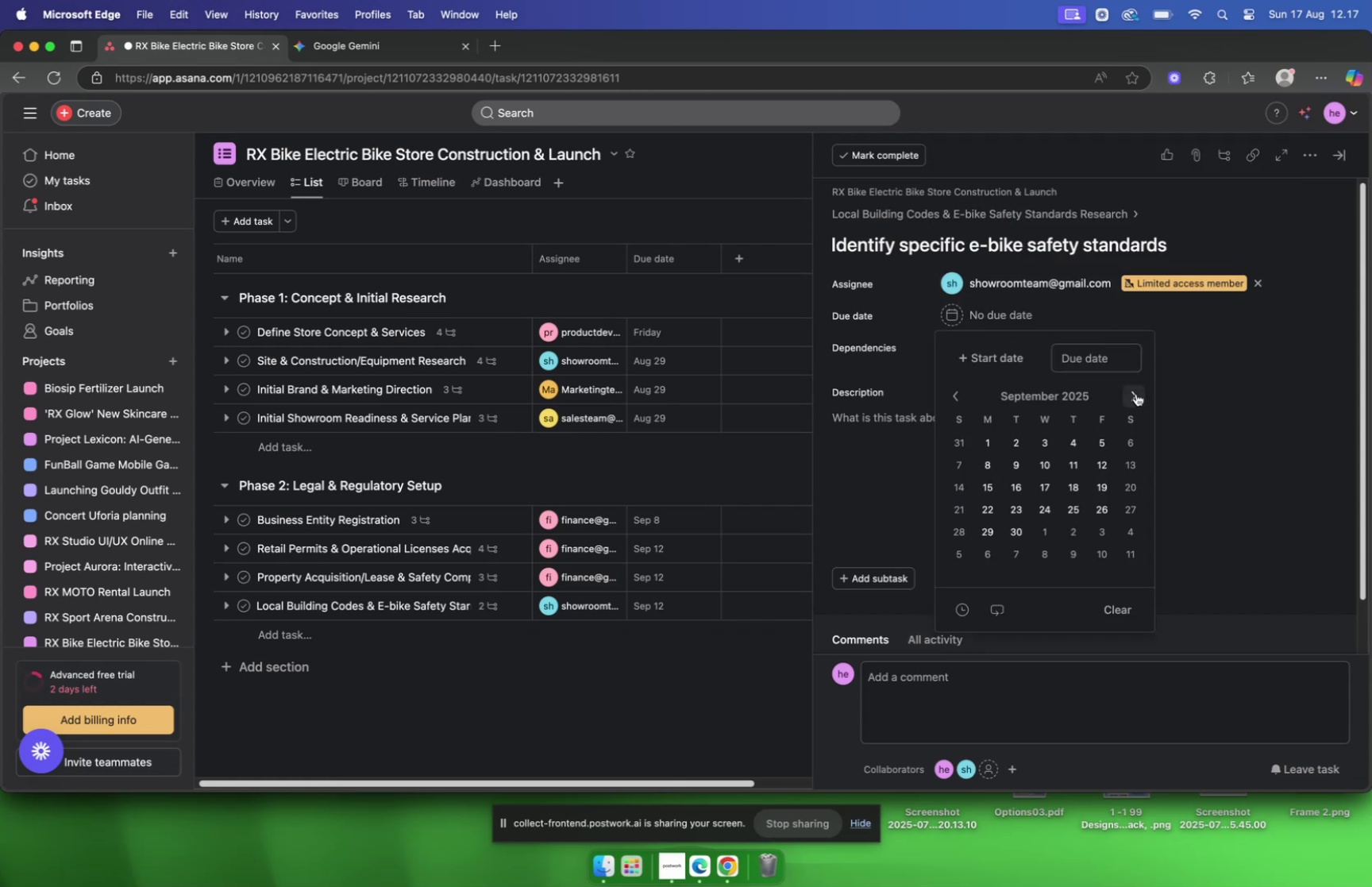 
left_click([1072, 468])
 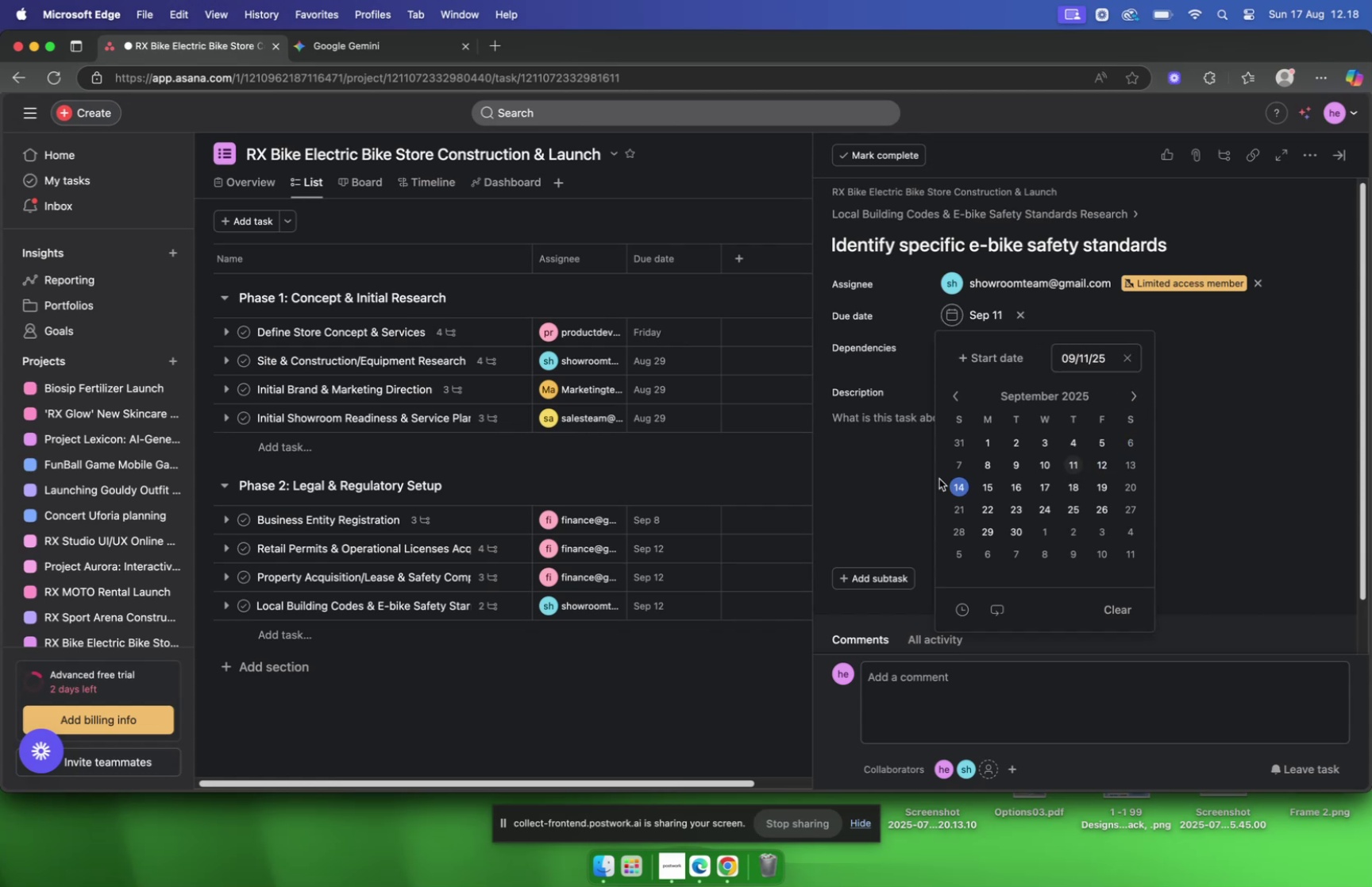 
left_click([916, 476])
 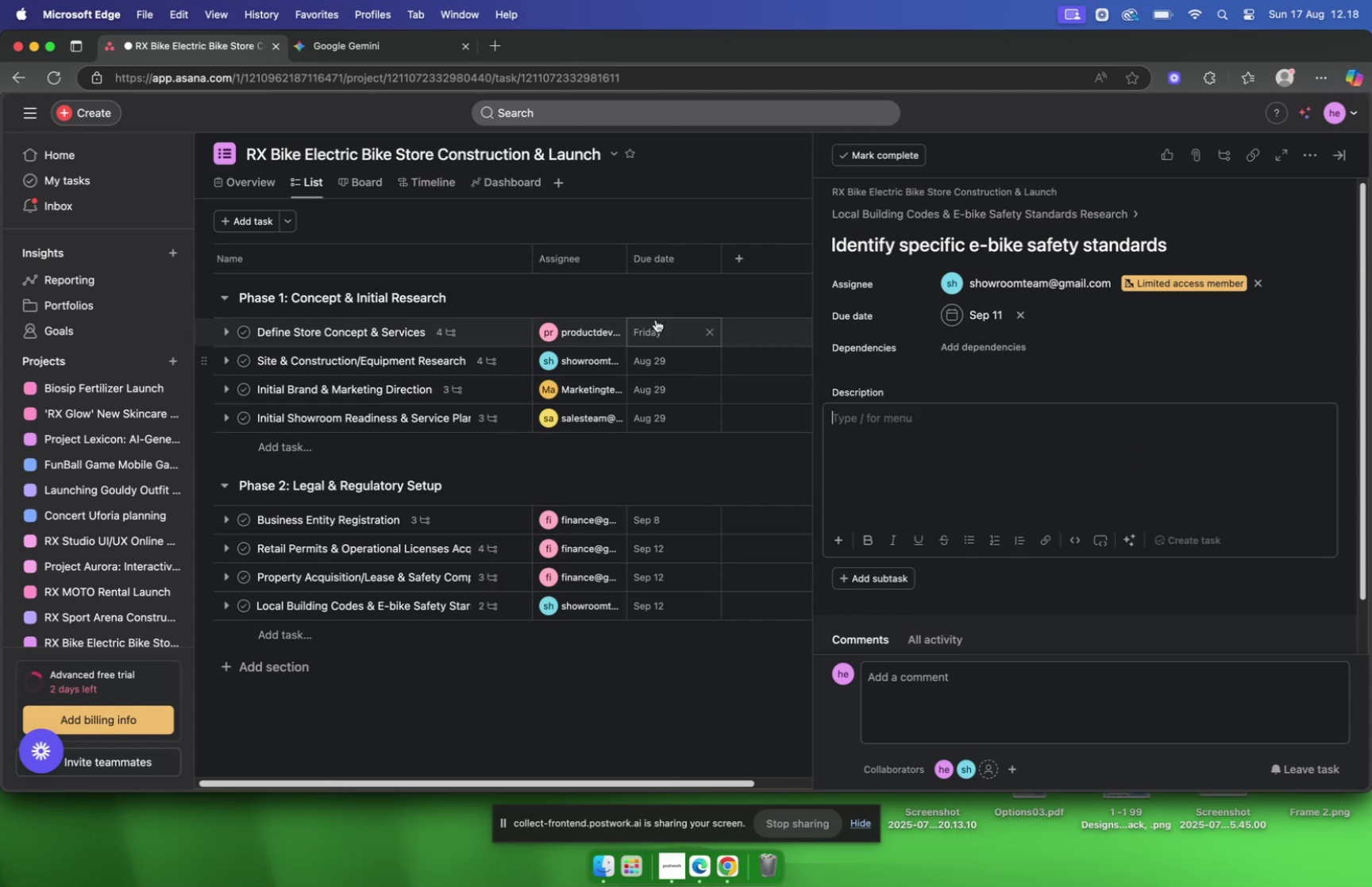 
wait(8.2)
 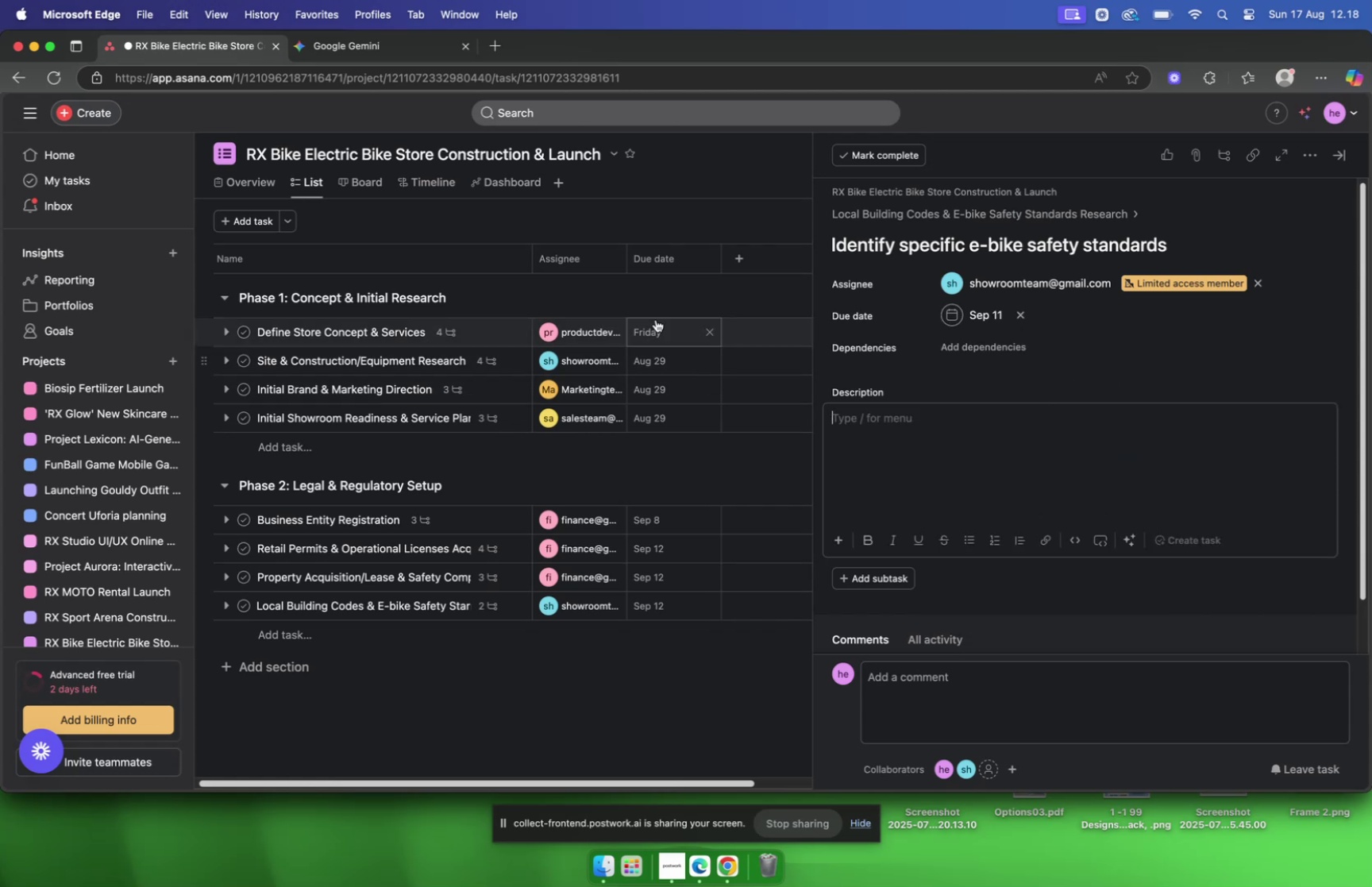 
left_click([738, 349])
 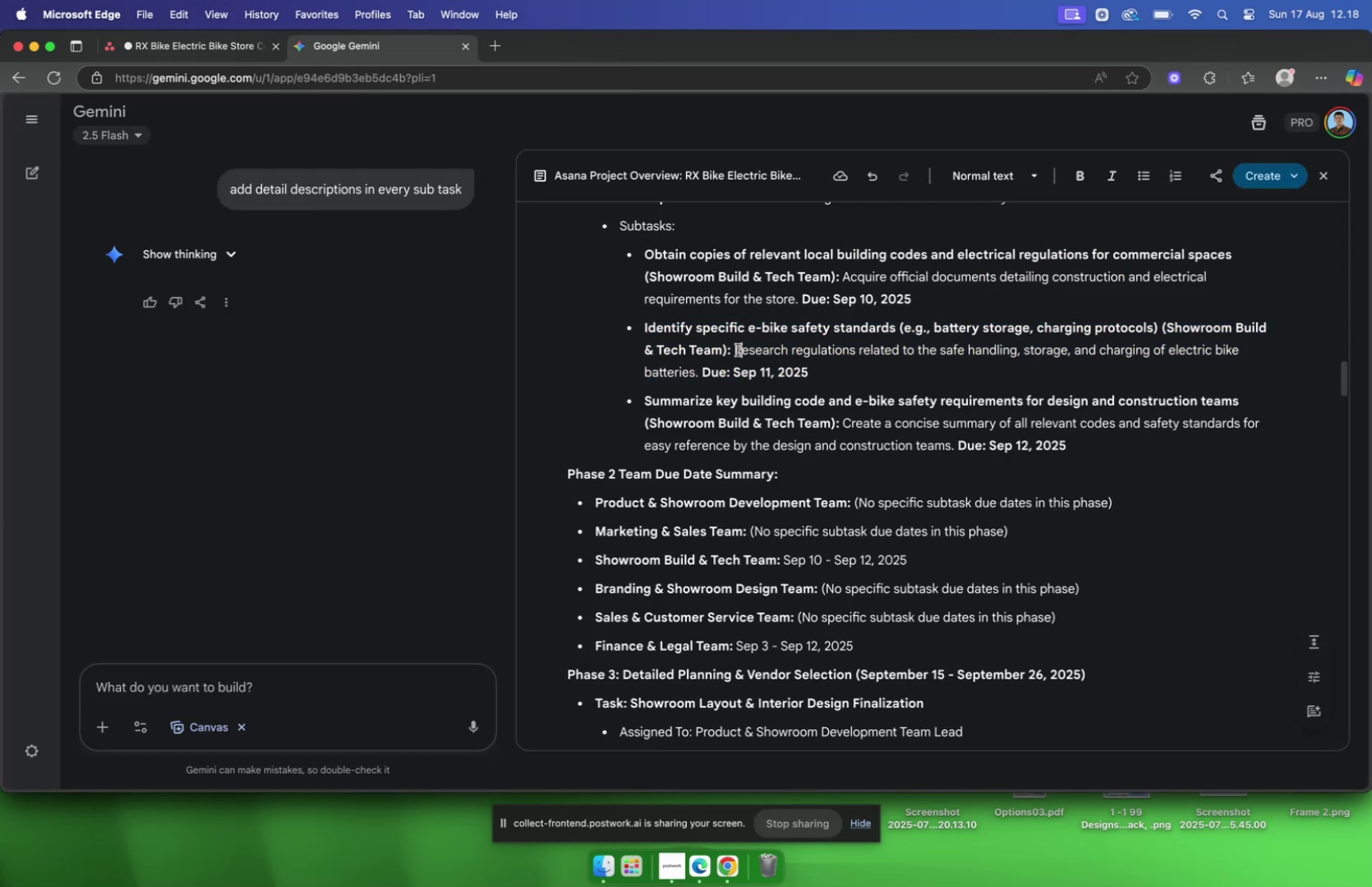 
left_click([738, 349])
 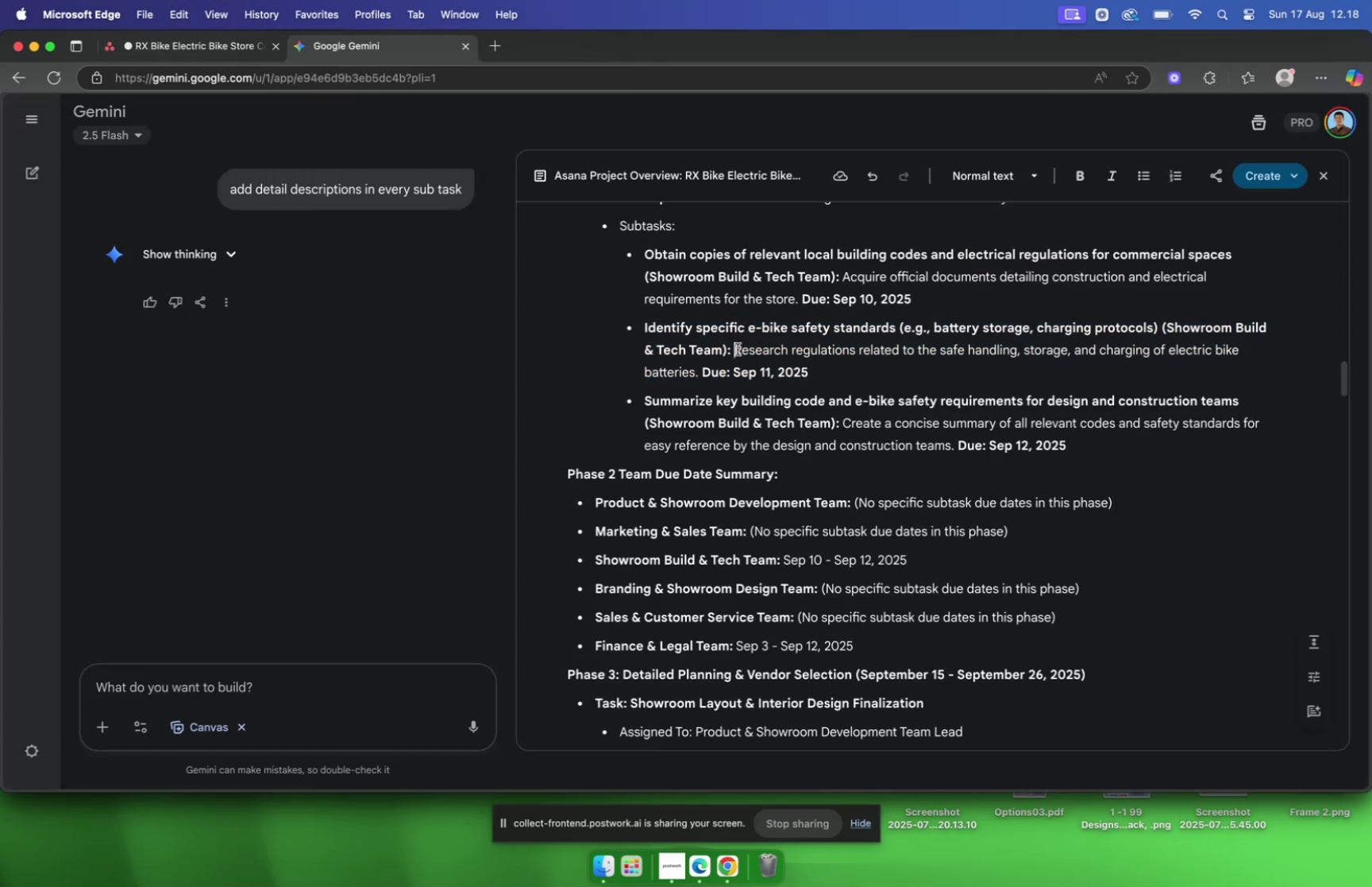 
left_click_drag(start_coordinate=[738, 349], to_coordinate=[698, 381])
 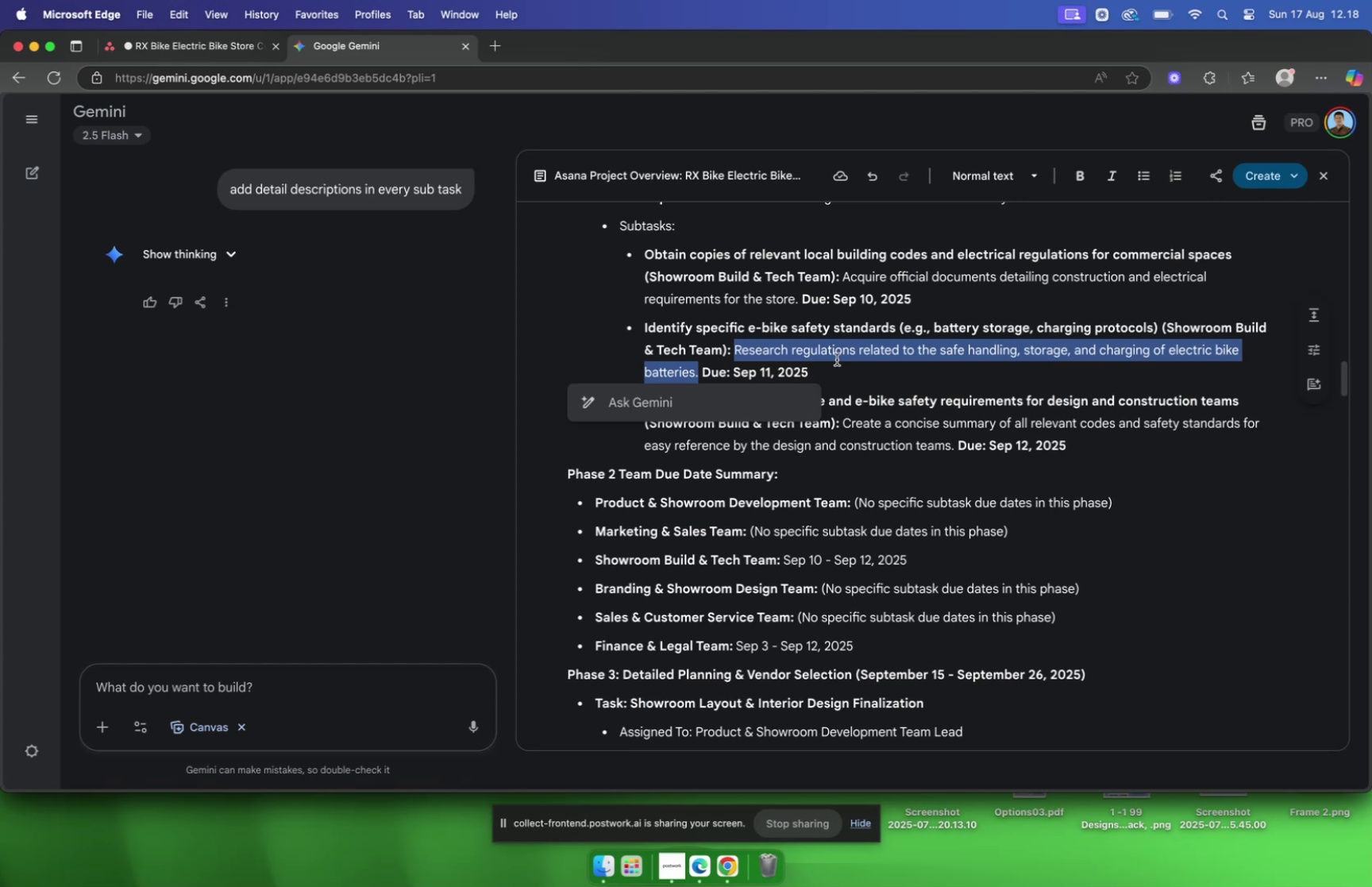 
key(Meta+C)
 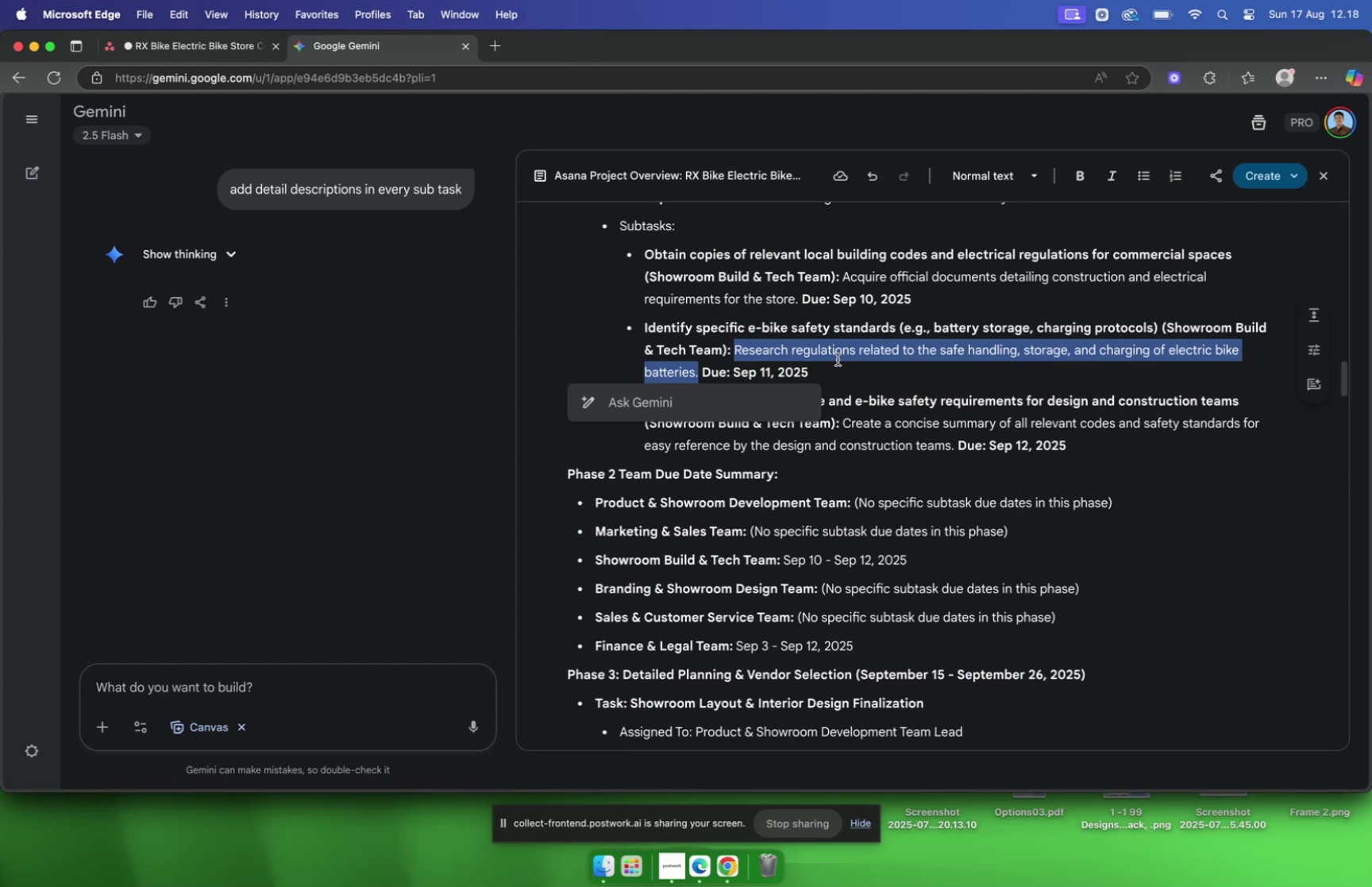 
key(Meta+C)
 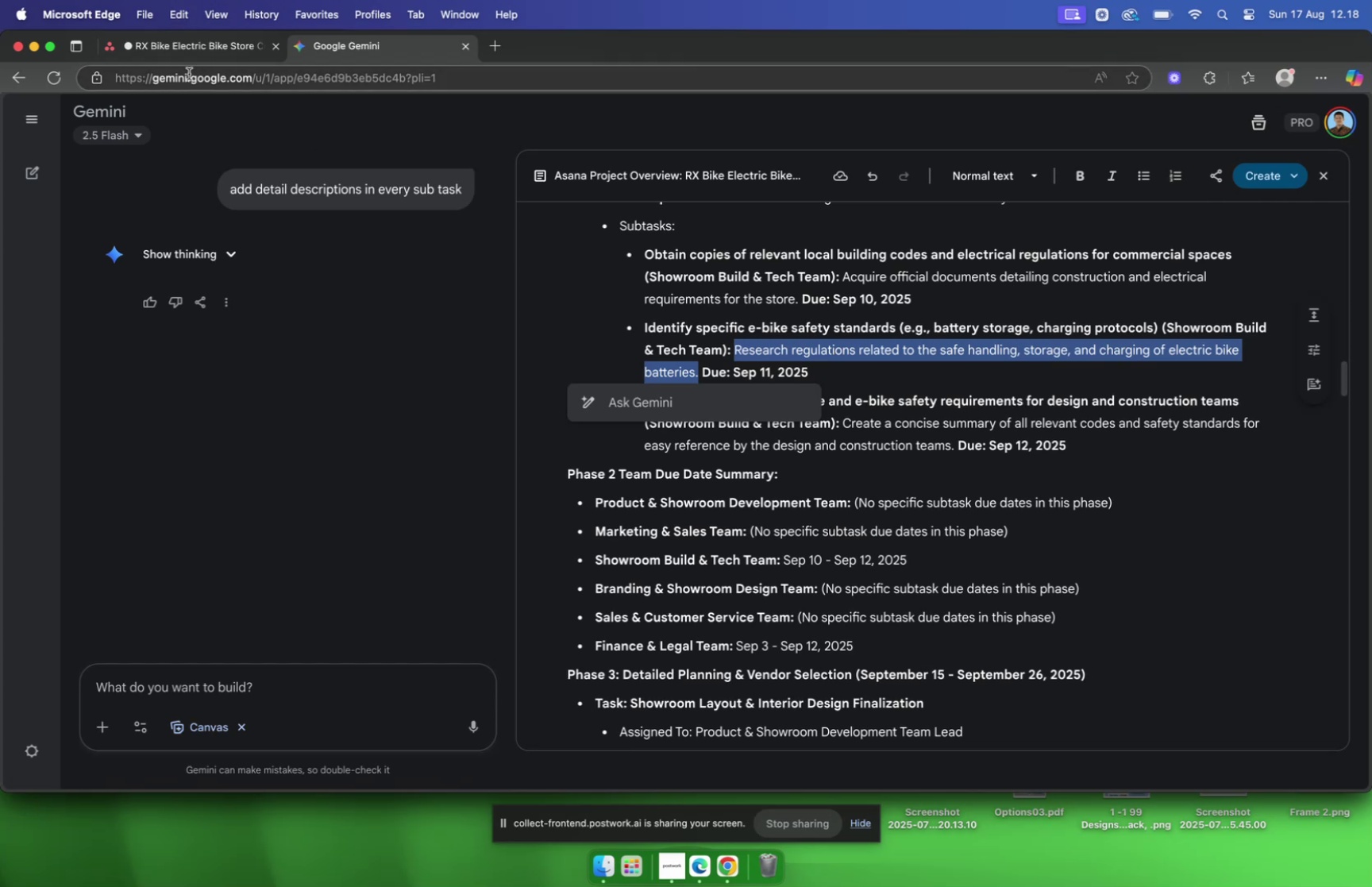 
wait(7.22)
 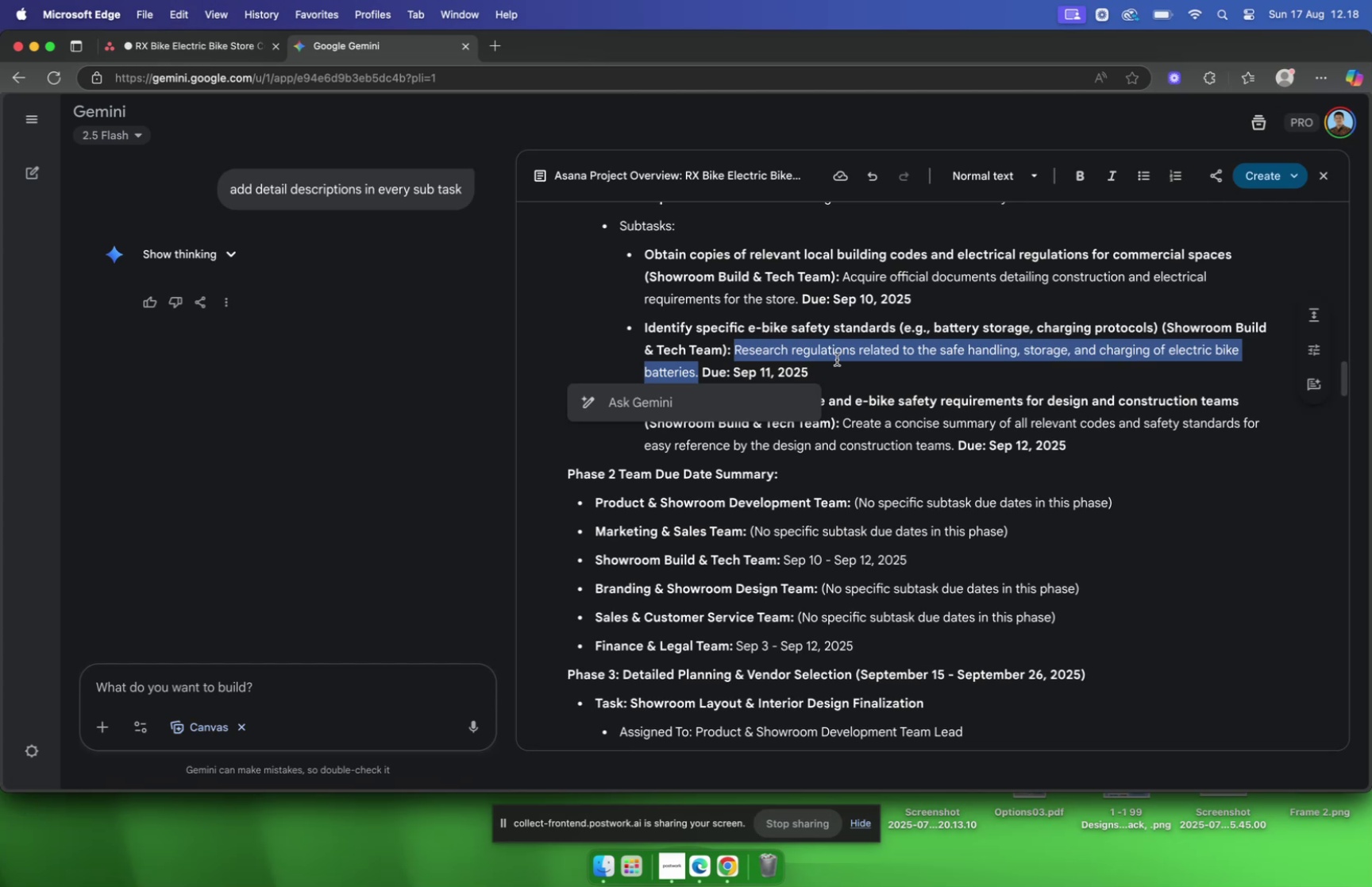 
left_click([173, 49])
 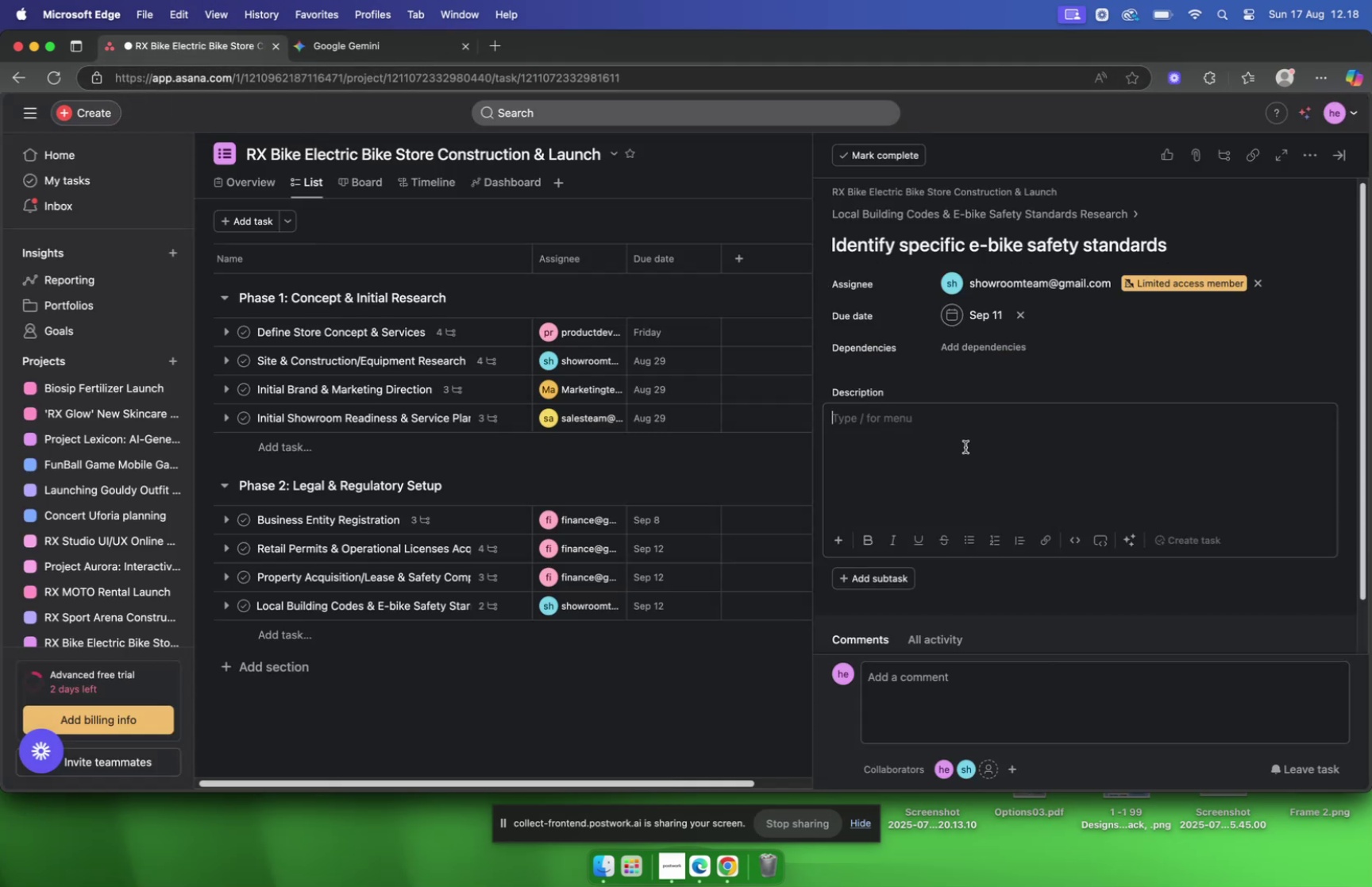 
double_click([965, 446])
 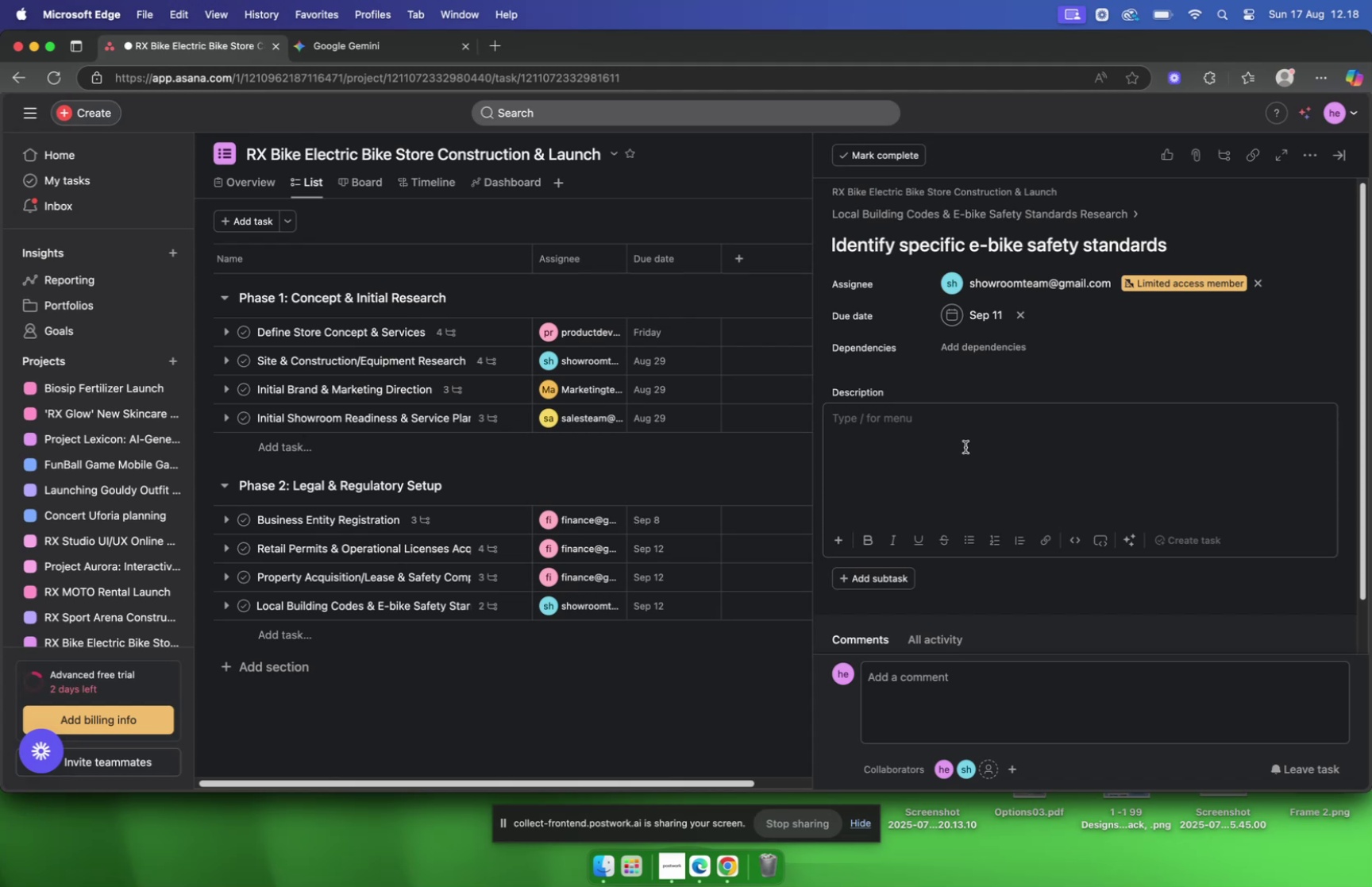 
key(Meta+V)
 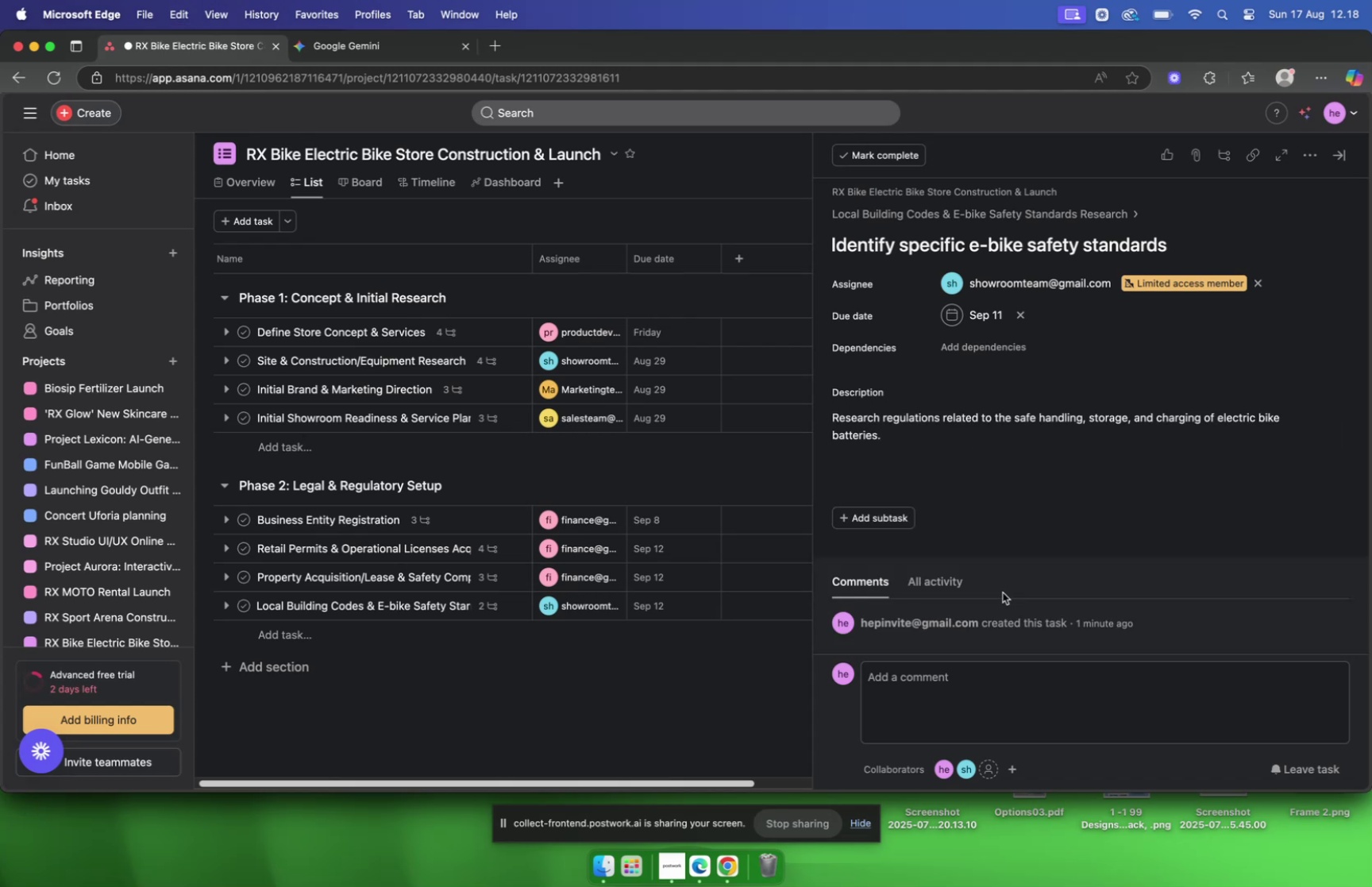 
wait(9.54)
 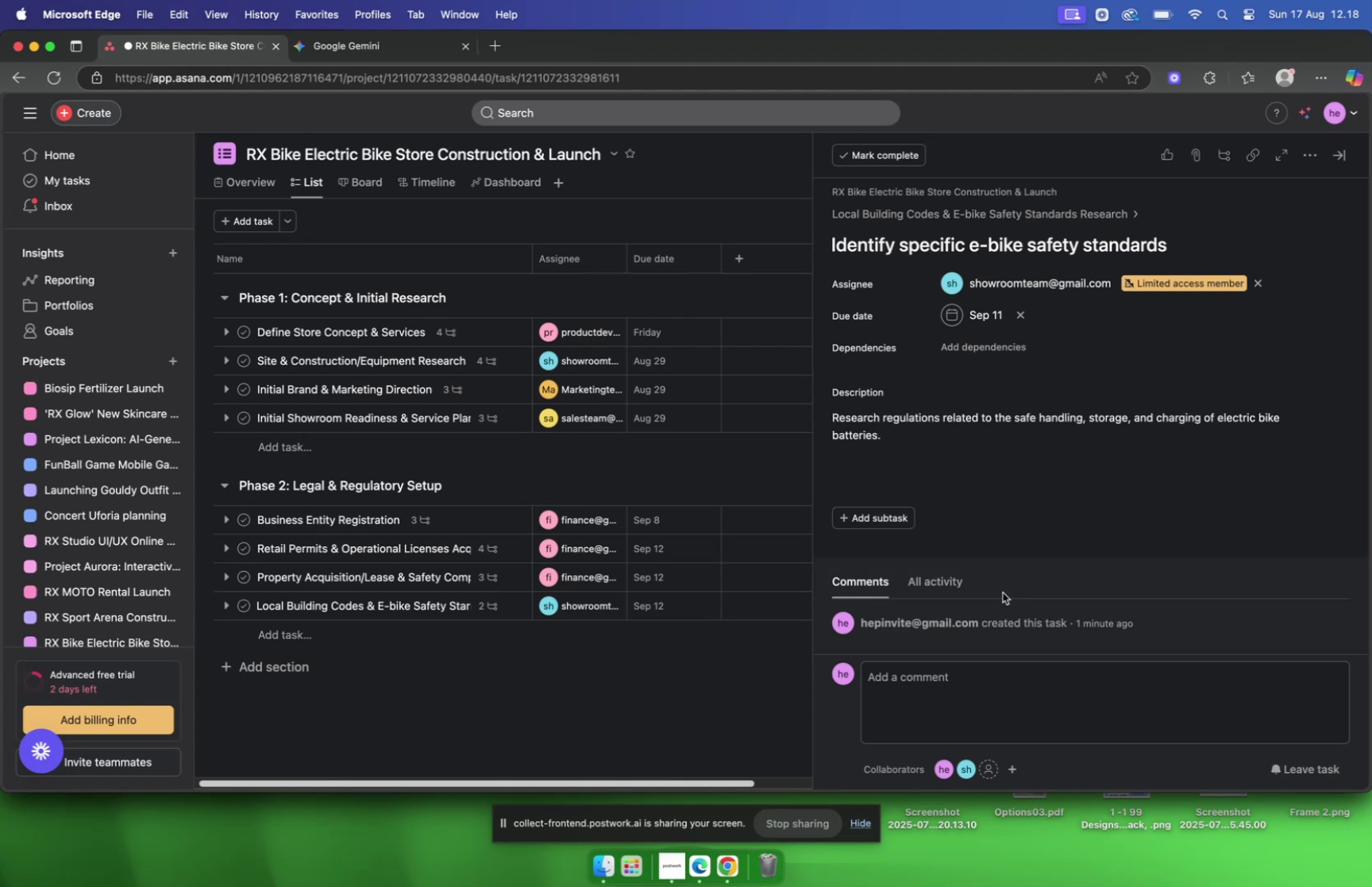 
left_click([330, 48])
 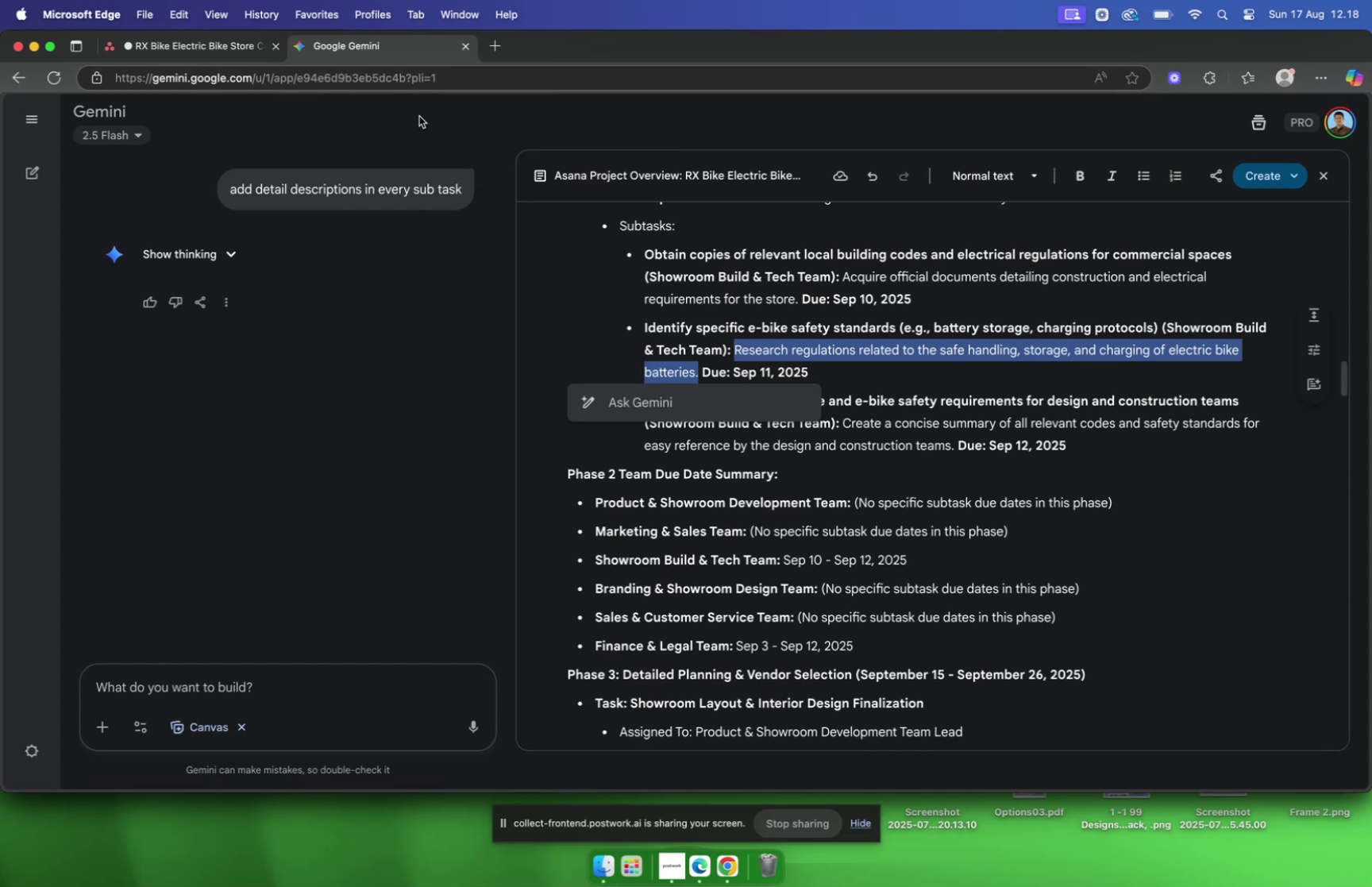 
scroll: coordinate [684, 224], scroll_direction: down, amount: 4.0
 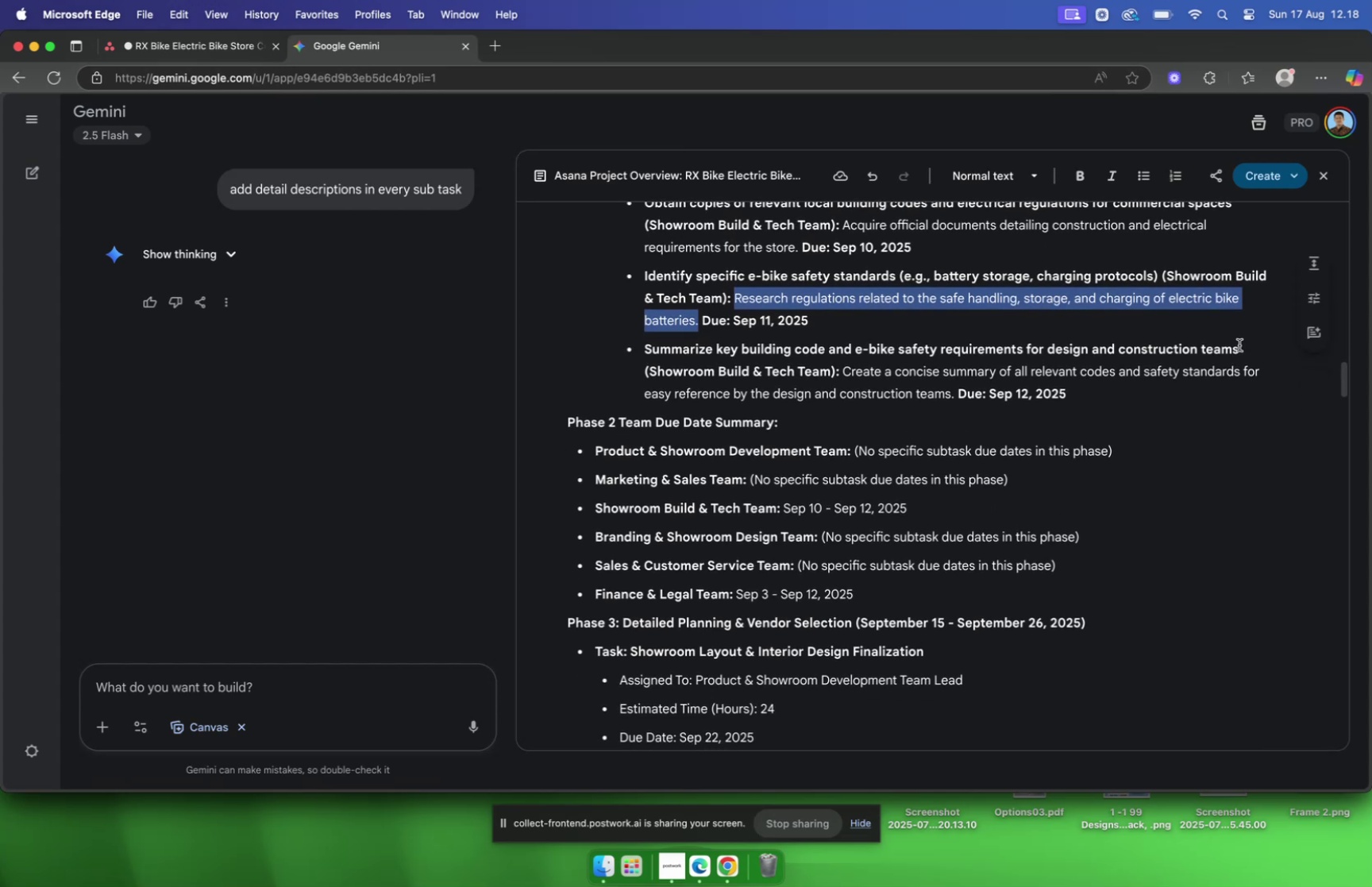 
left_click_drag(start_coordinate=[1238, 347], to_coordinate=[647, 357])
 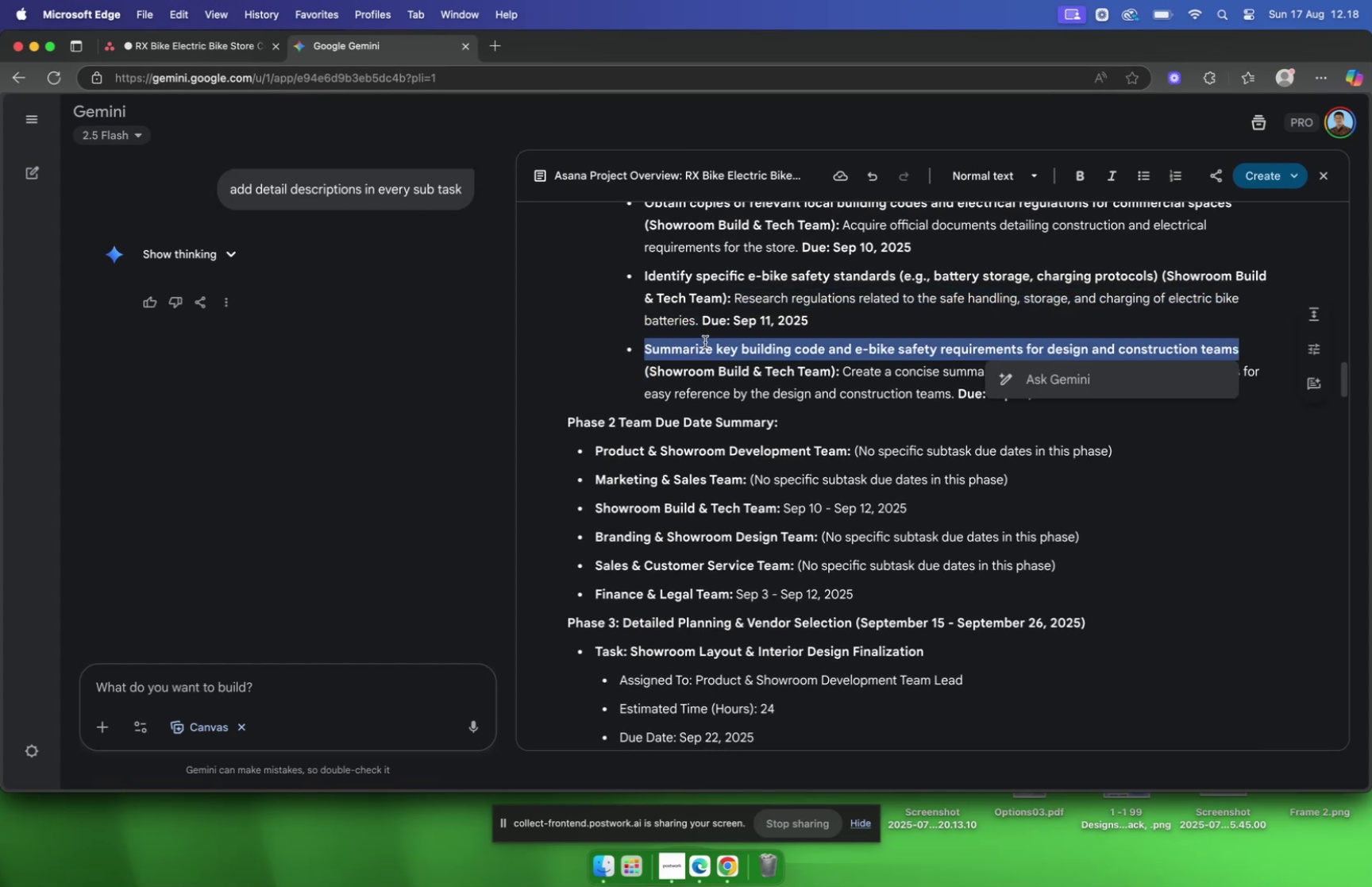 
key(Meta+C)
 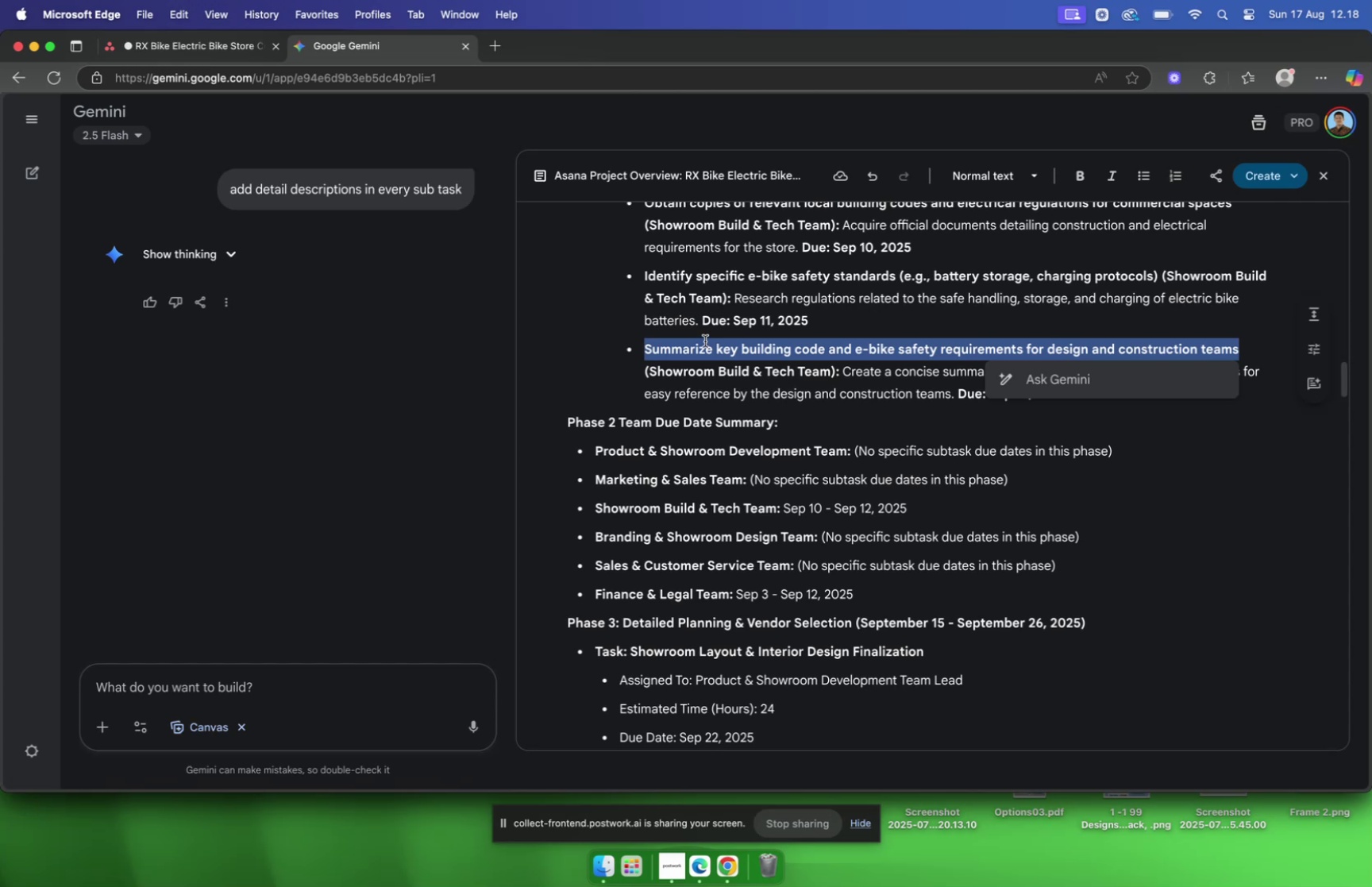 
key(Meta+C)
 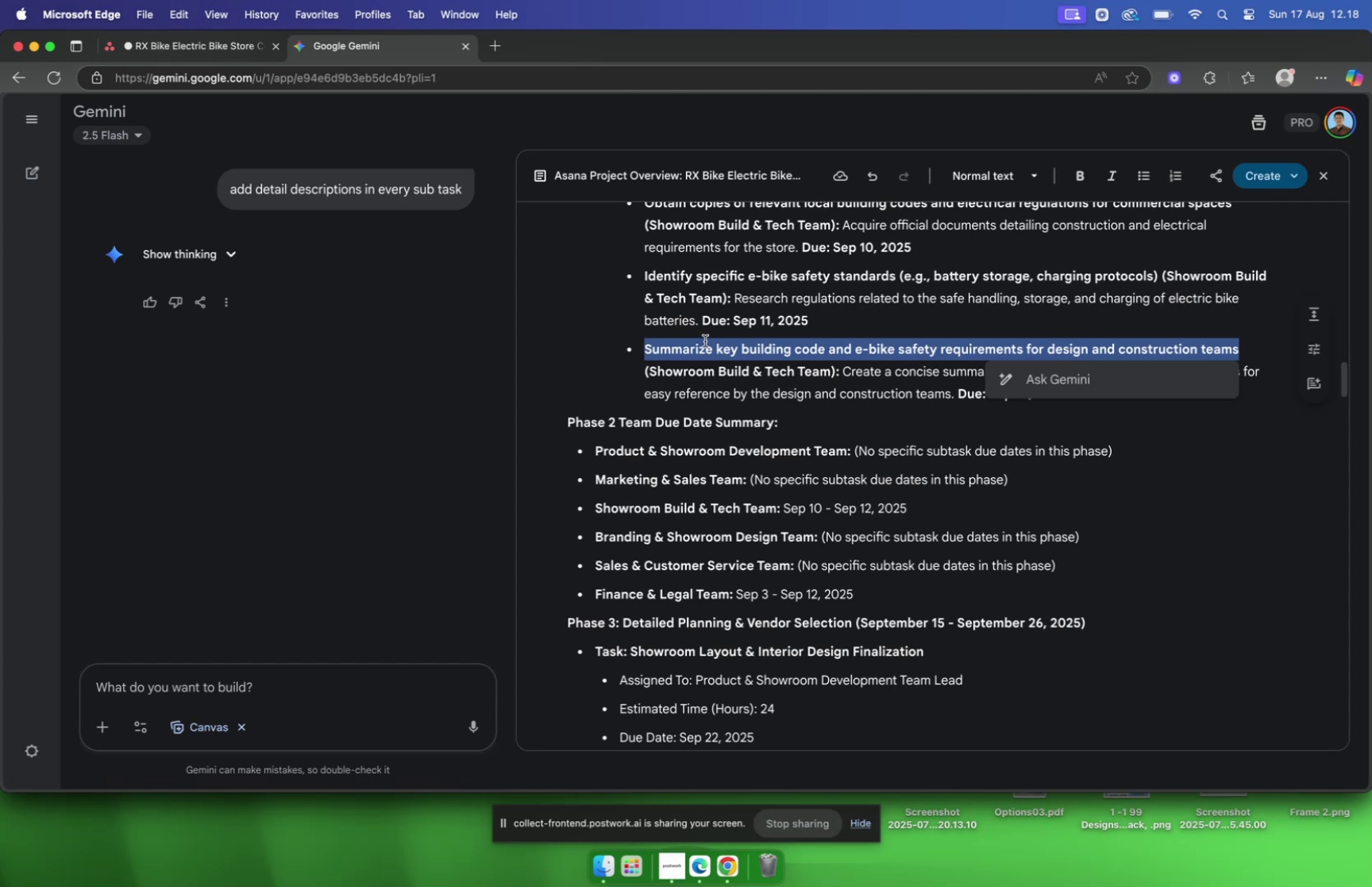 
key(Meta+C)
 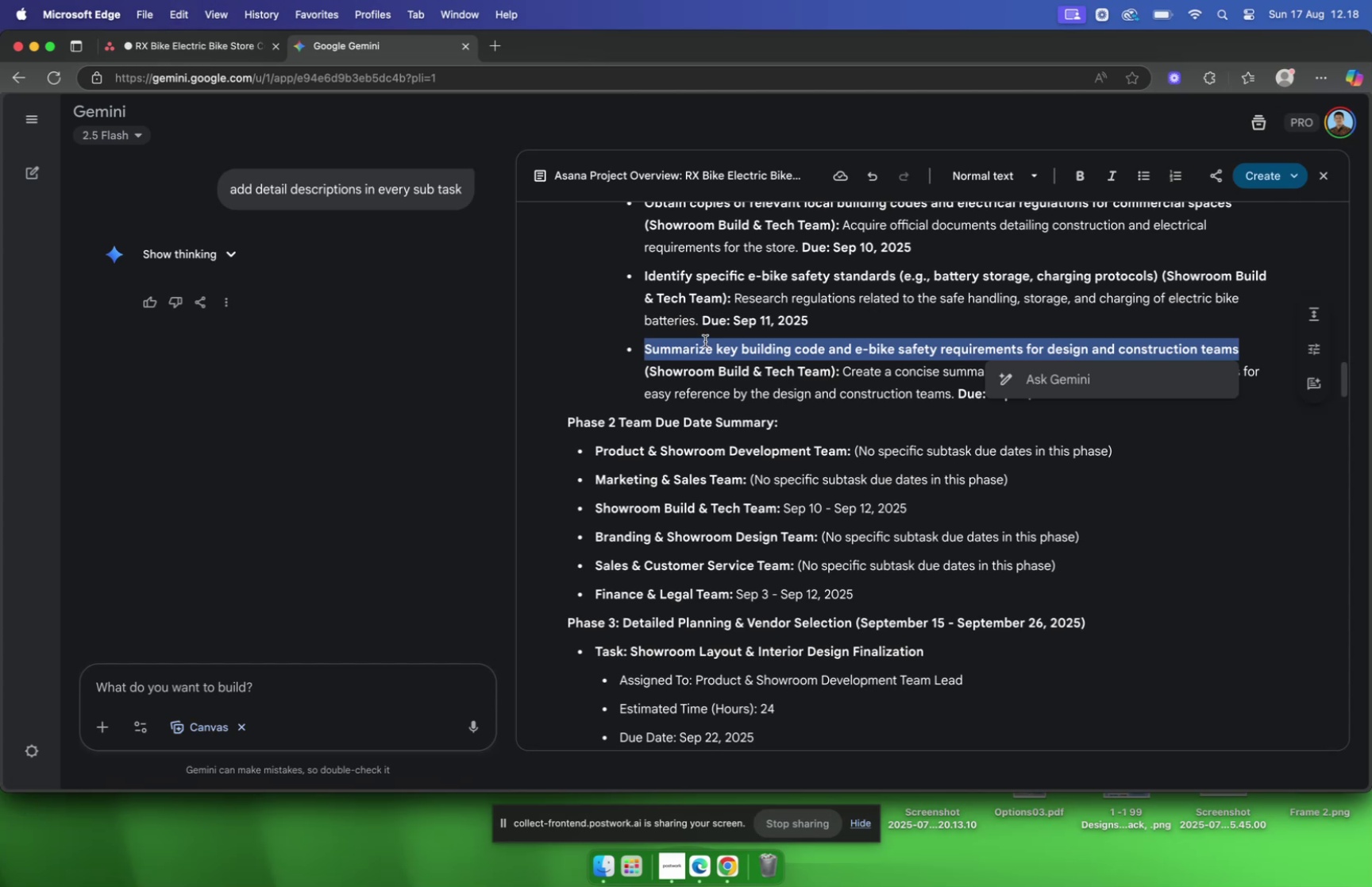 
key(Meta+C)
 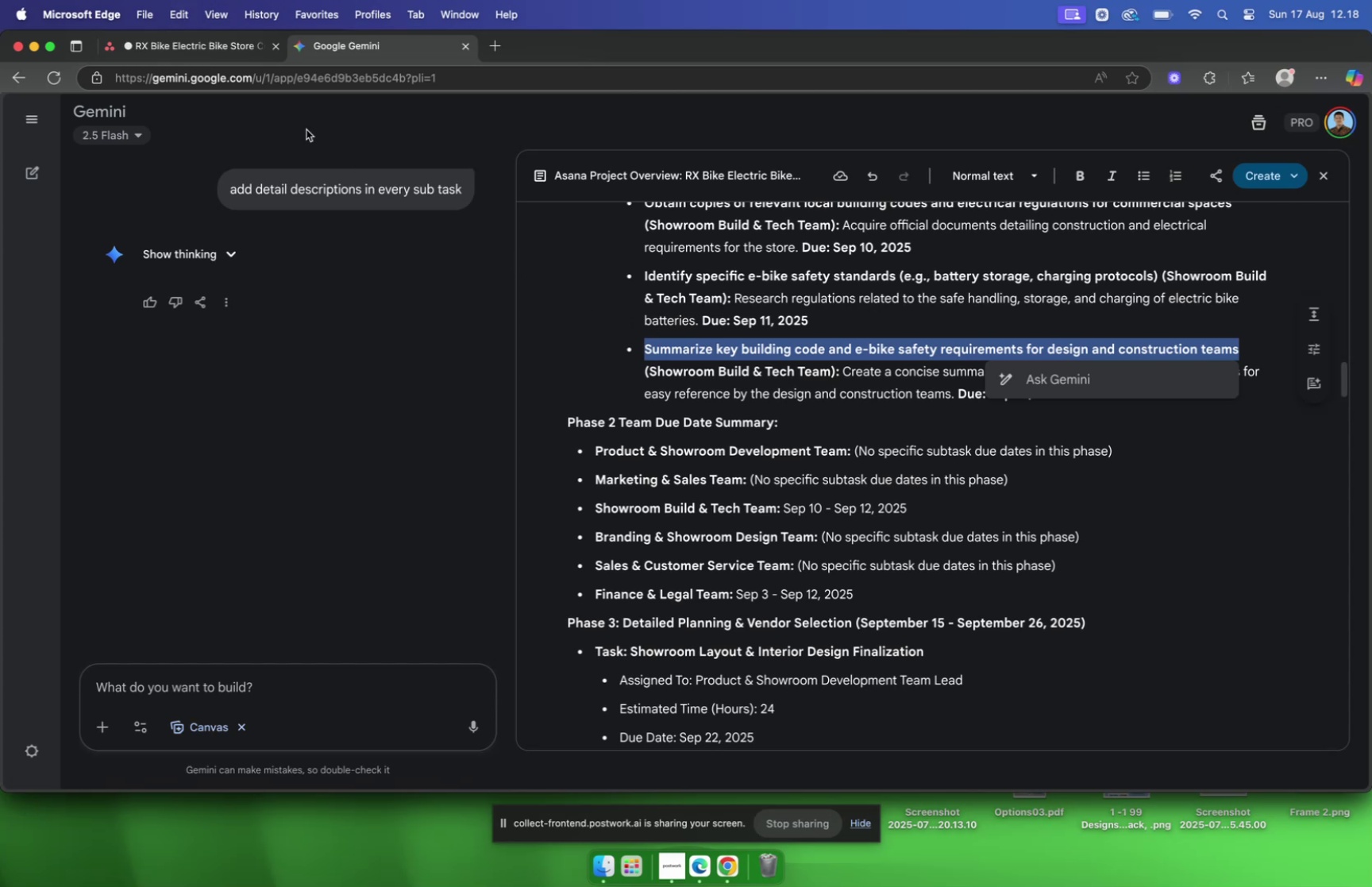 
wait(10.64)
 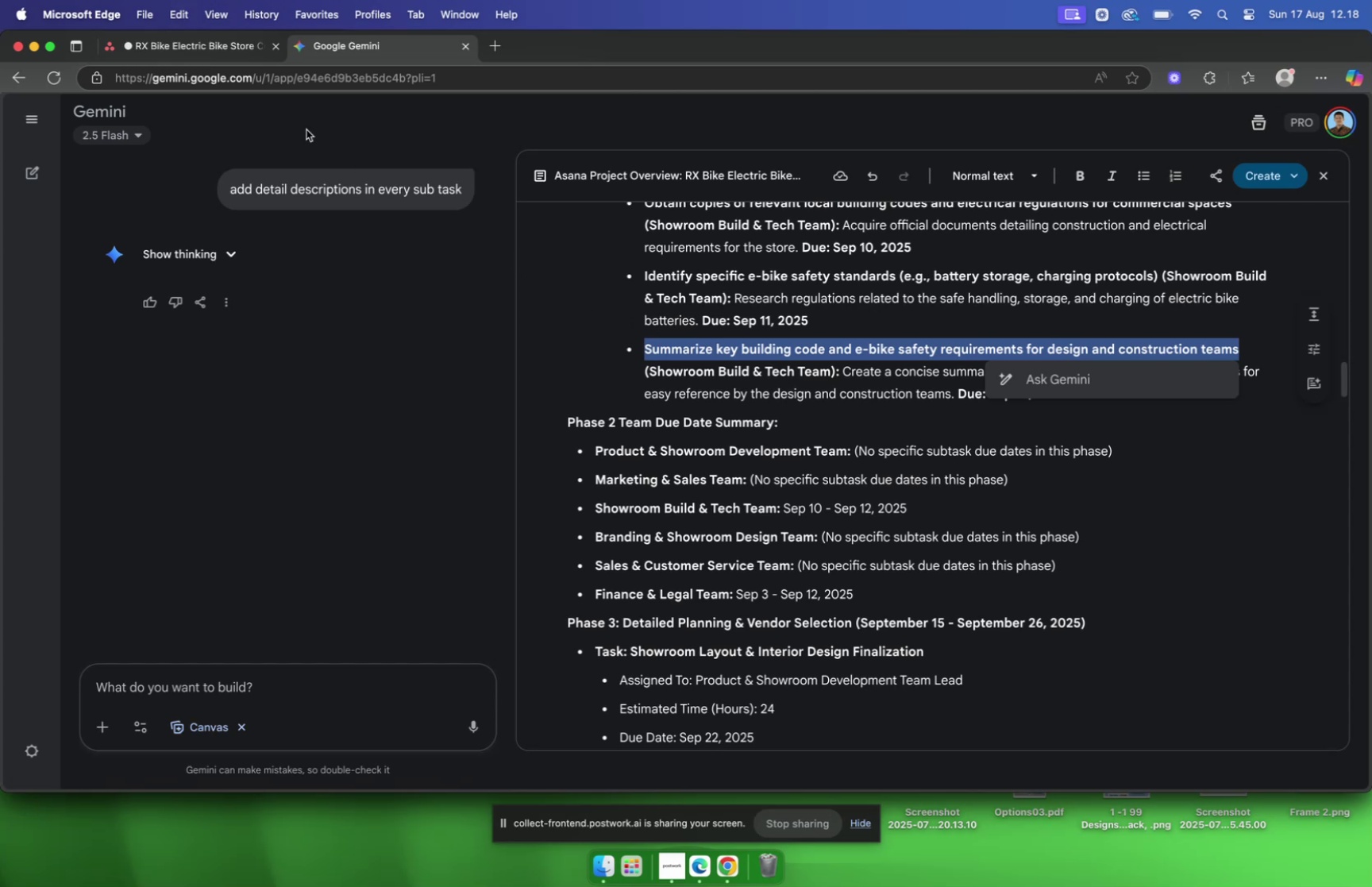 
left_click([318, 52])
 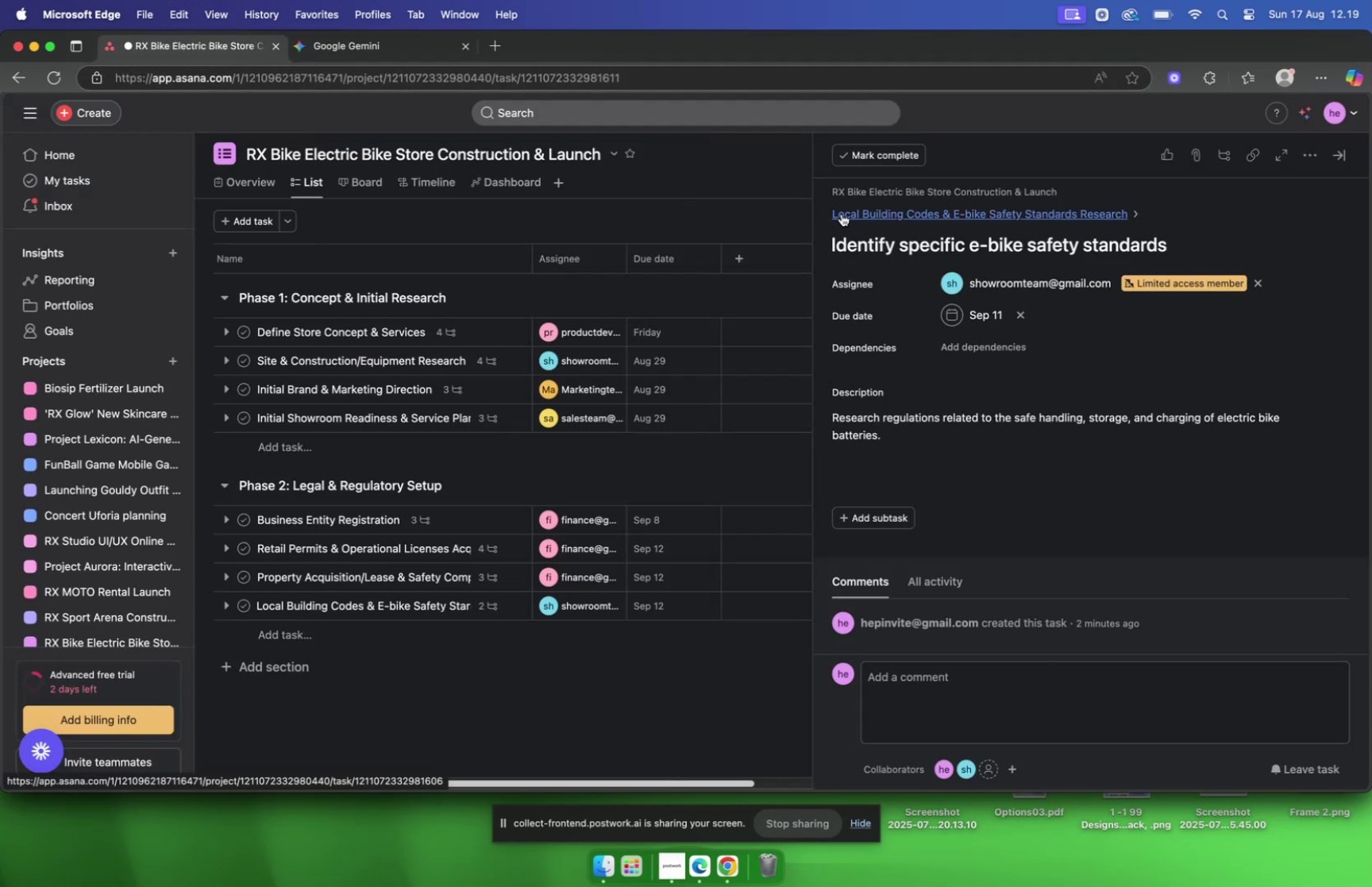 
left_click([842, 214])
 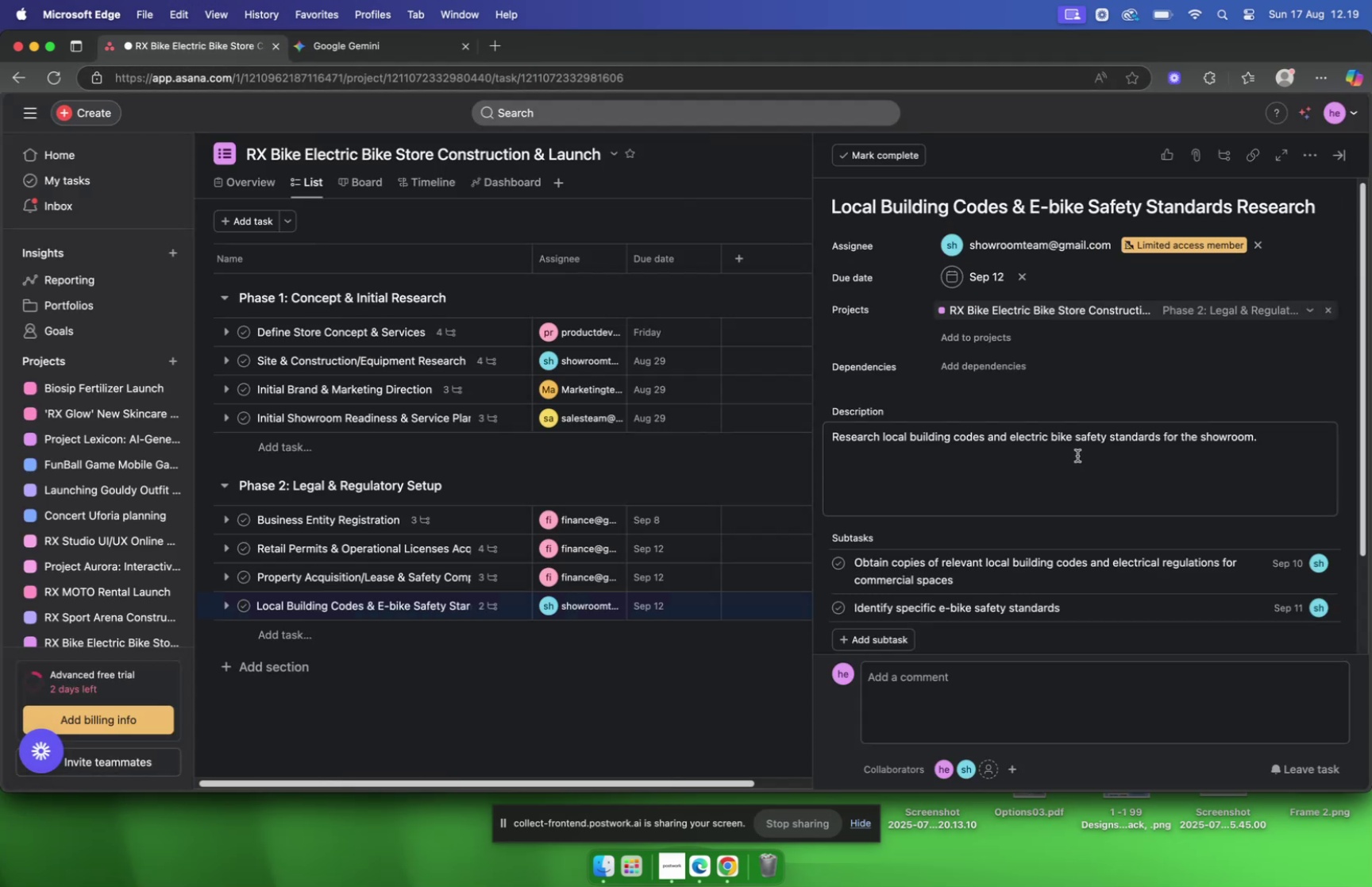 
scroll: coordinate [1055, 430], scroll_direction: down, amount: 4.0
 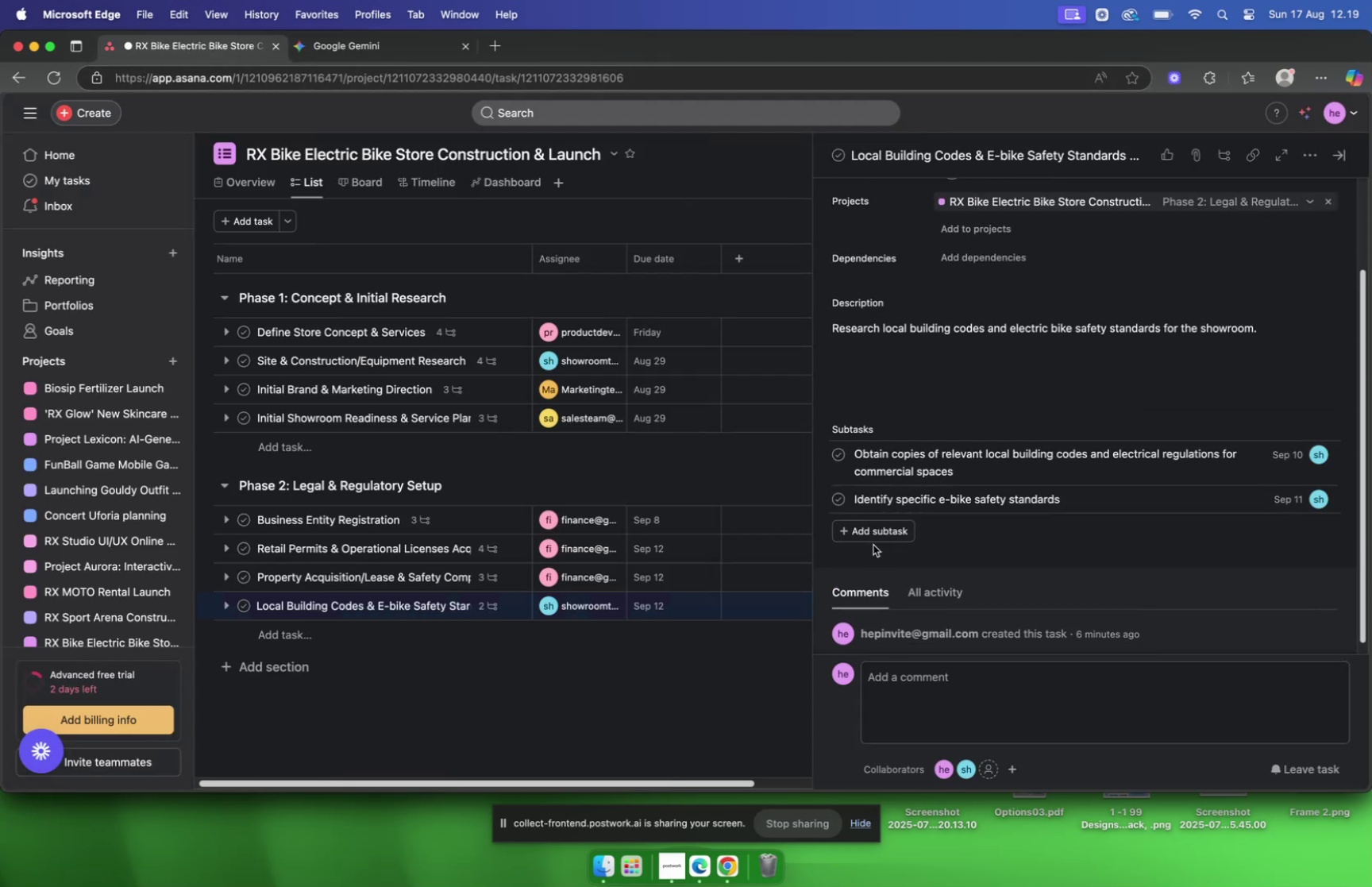 
left_click([873, 539])
 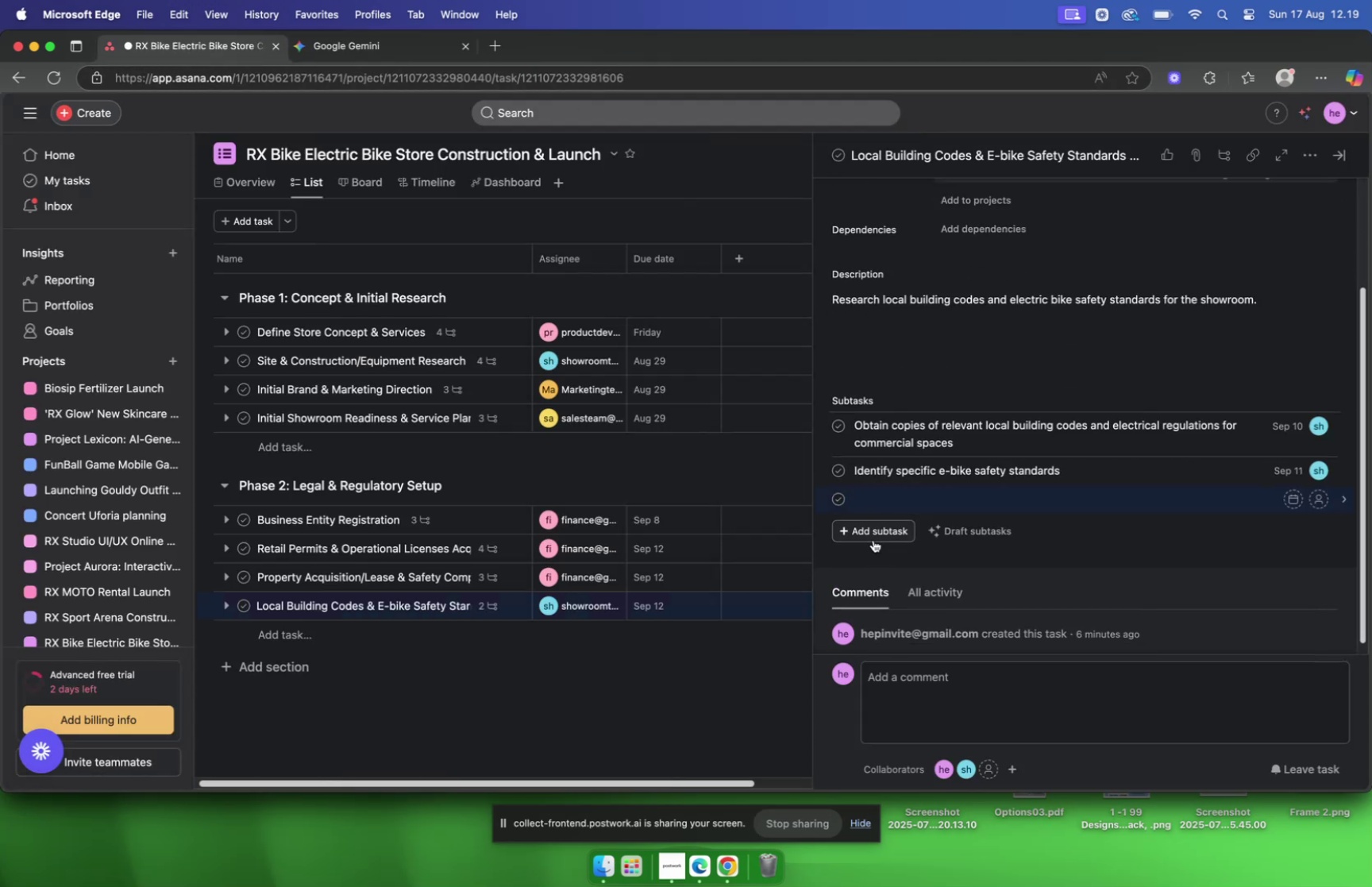 
key(Meta+V)
 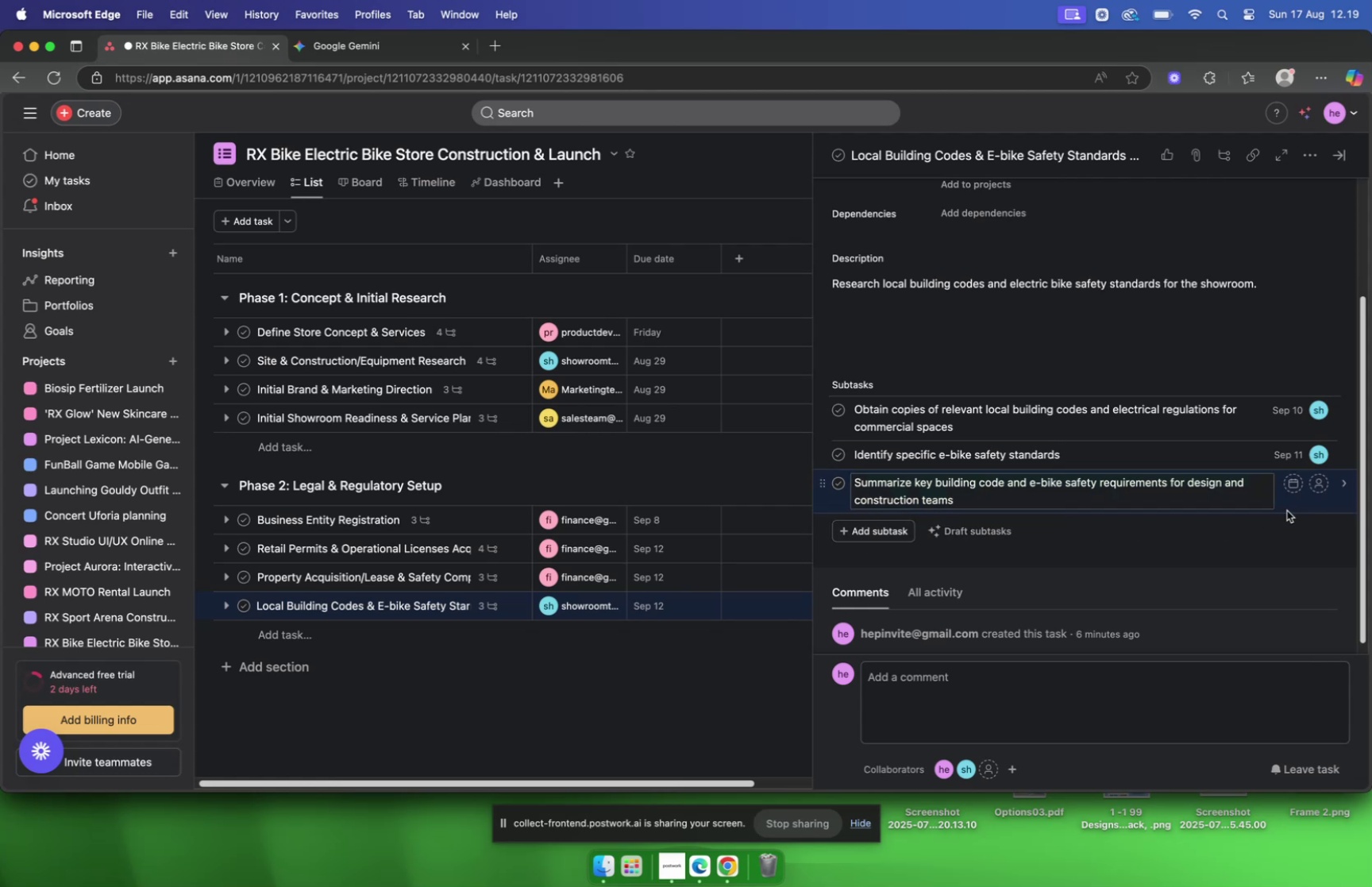 
scroll: coordinate [1158, 468], scroll_direction: down, amount: 4.0
 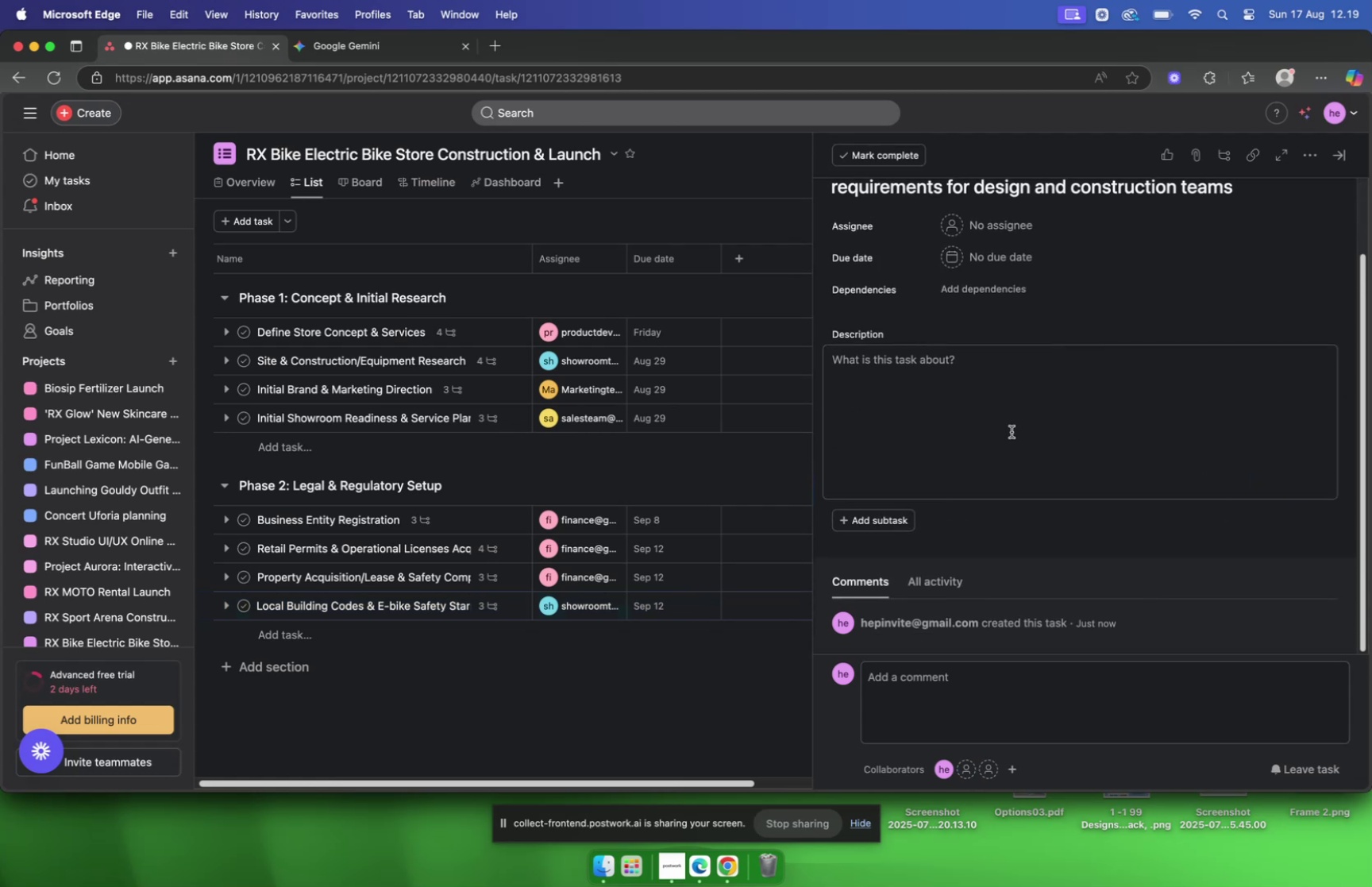 
scroll: coordinate [1008, 426], scroll_direction: up, amount: 1.0
 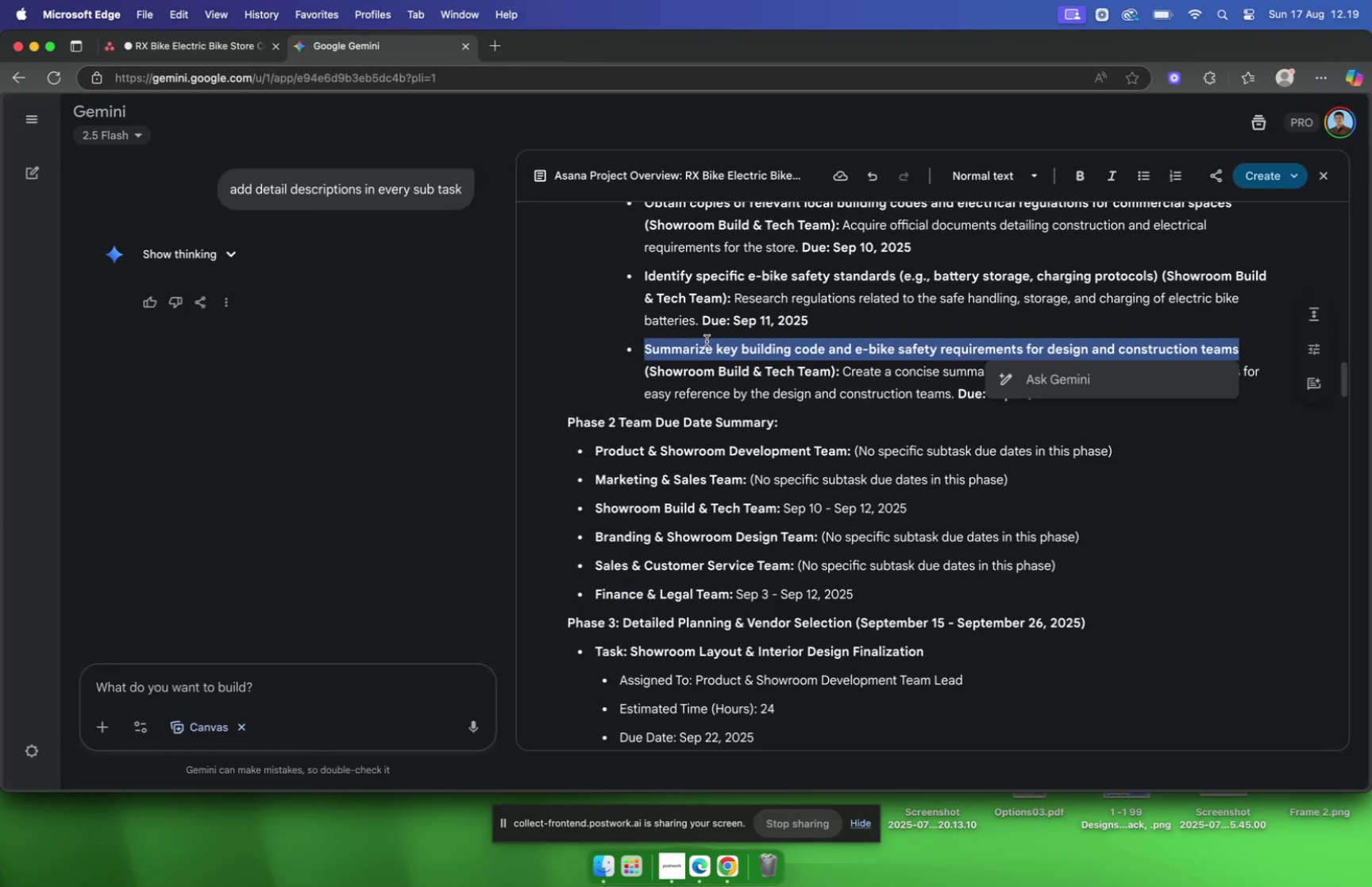 
triple_click([687, 369])
 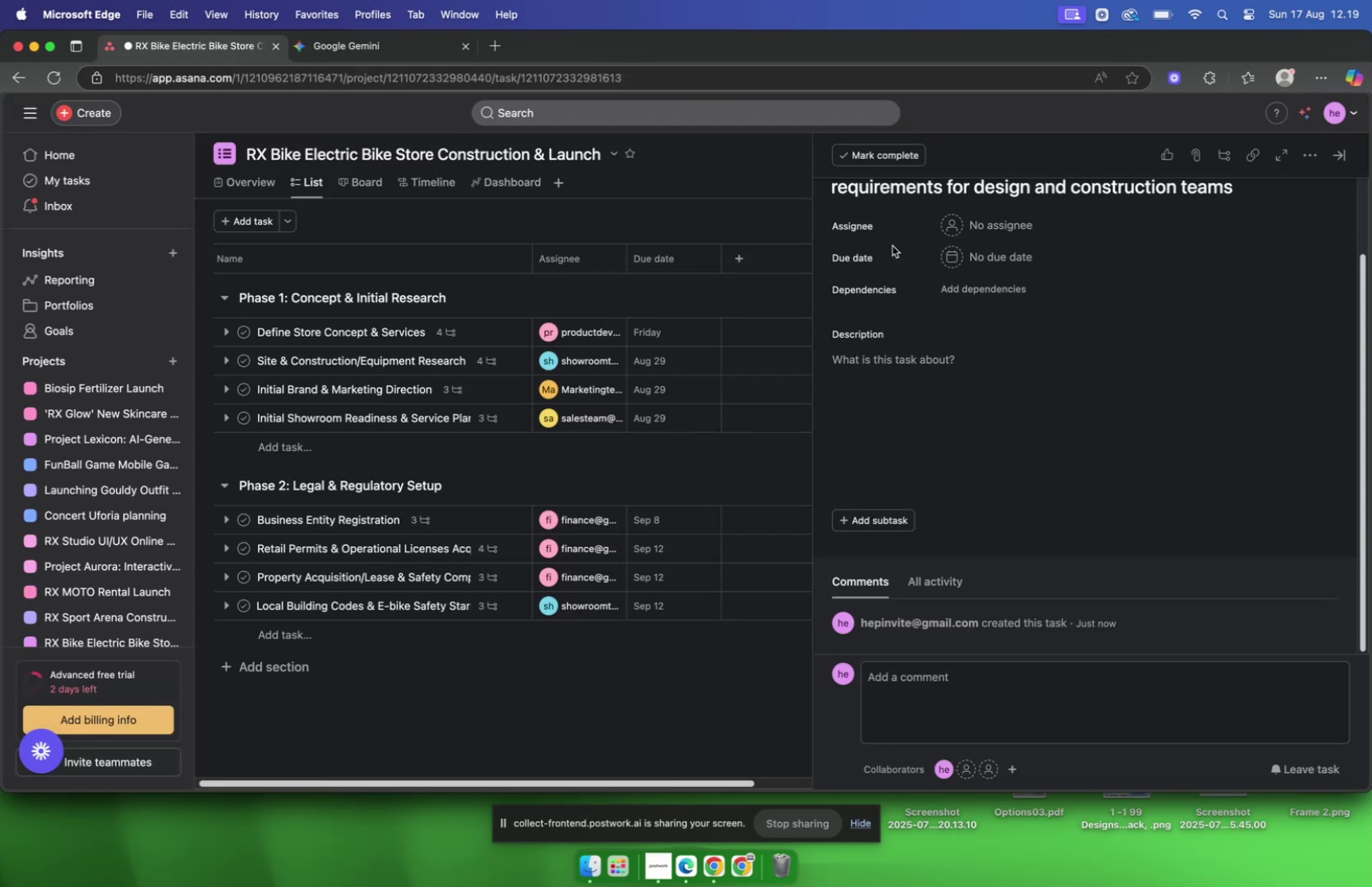 
wait(7.15)
 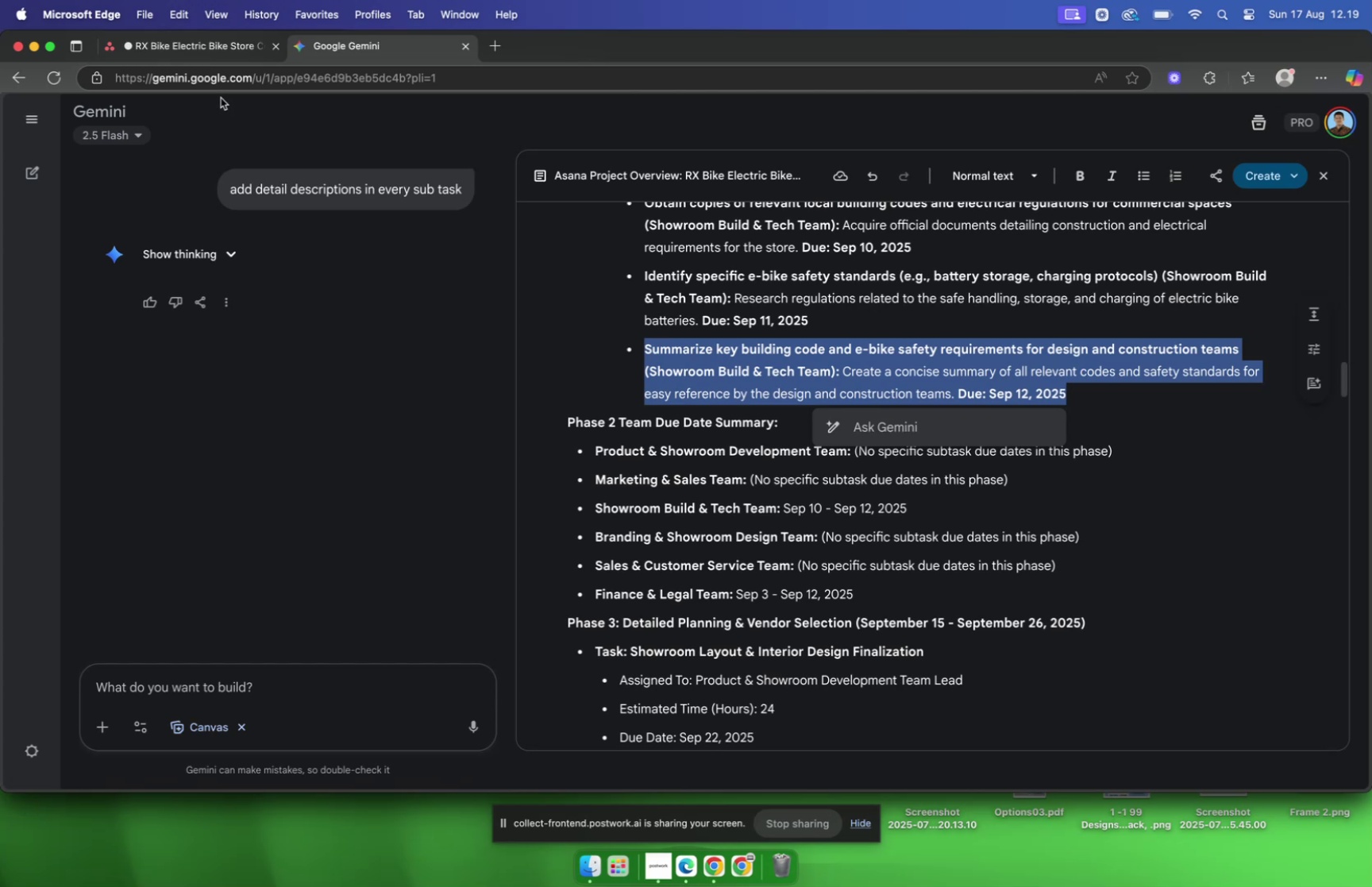 
type(show)
 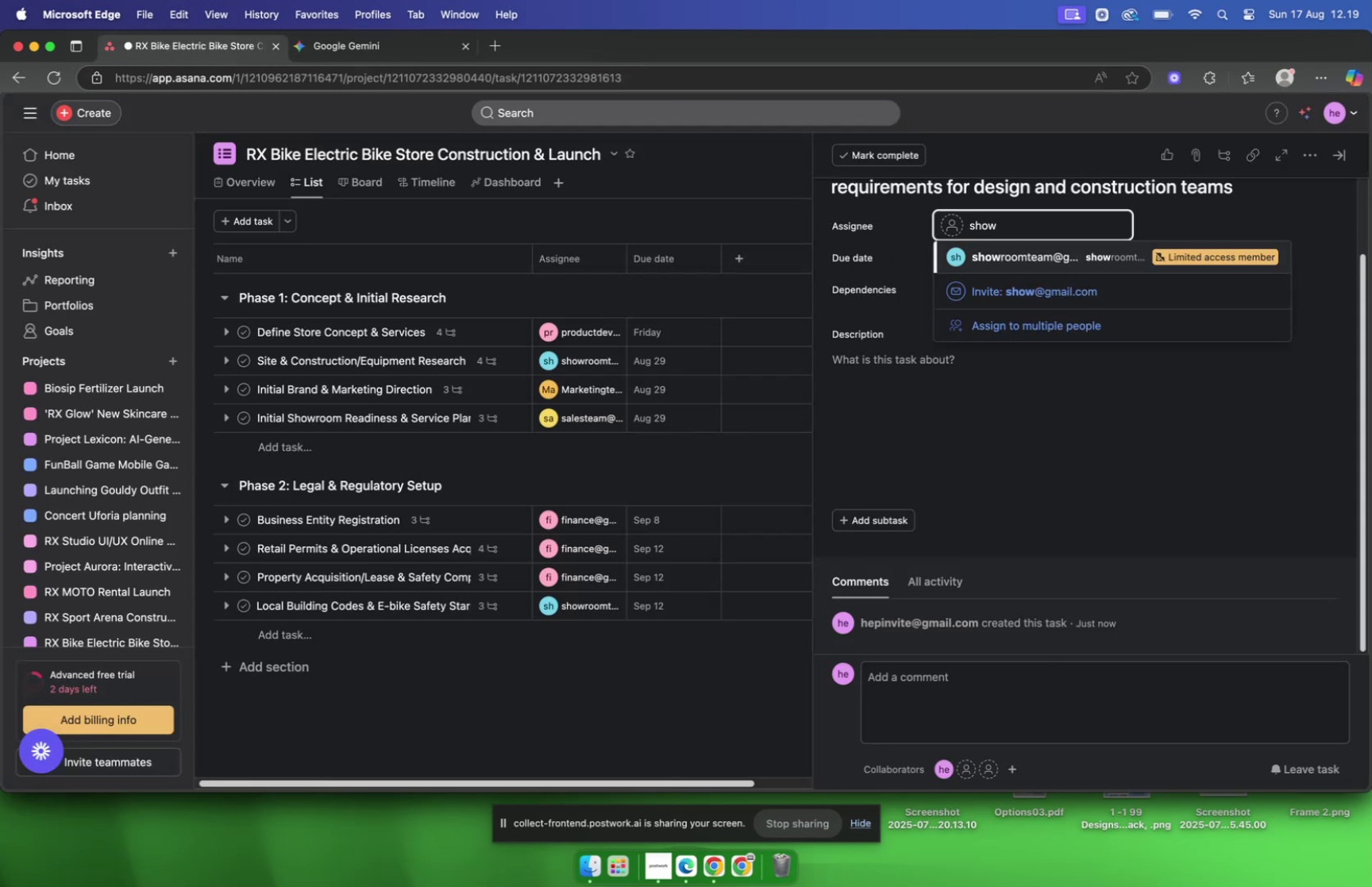 
key(Enter)
 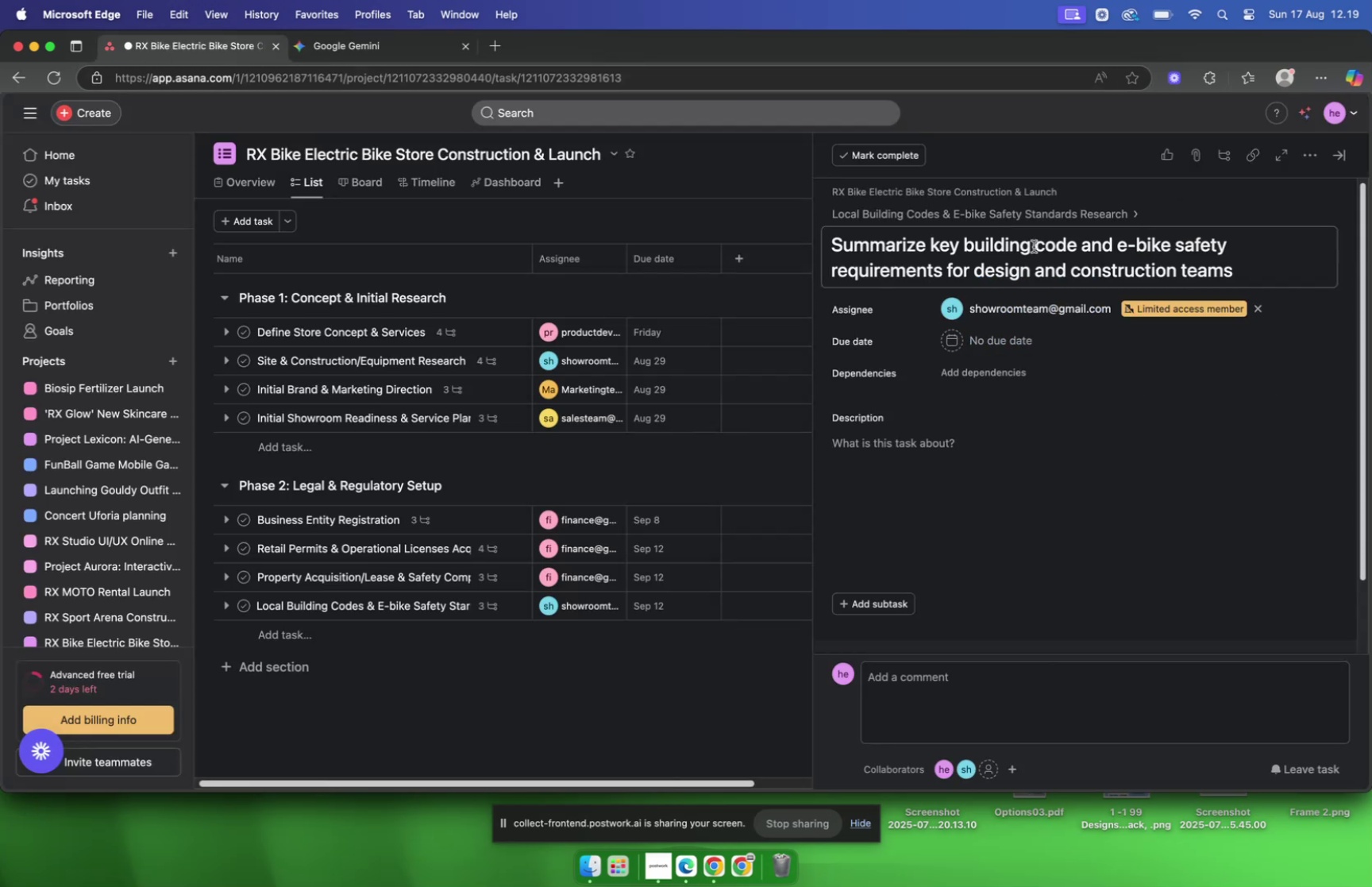 
scroll: coordinate [1049, 300], scroll_direction: down, amount: 8.0
 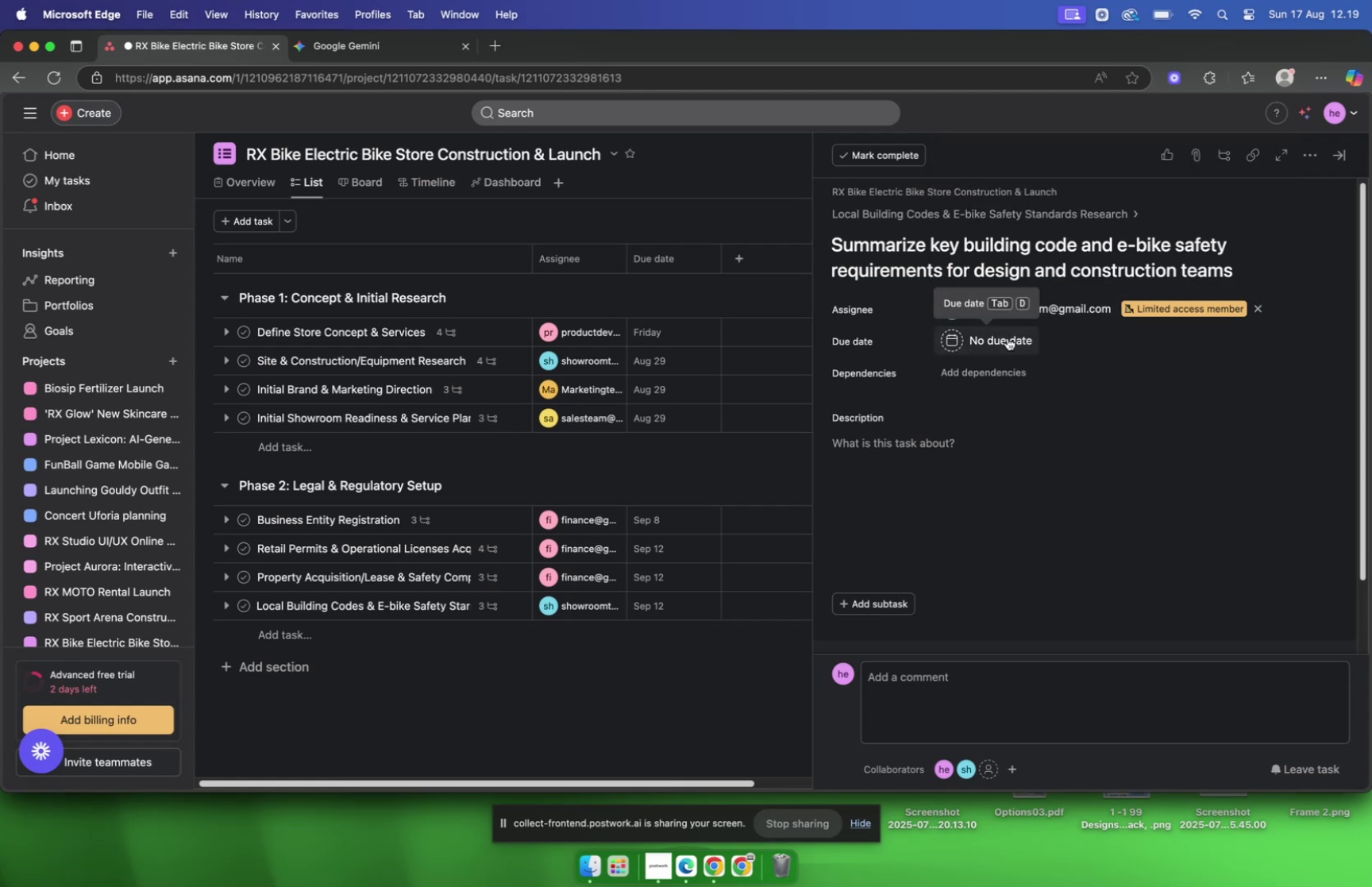 
left_click([1008, 337])
 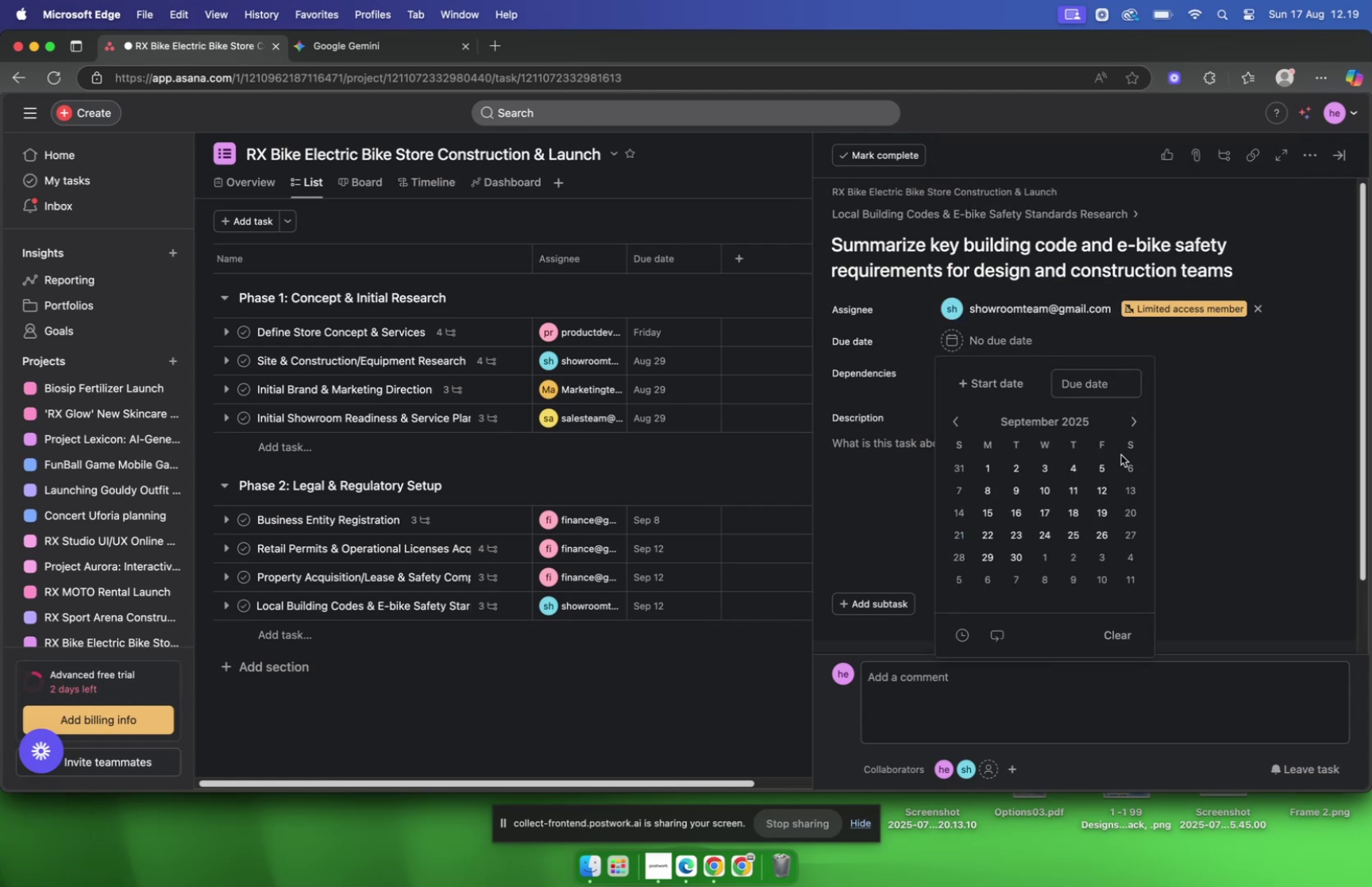 
wait(7.98)
 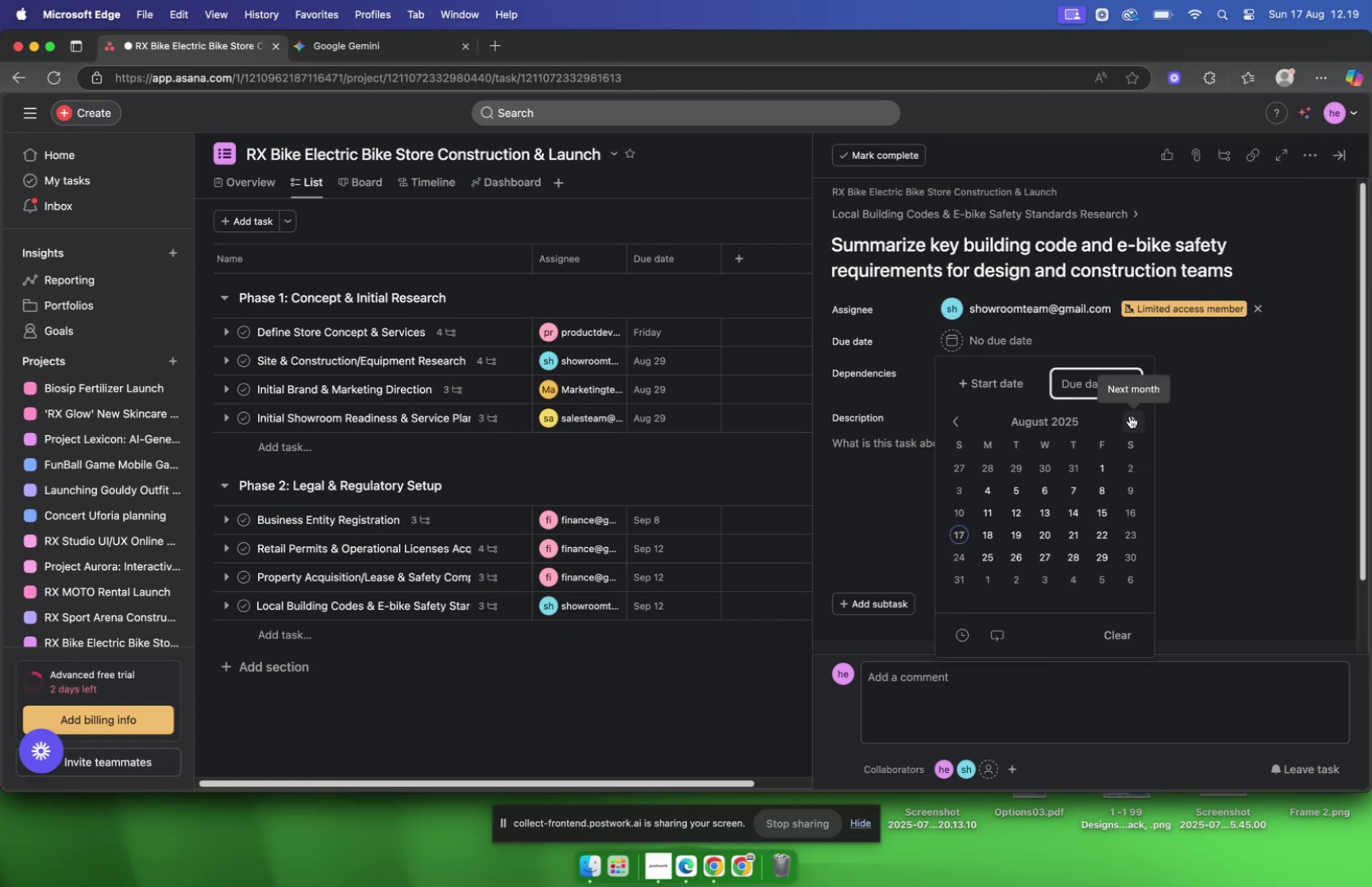 
left_click([1101, 483])
 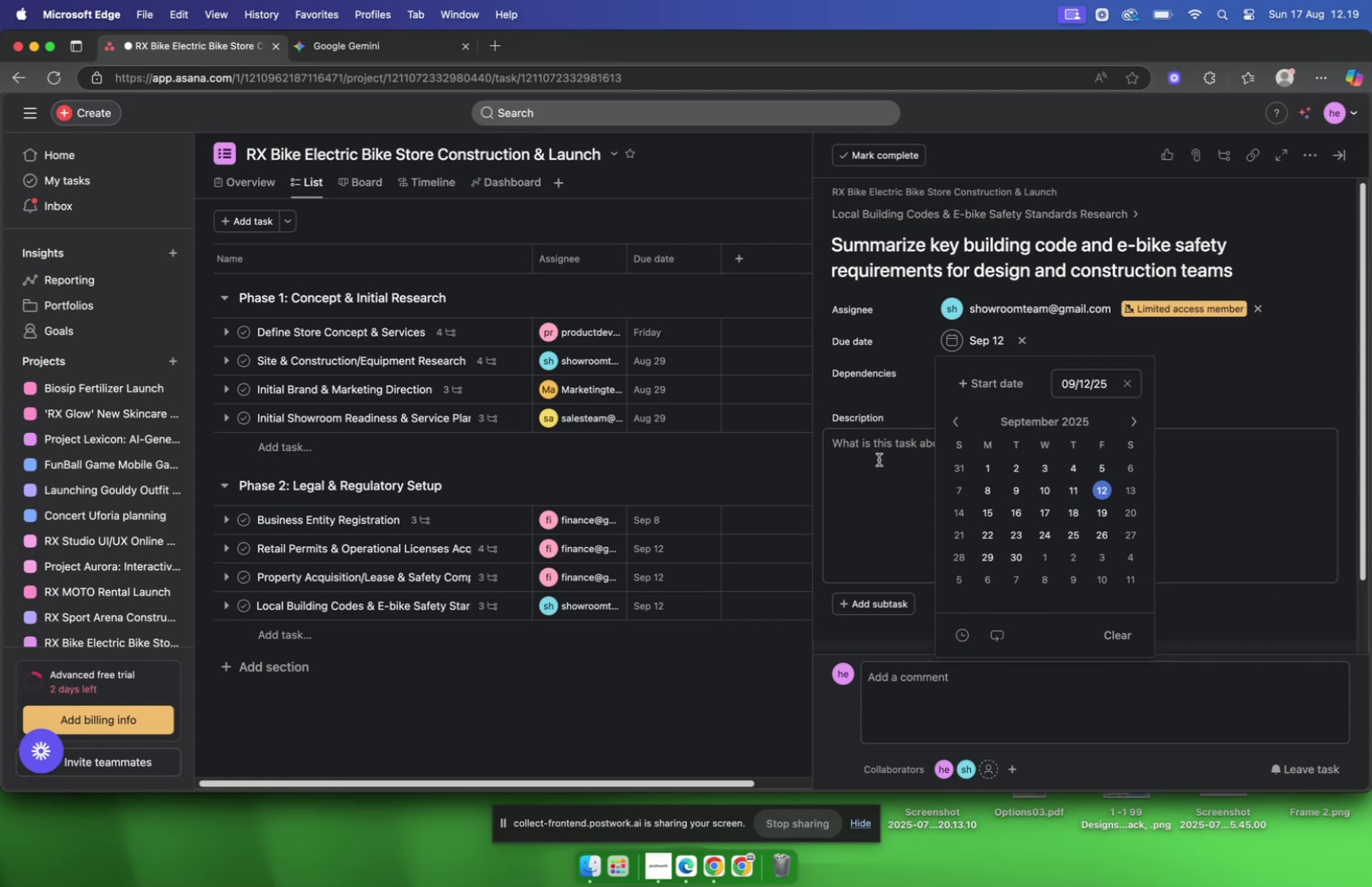 
left_click([877, 457])
 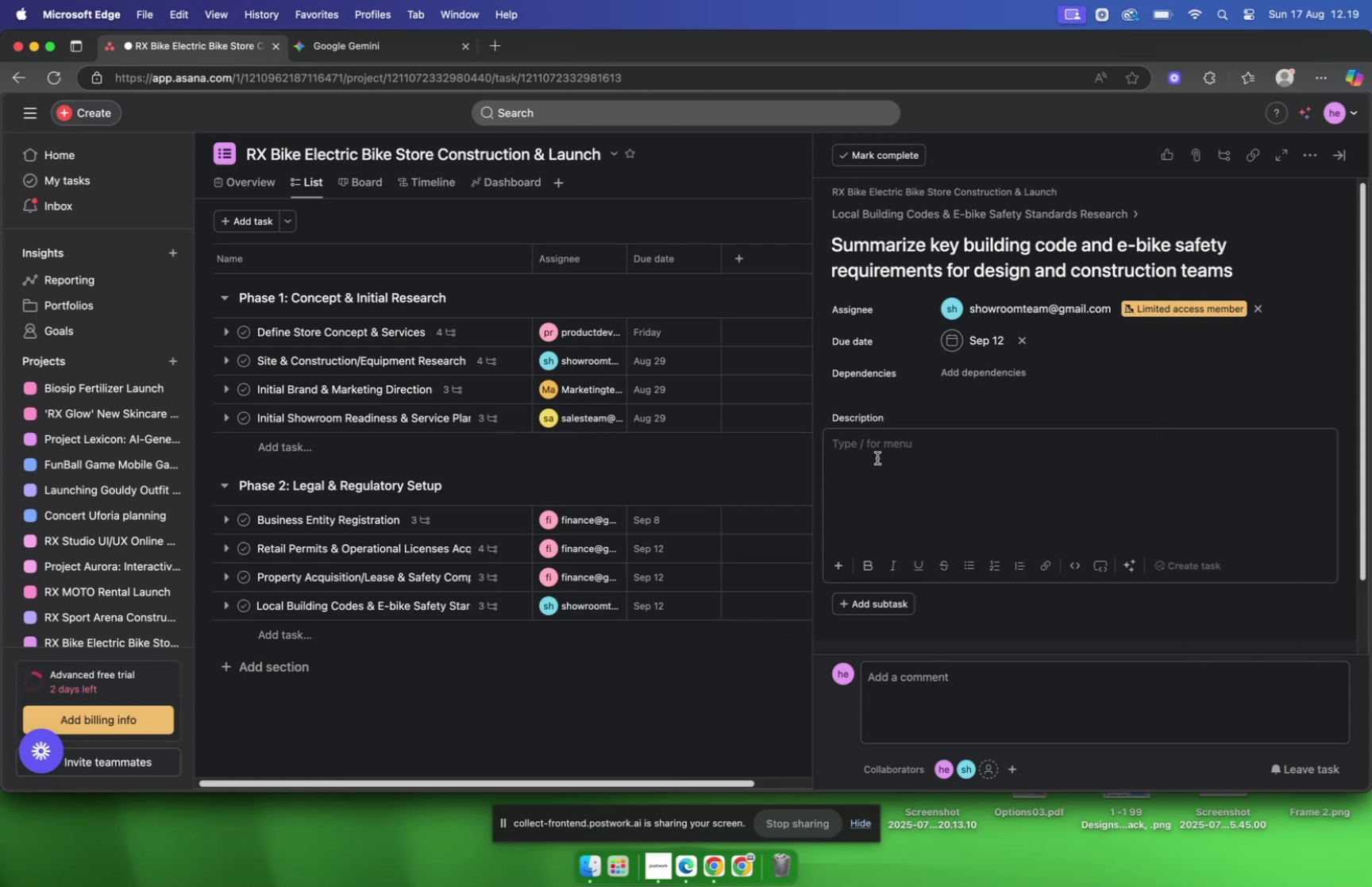 
left_click([877, 457])
 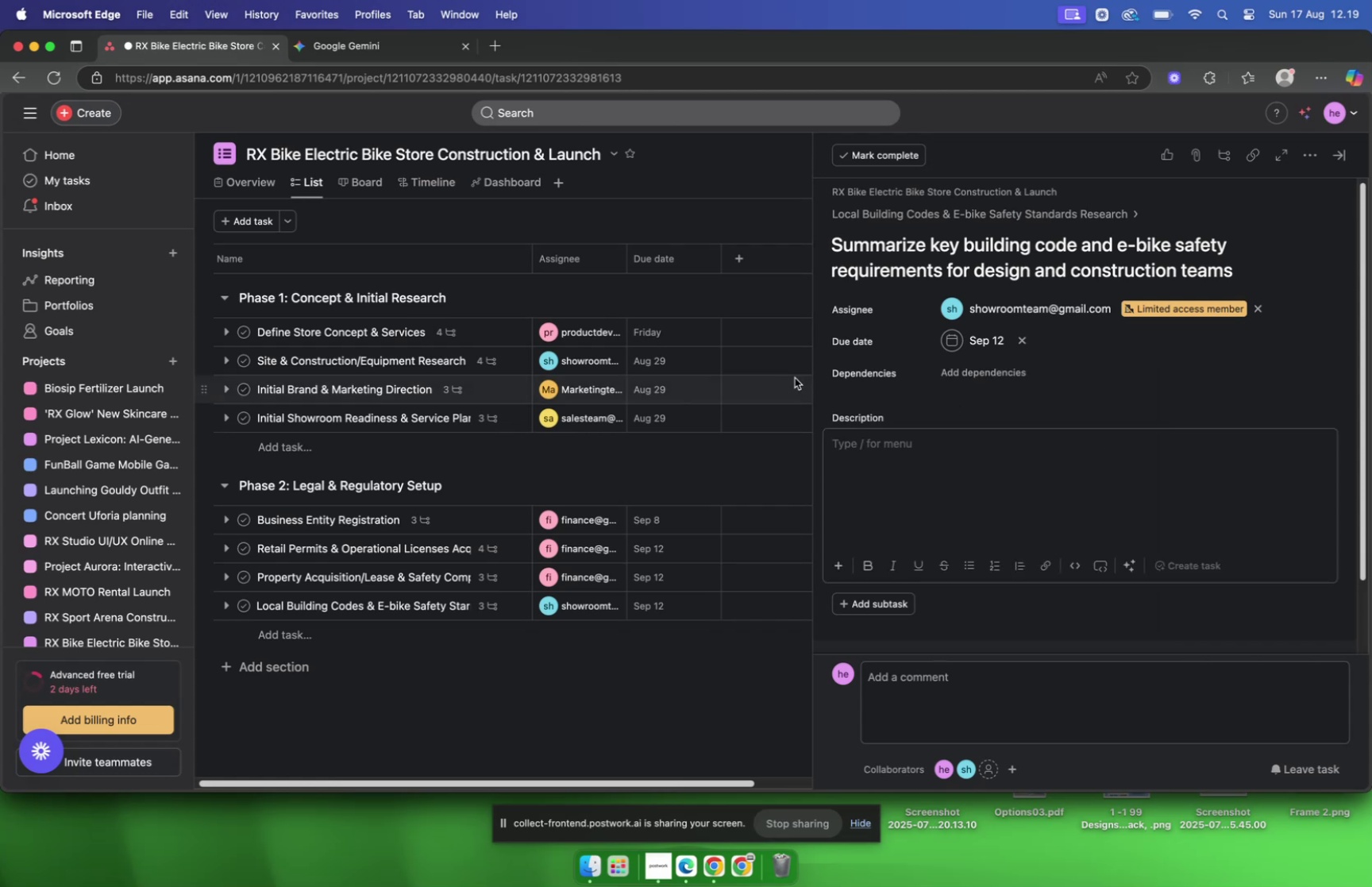 
wait(8.31)
 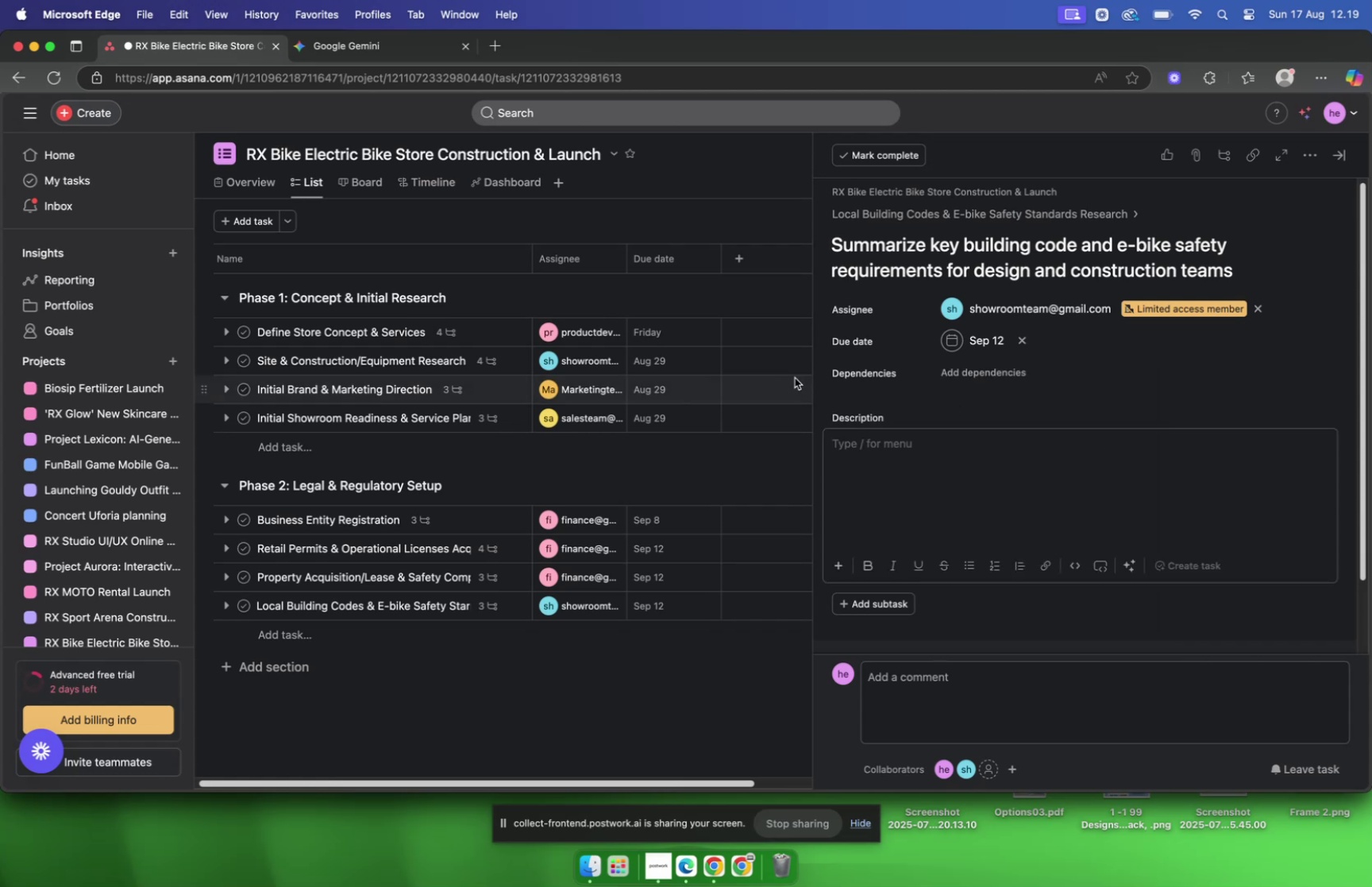 
left_click([363, 45])
 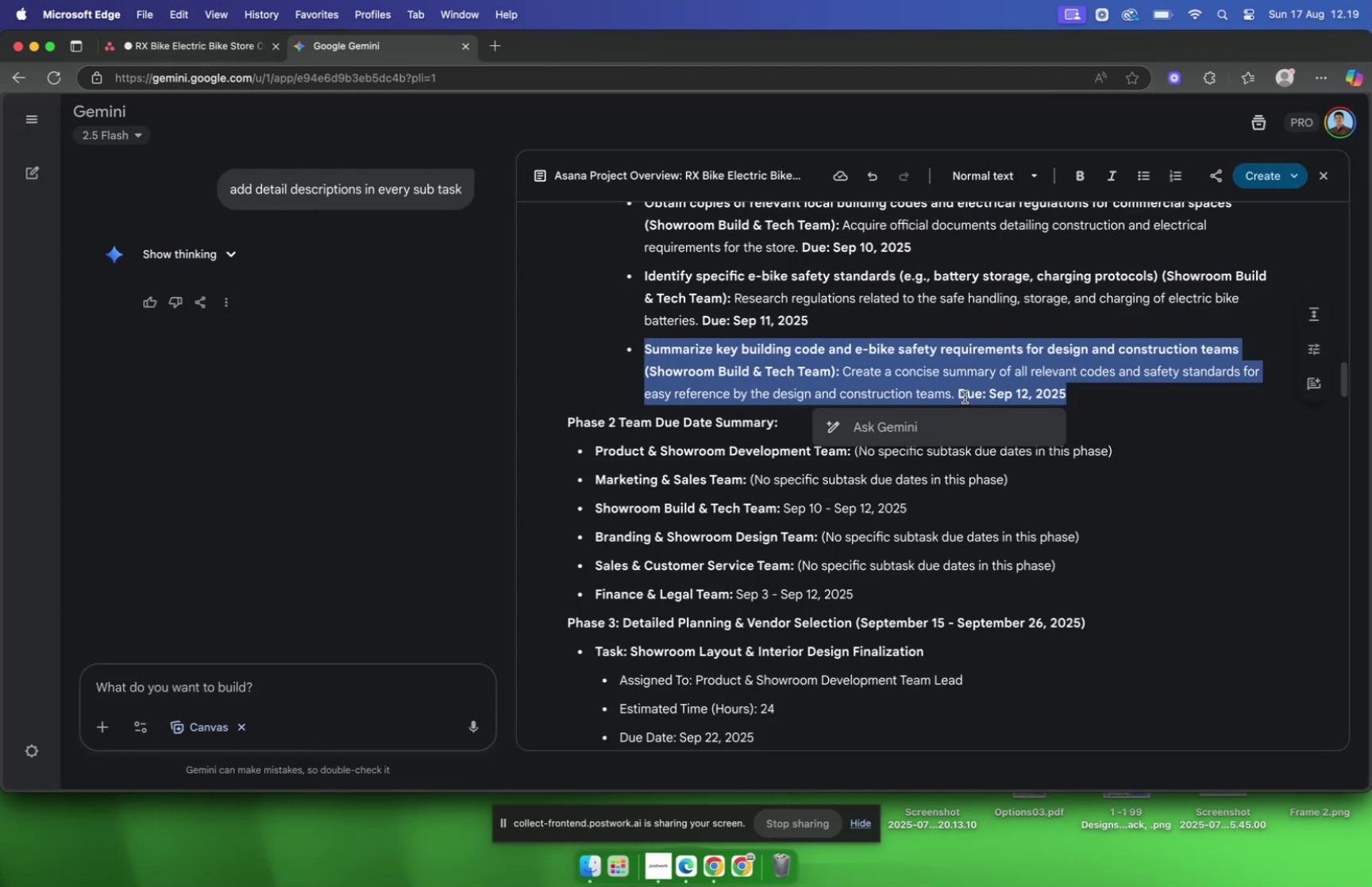 
left_click([953, 394])
 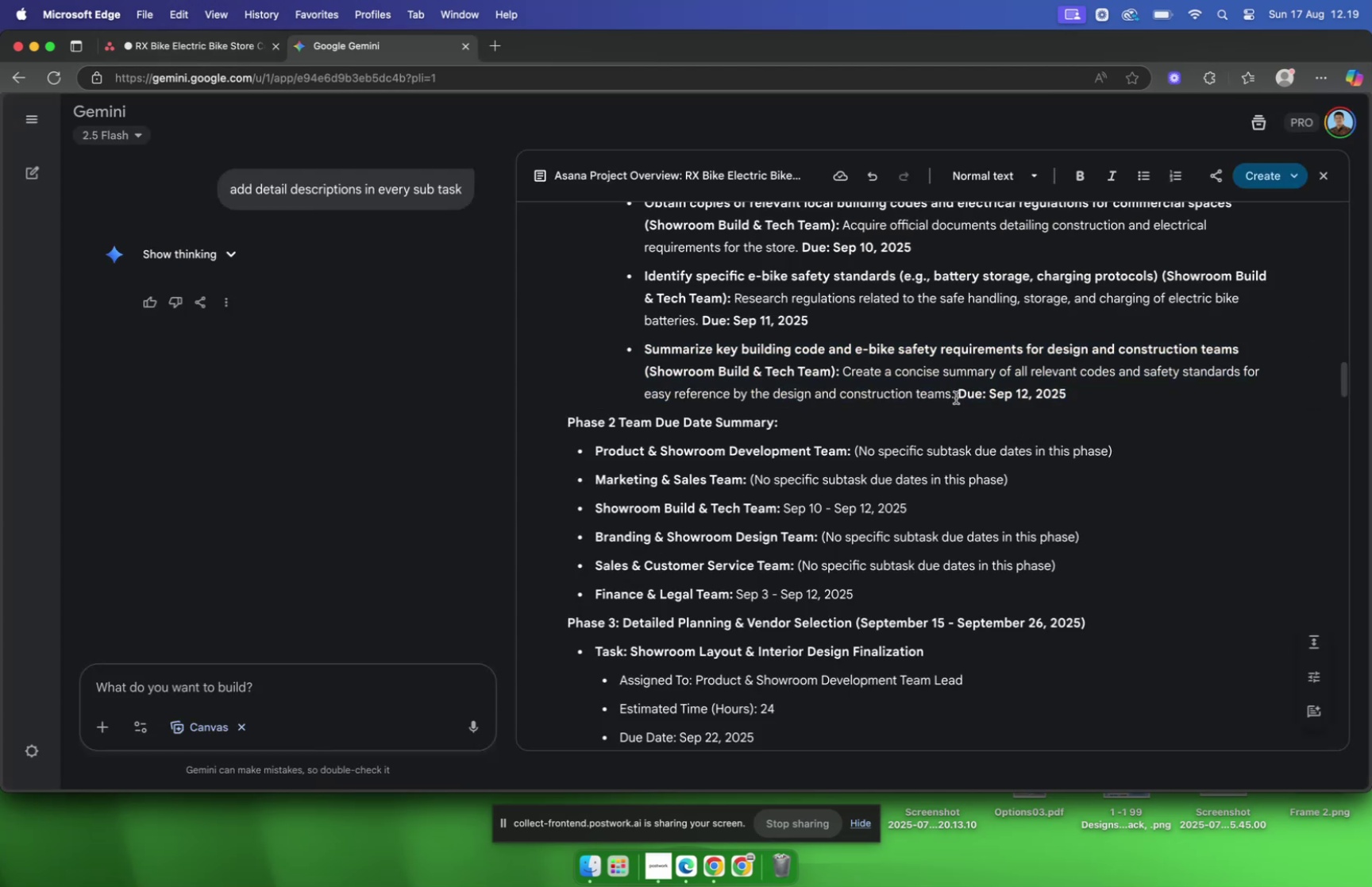 
left_click_drag(start_coordinate=[955, 396], to_coordinate=[843, 378])
 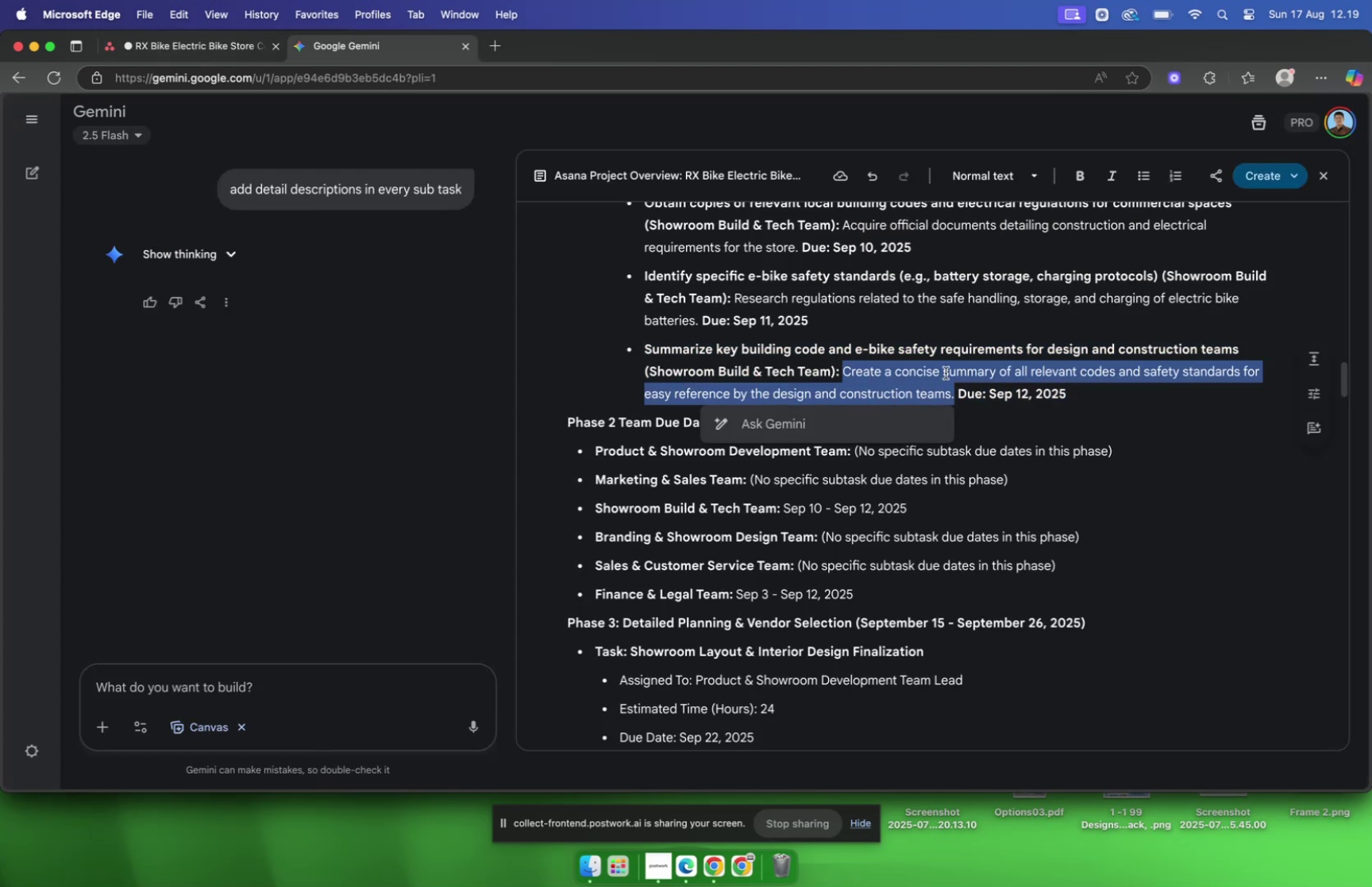 
key(Meta+C)
 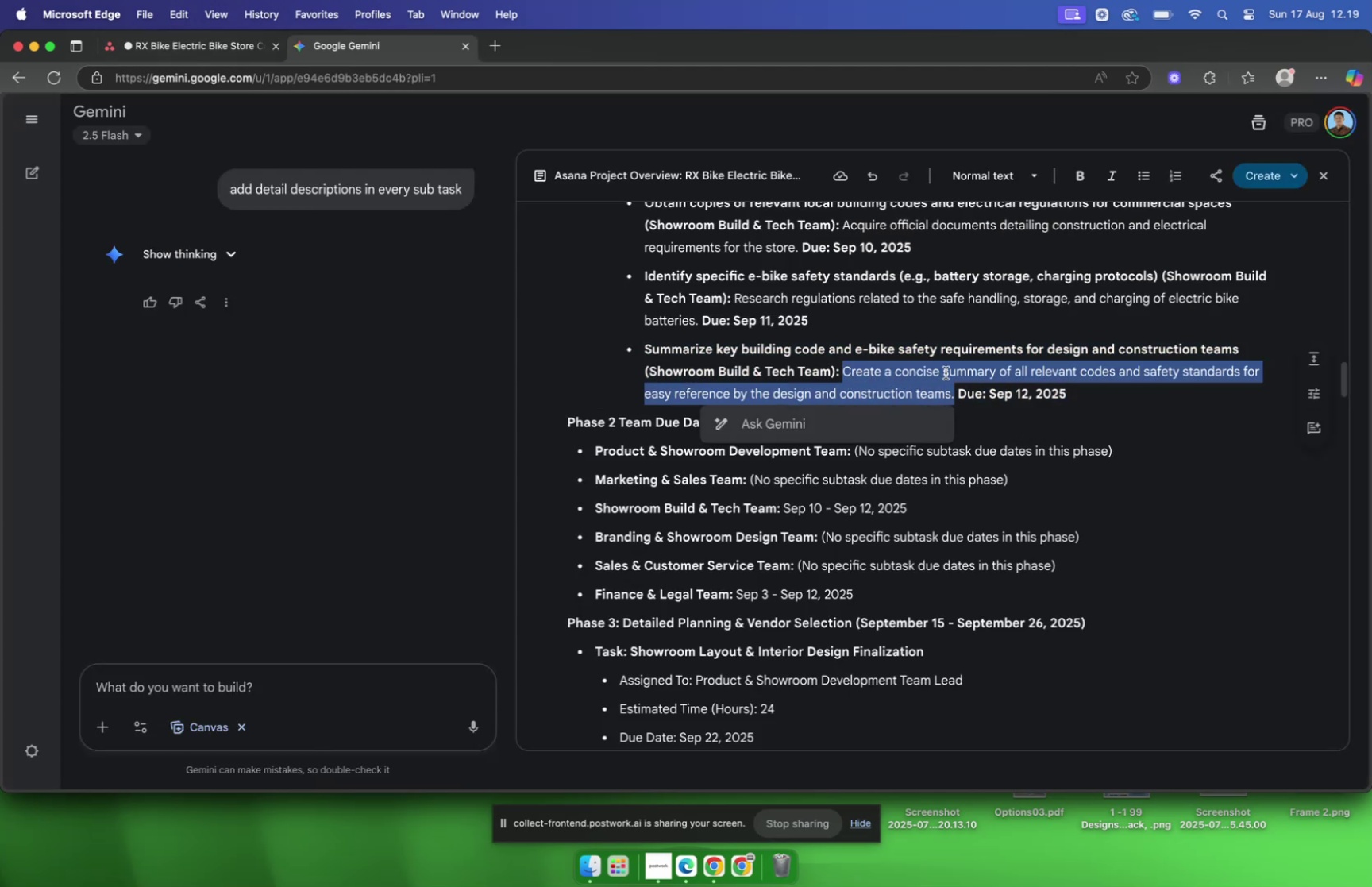 
key(Meta+C)
 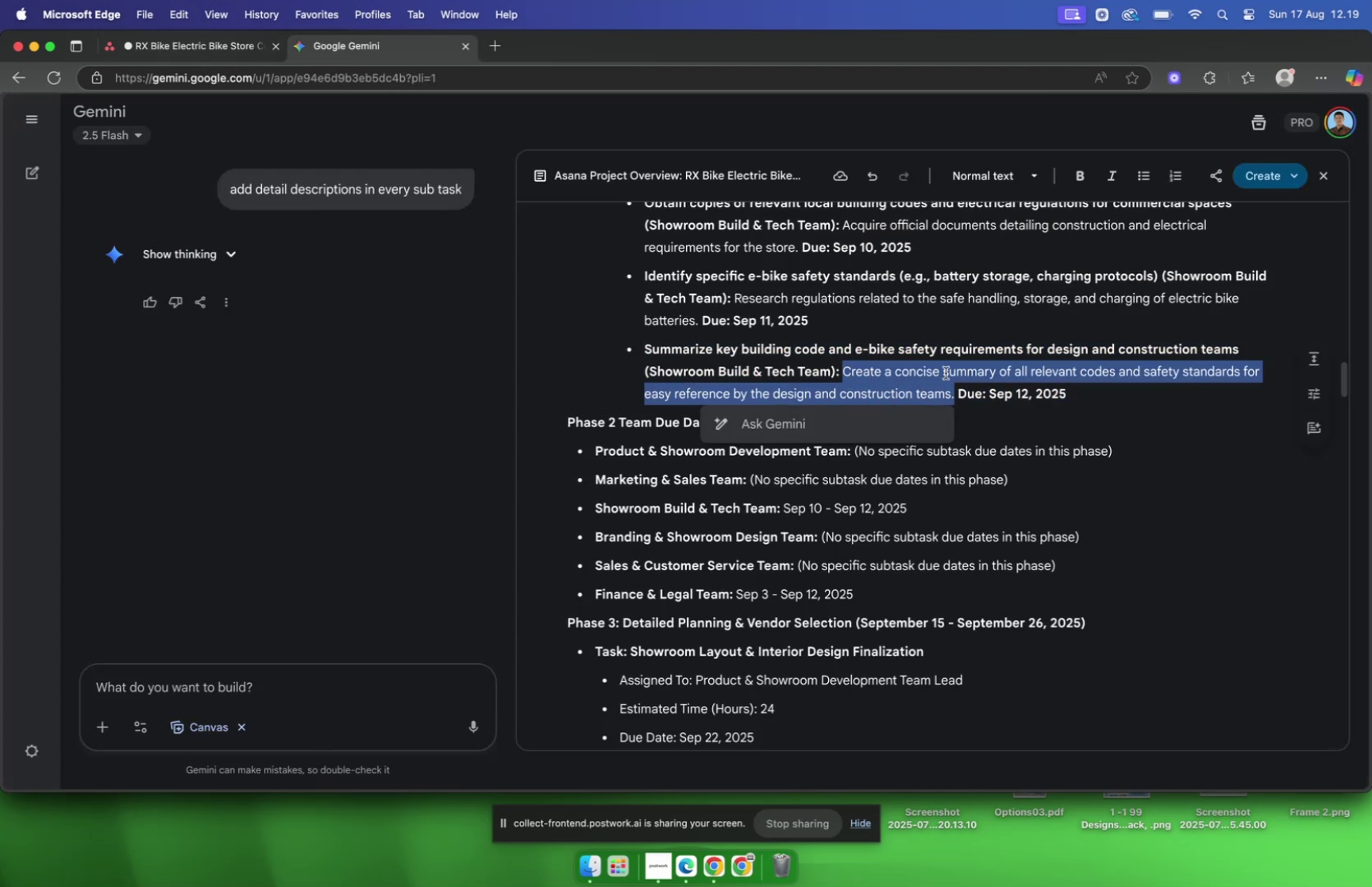 
key(Meta+C)
 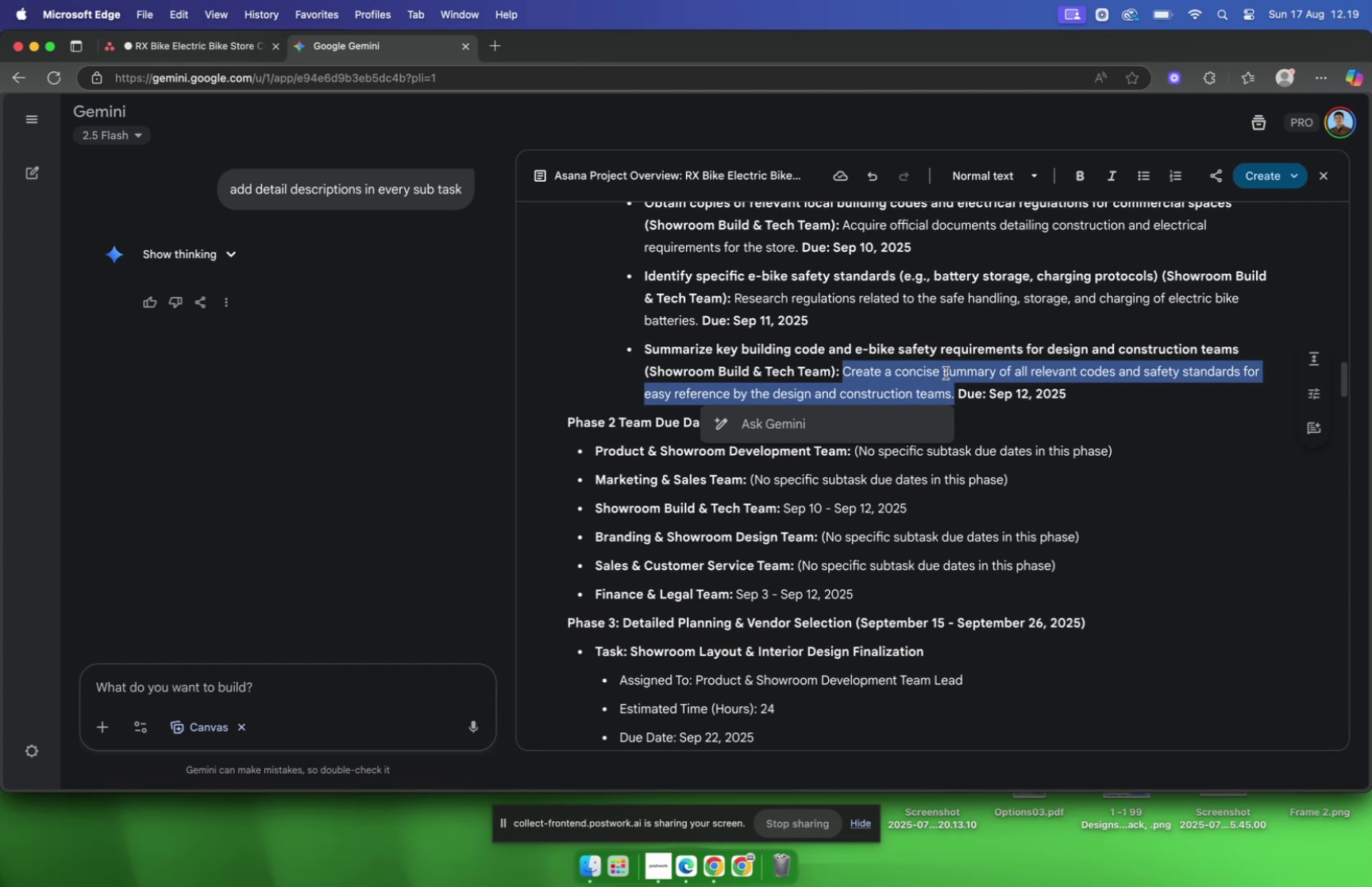 
key(Meta+CommandLeft)
 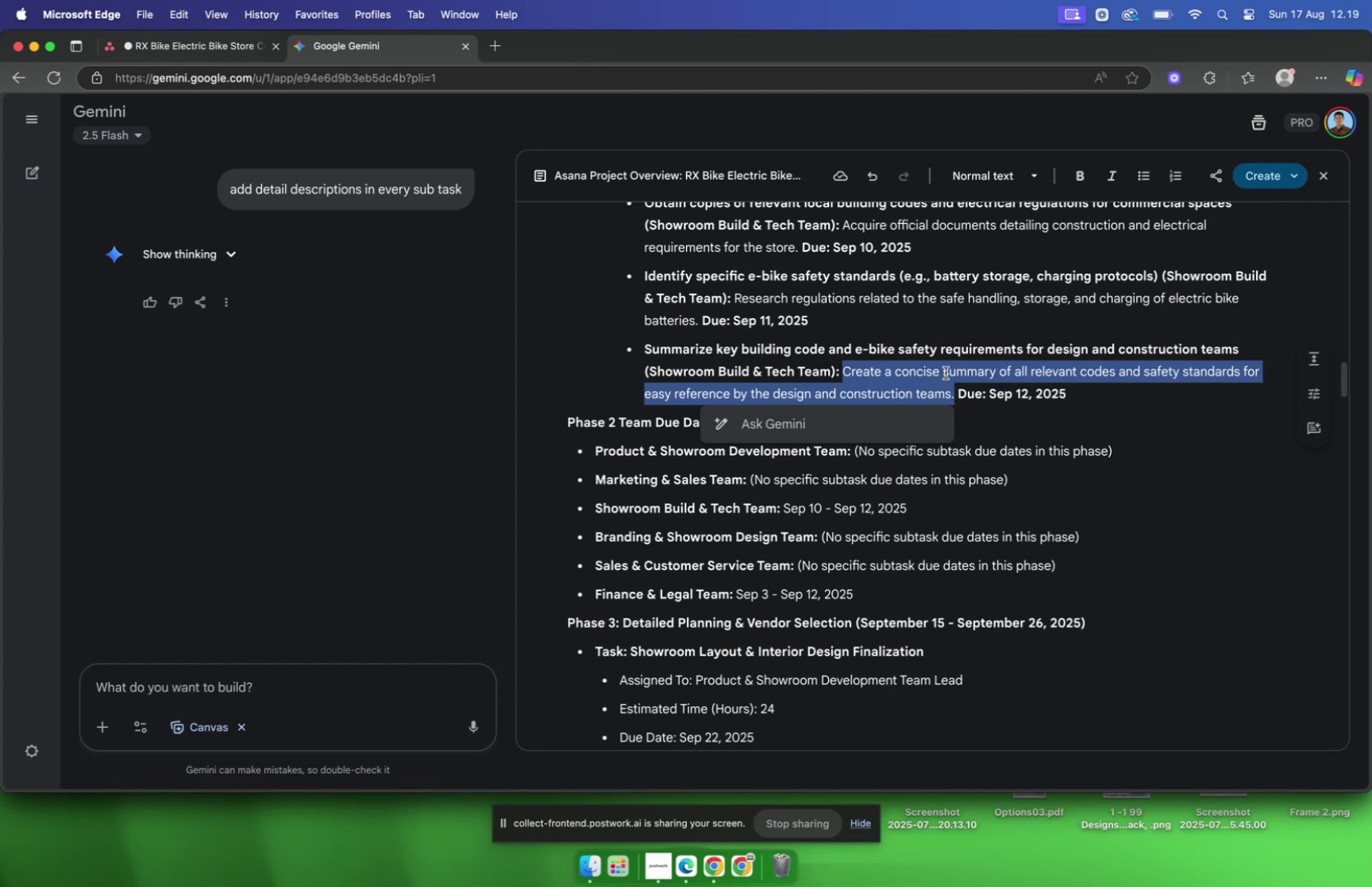 
key(Meta+C)
 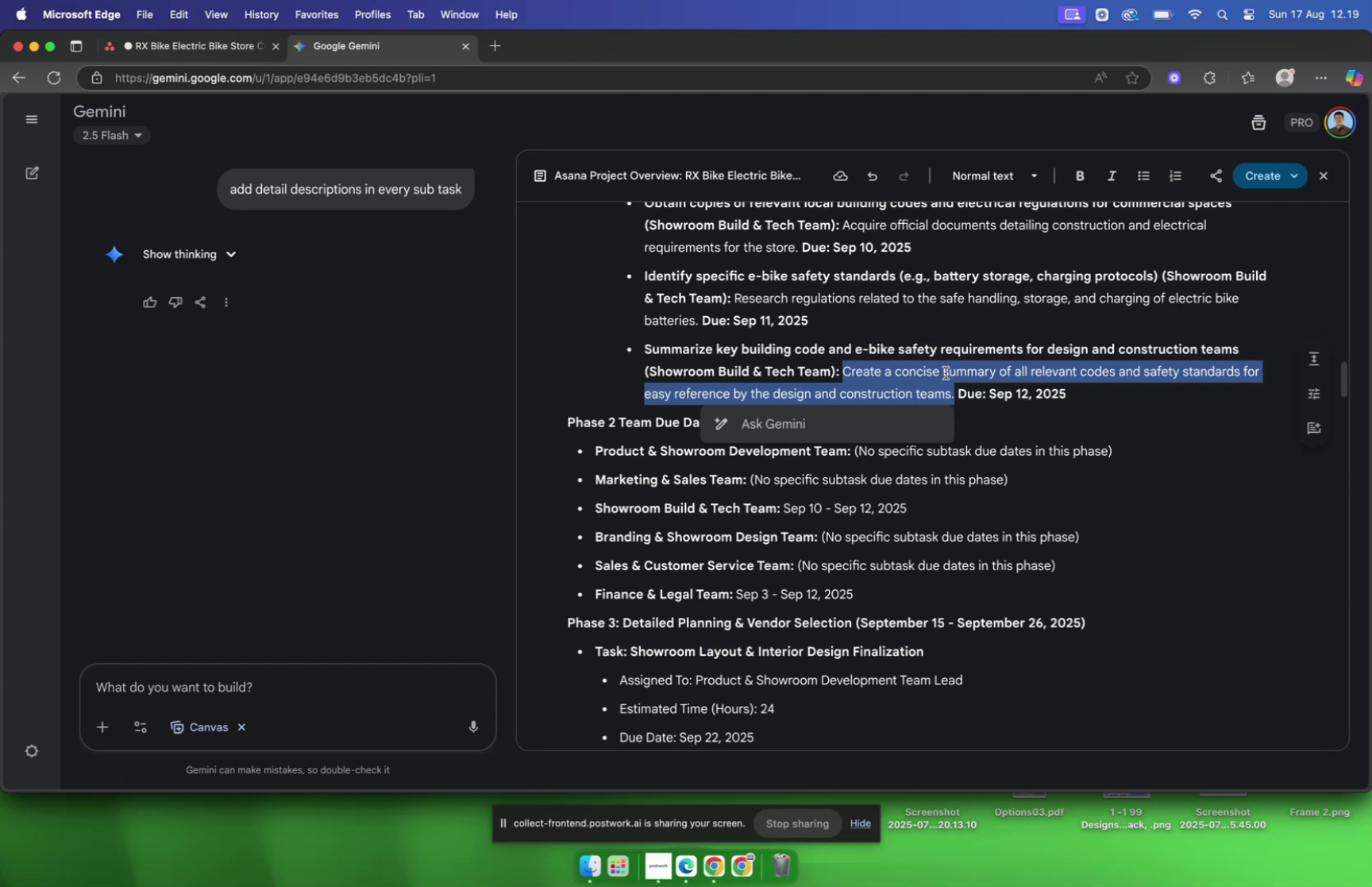 
key(Meta+CommandLeft)
 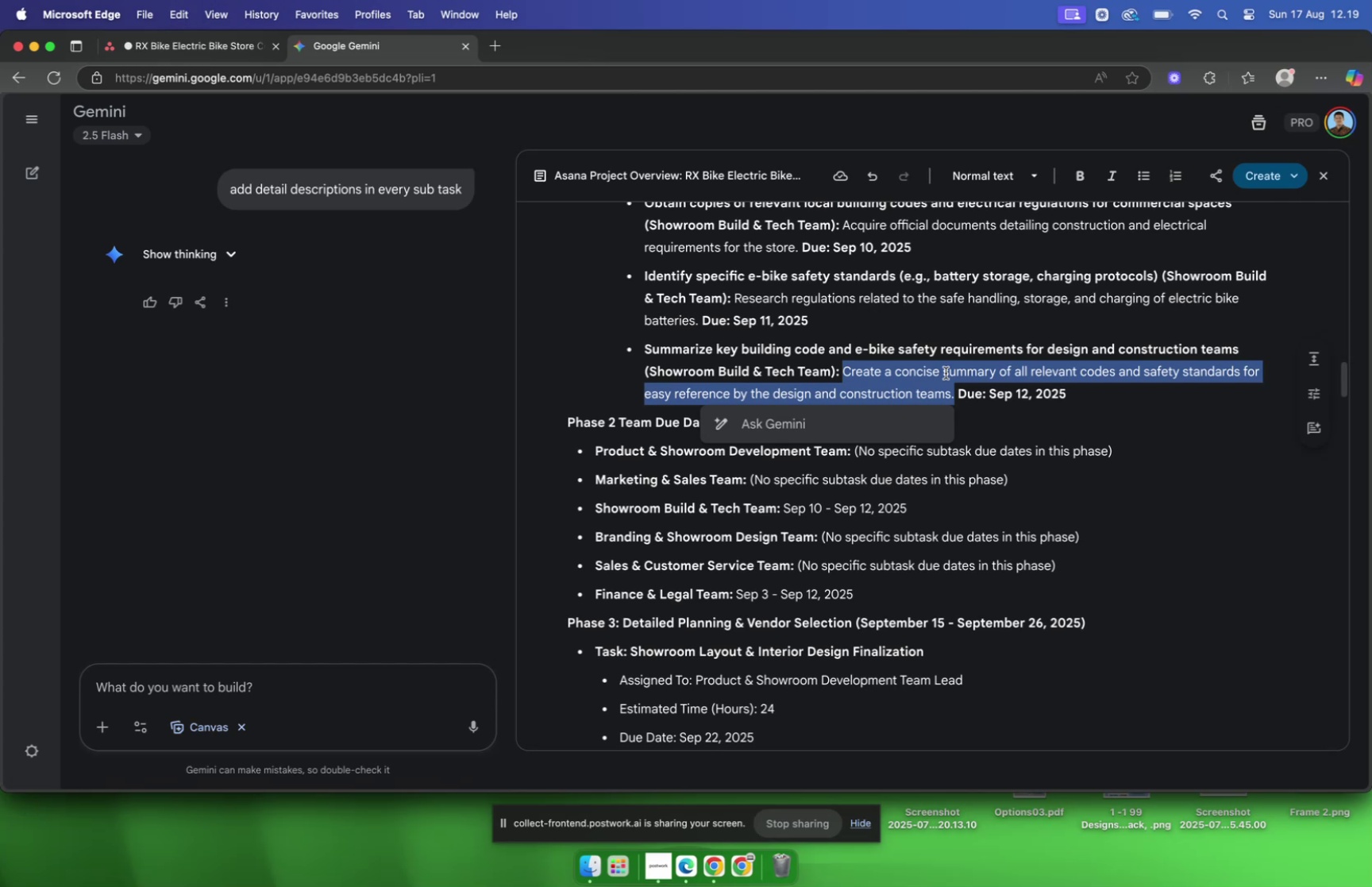 
key(Meta+C)
 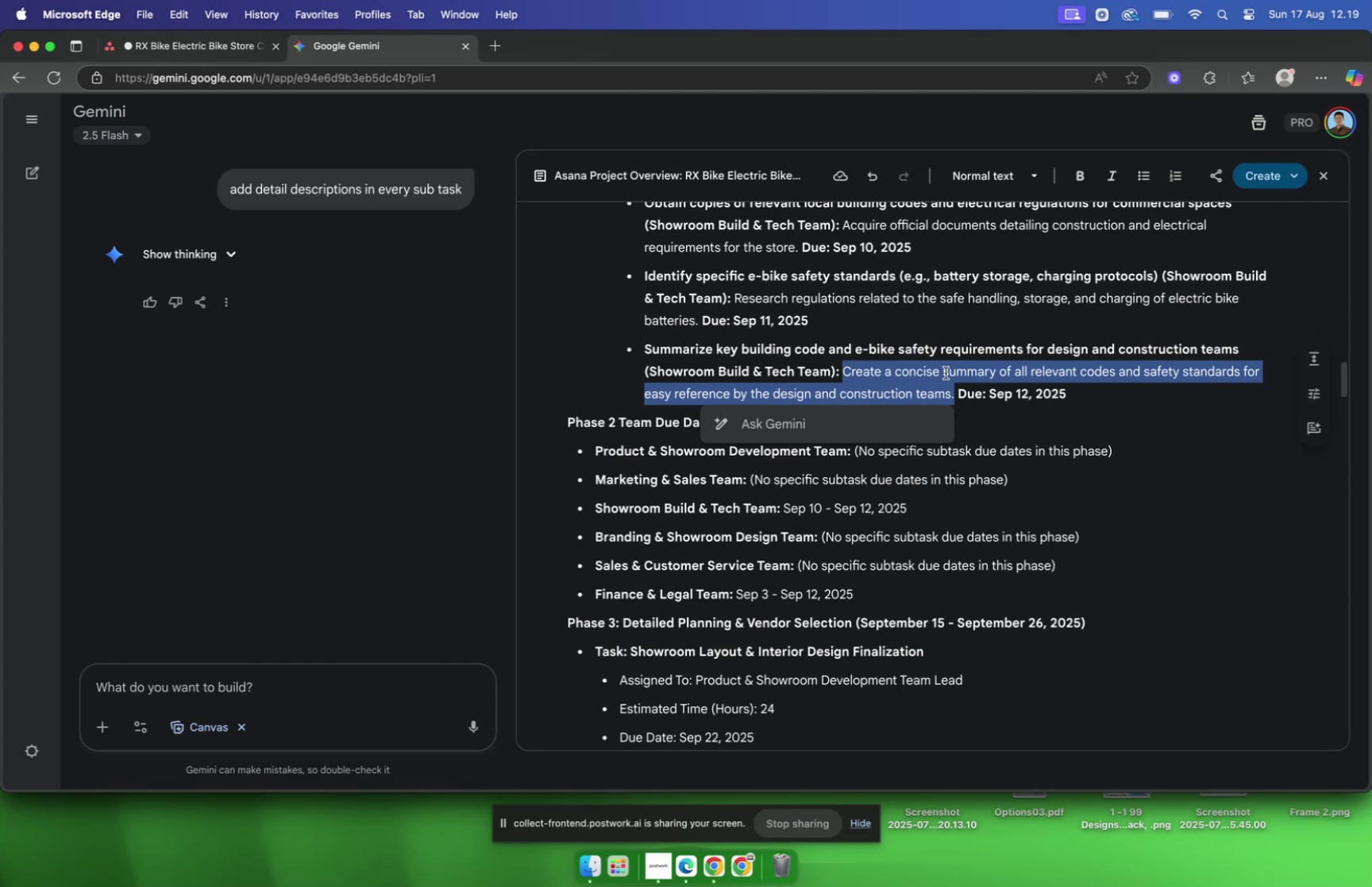 
key(Meta+CommandLeft)
 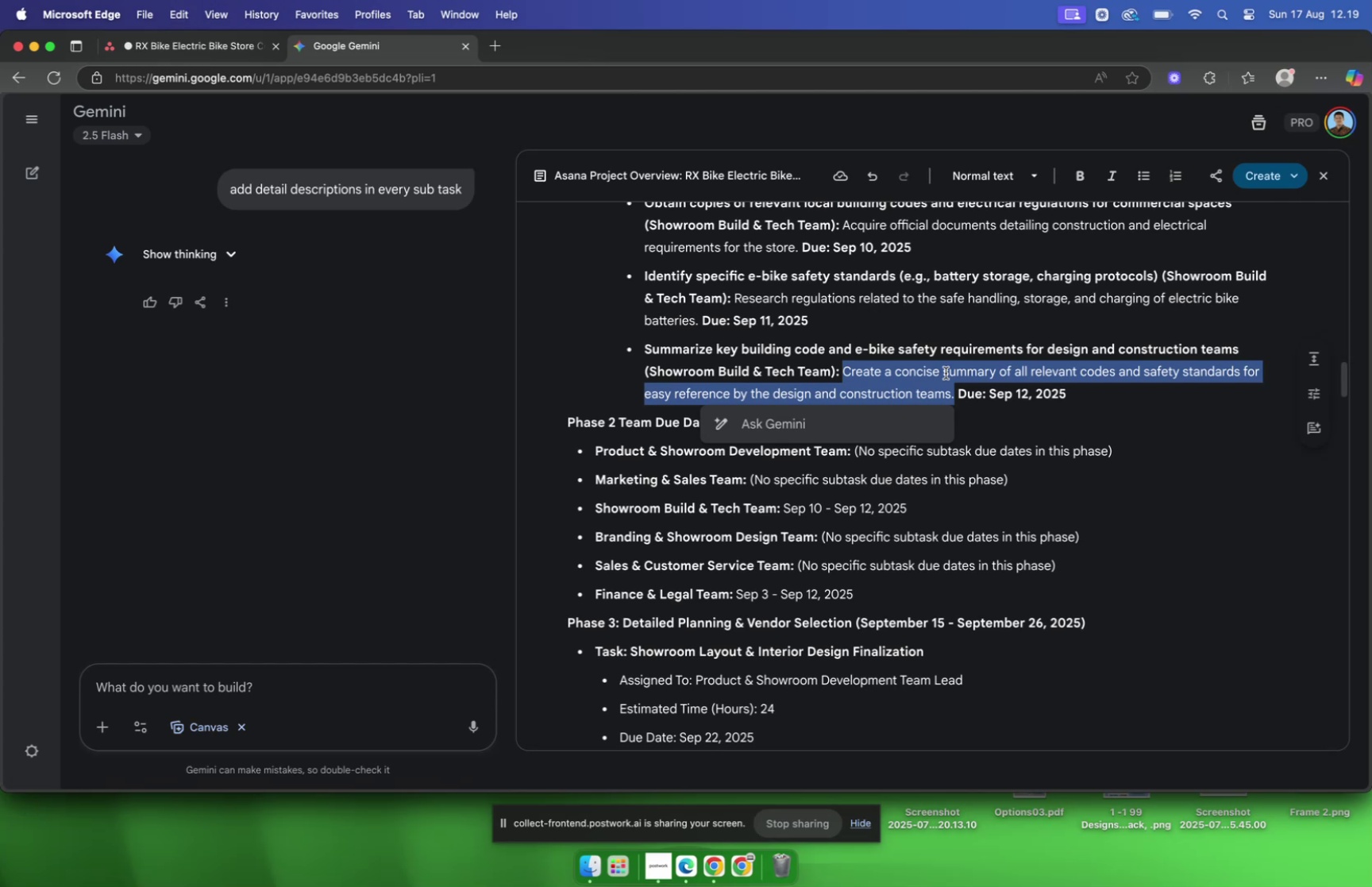 
key(Meta+C)
 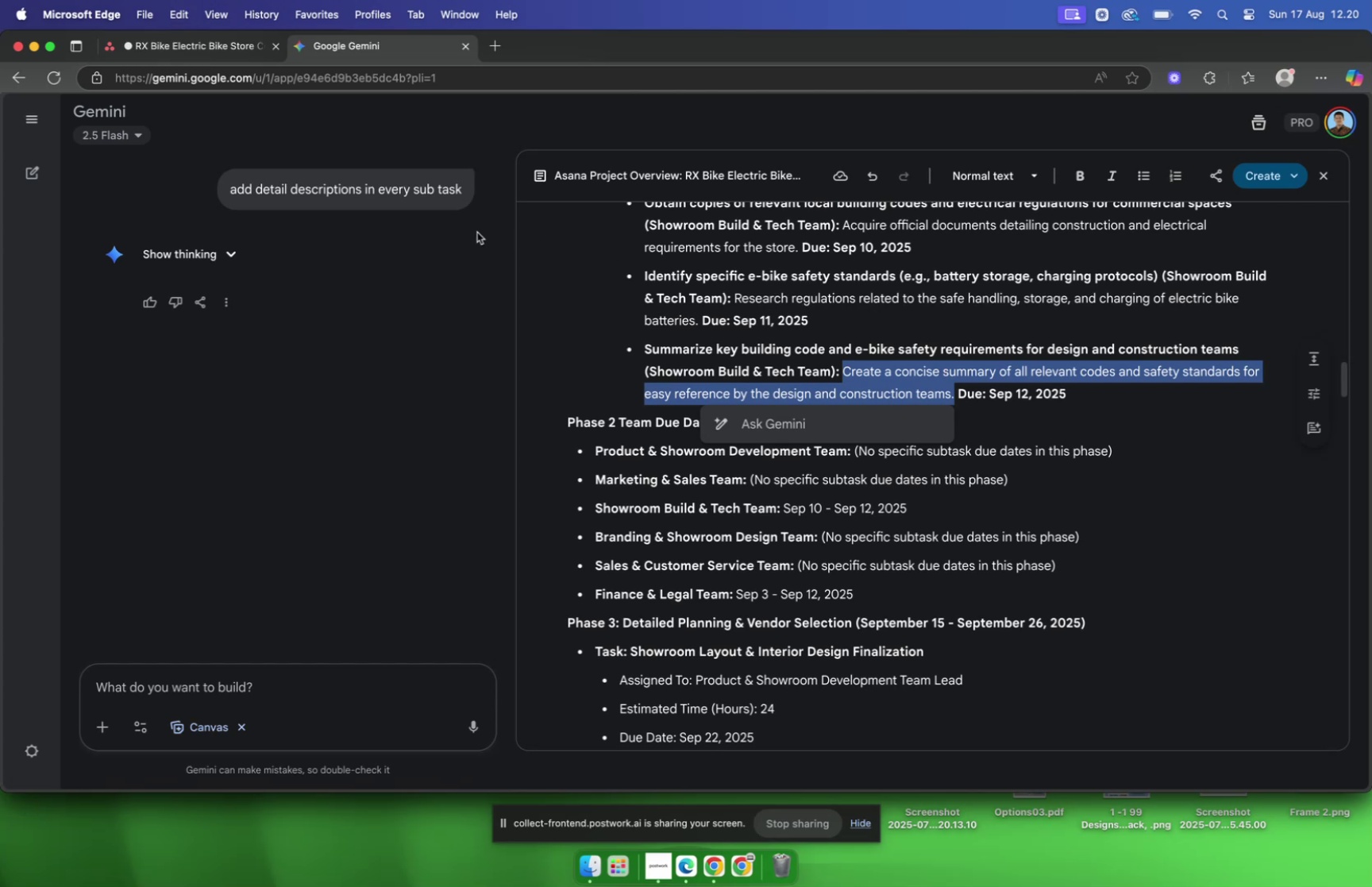 
wait(7.32)
 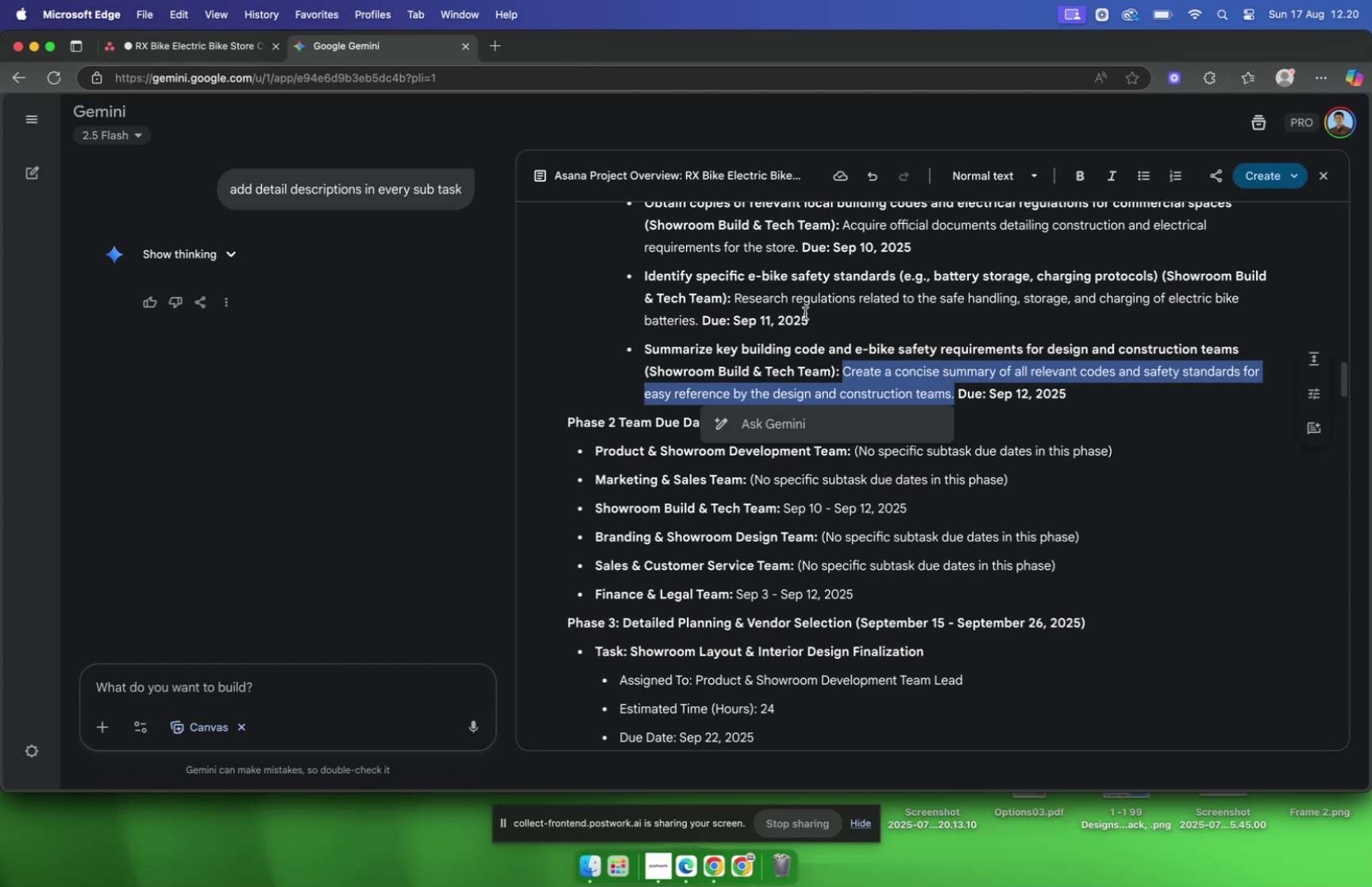 
left_click([177, 50])
 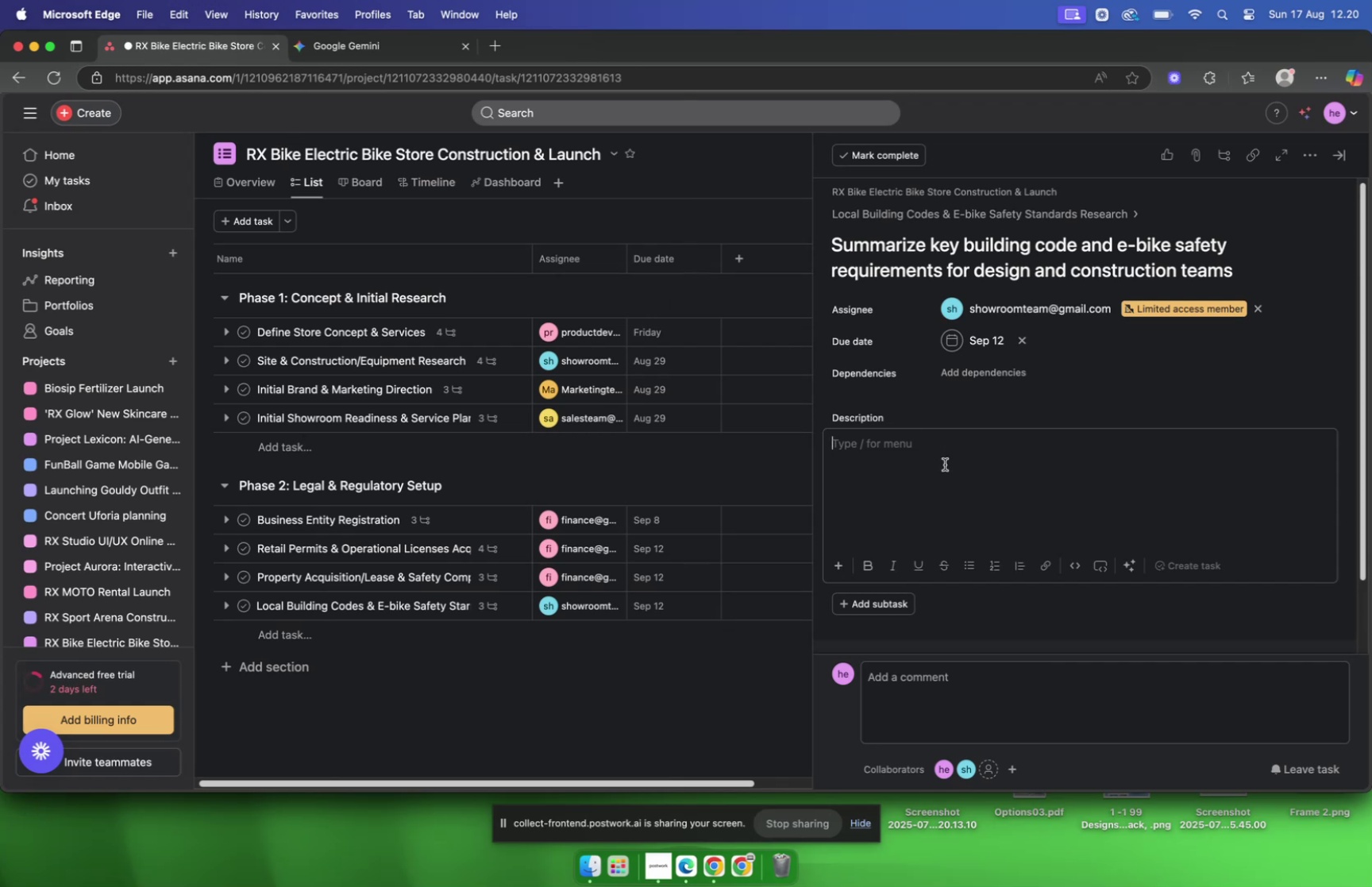 
key(Meta+V)
 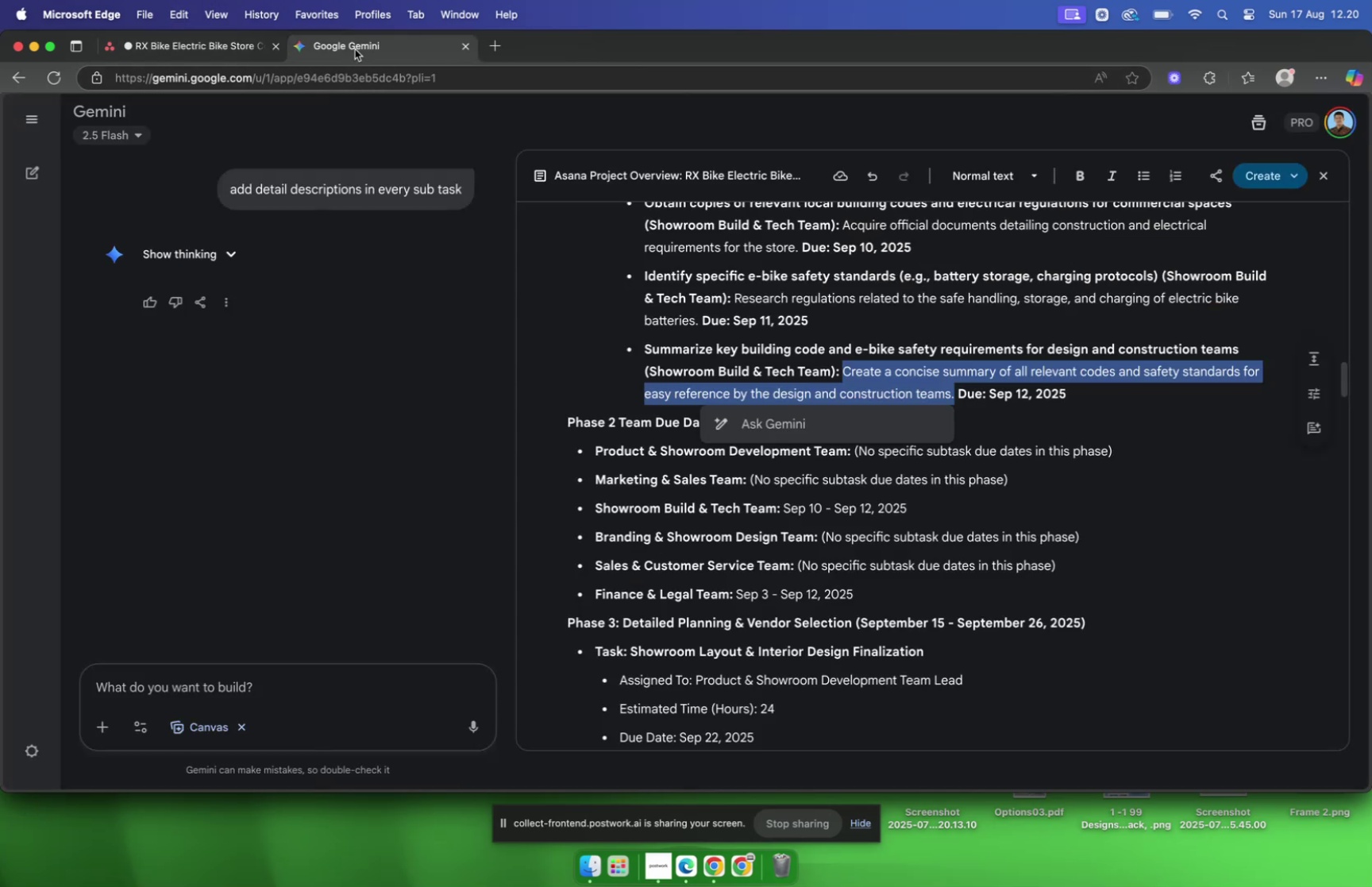 
wait(7.8)
 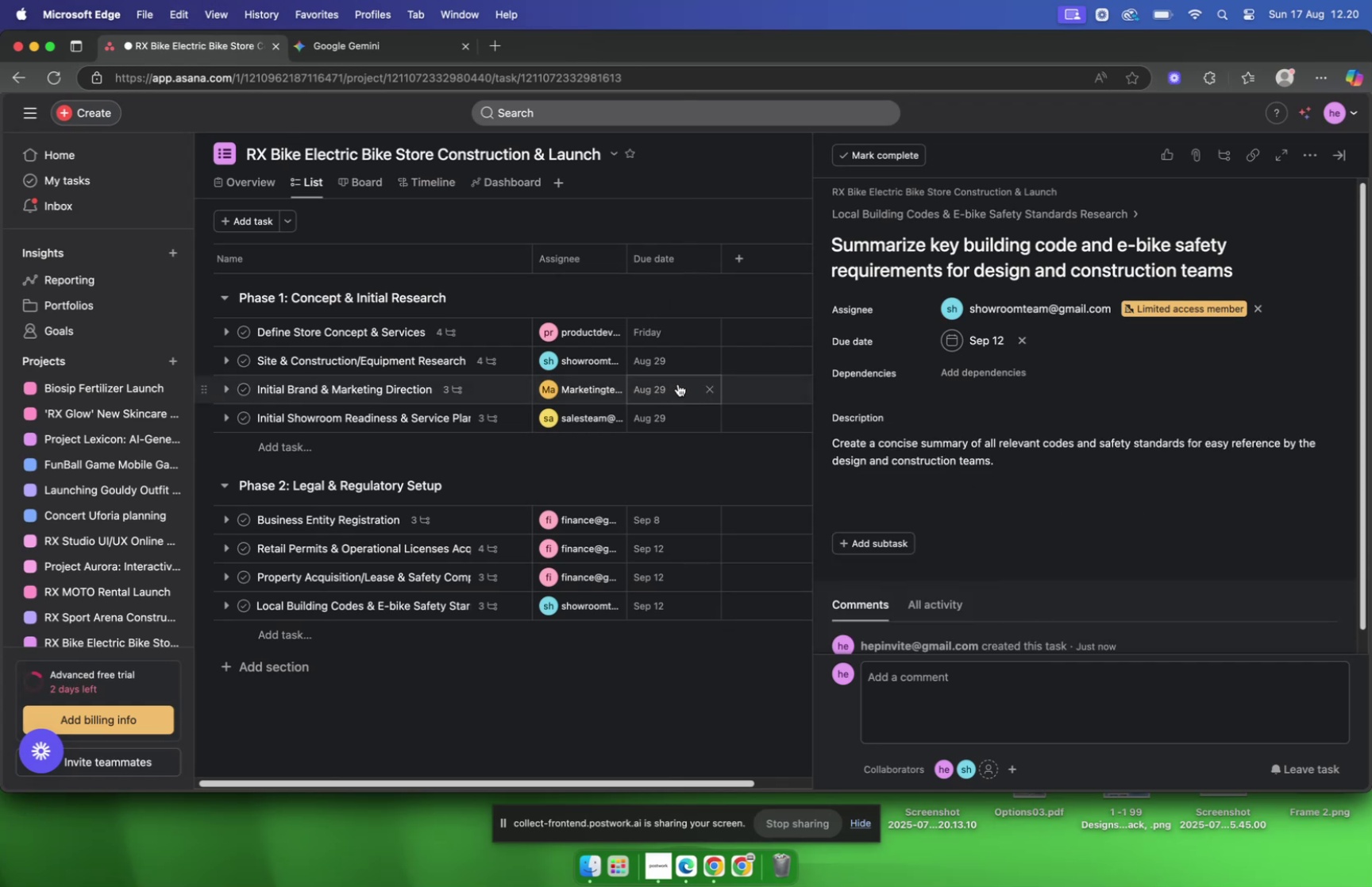 
left_click([195, 54])
 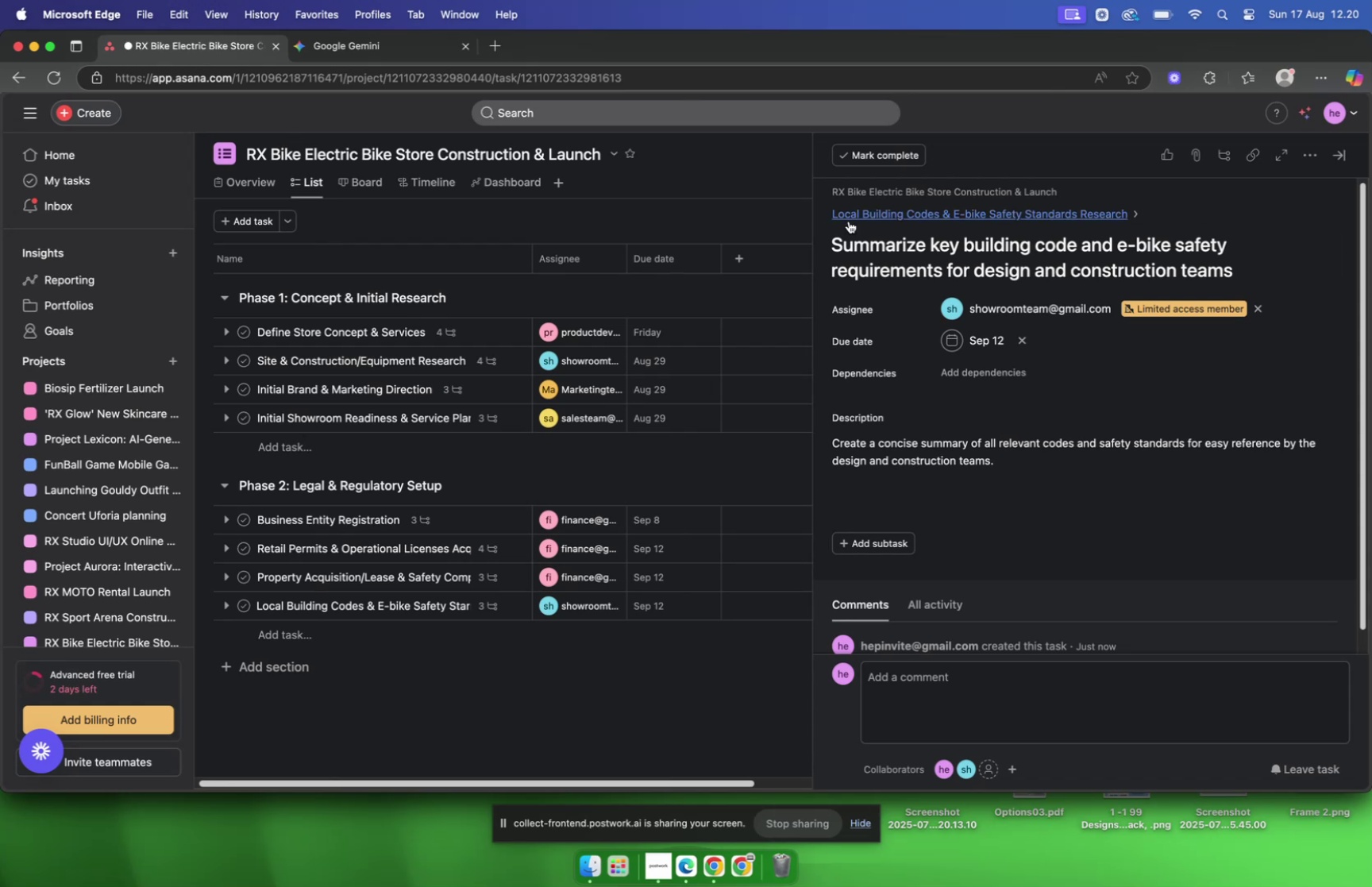 
left_click([849, 218])
 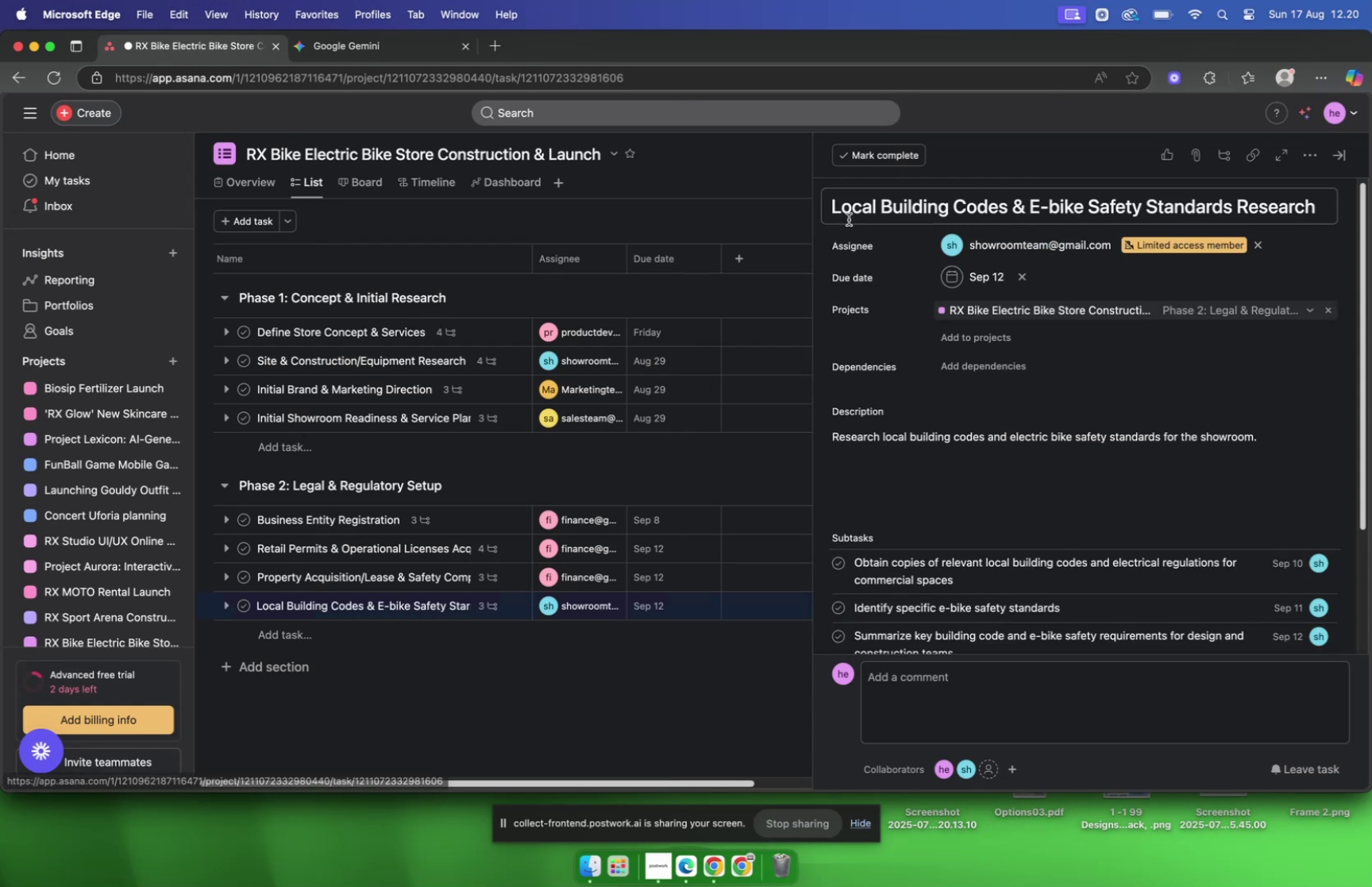 
scroll: coordinate [850, 220], scroll_direction: down, amount: 7.0
 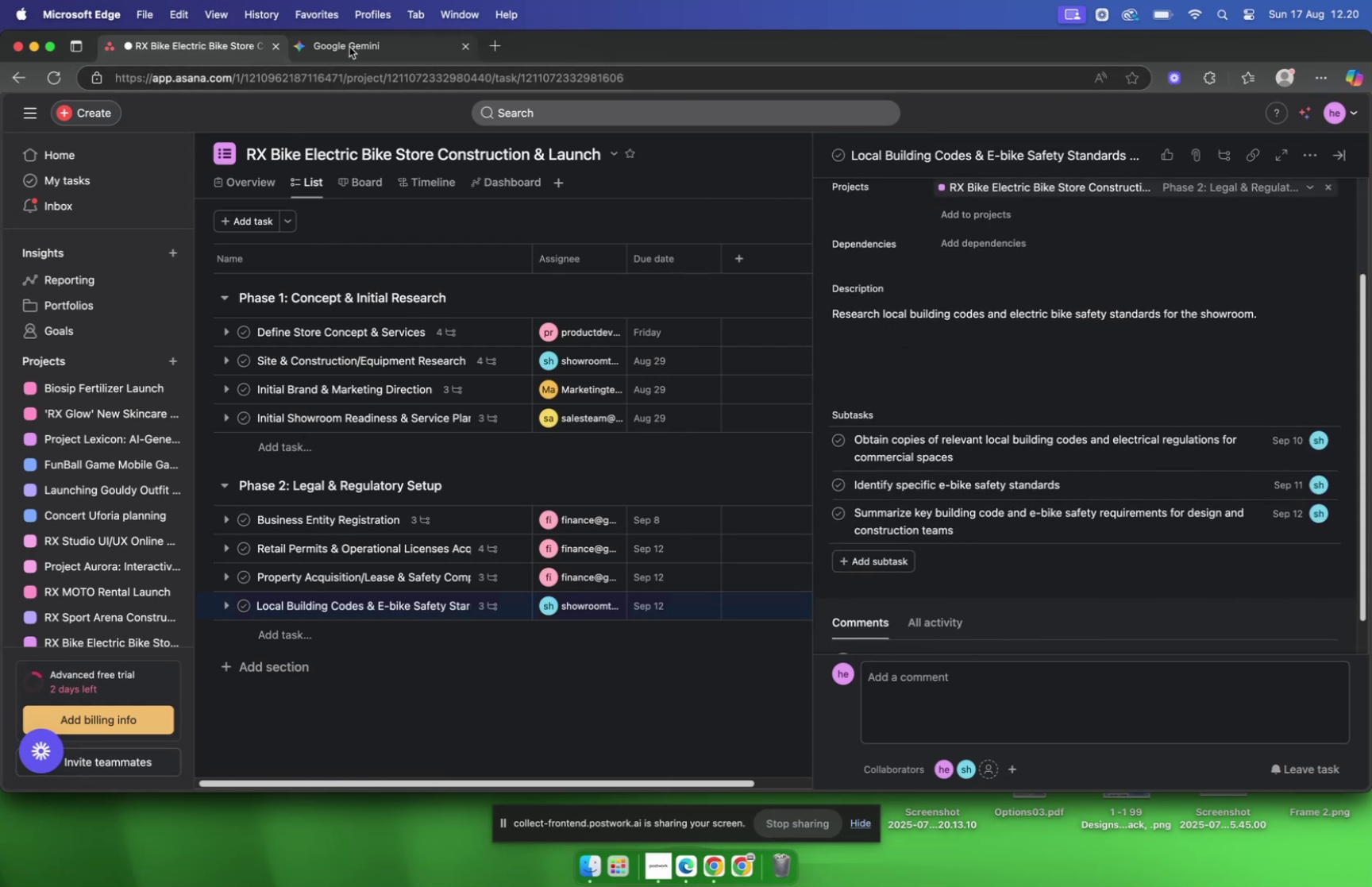 
wait(11.96)
 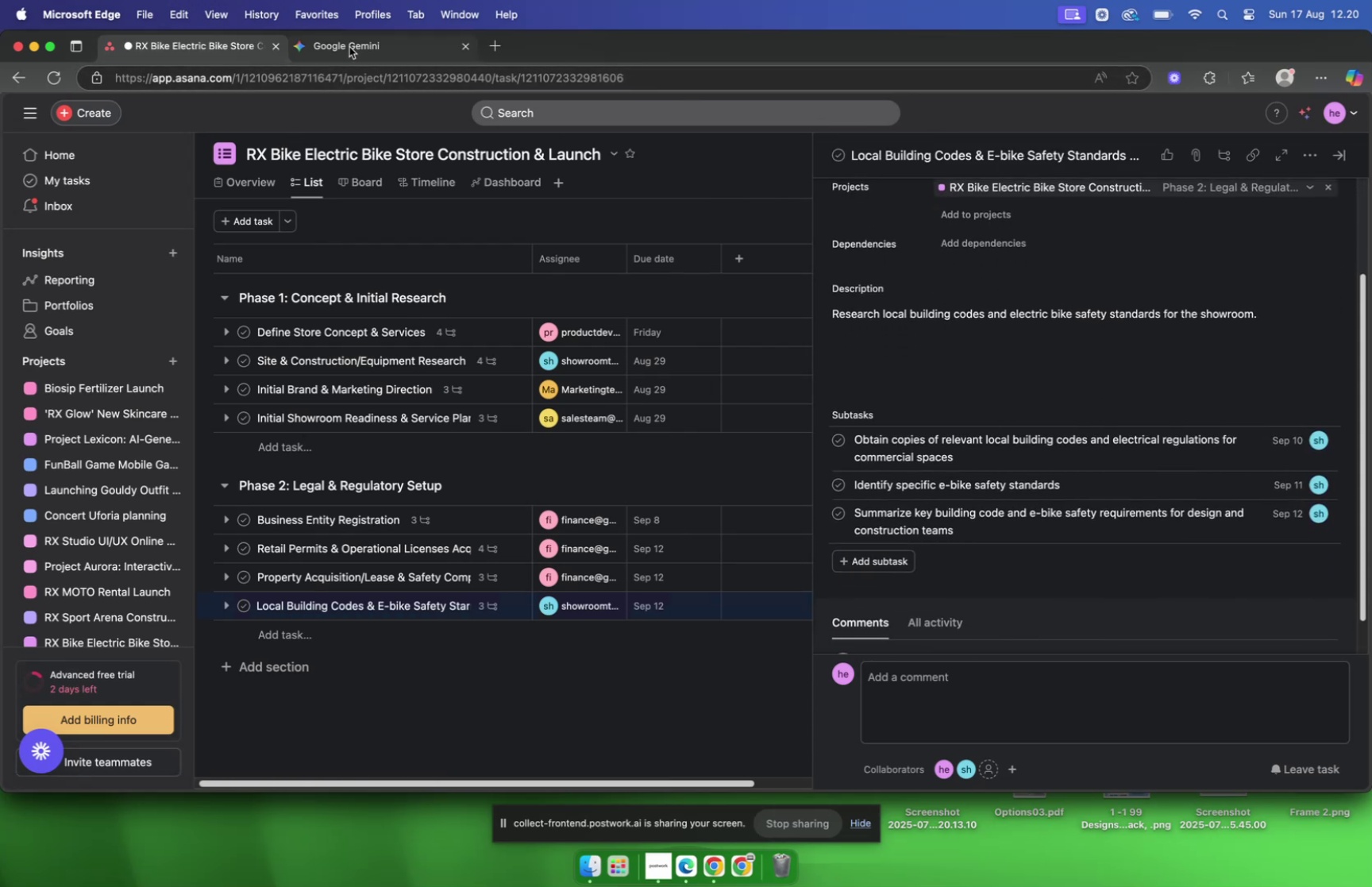 
left_click([349, 49])
 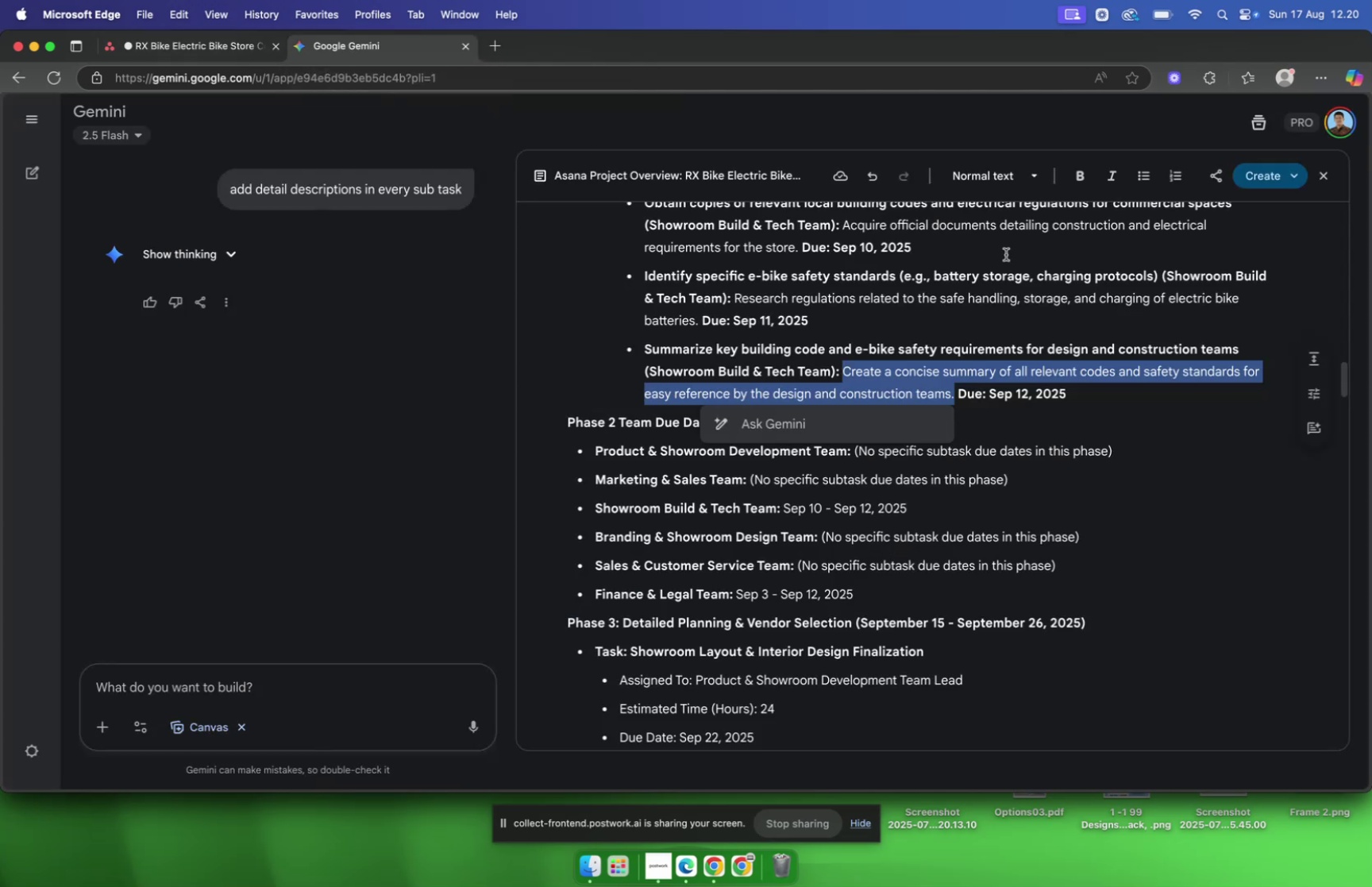 
scroll: coordinate [1036, 268], scroll_direction: down, amount: 9.0
 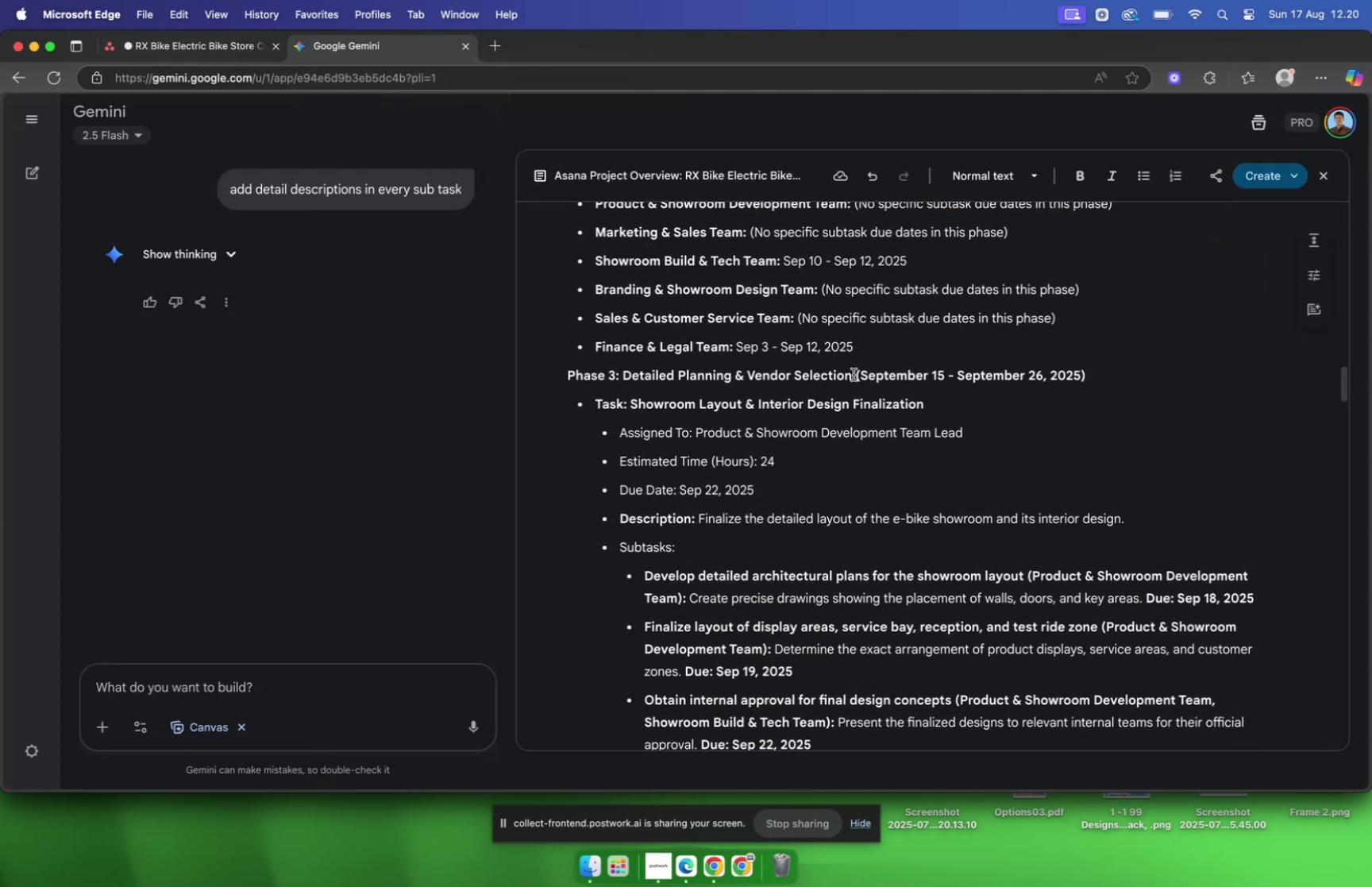 
left_click_drag(start_coordinate=[853, 375], to_coordinate=[568, 376])
 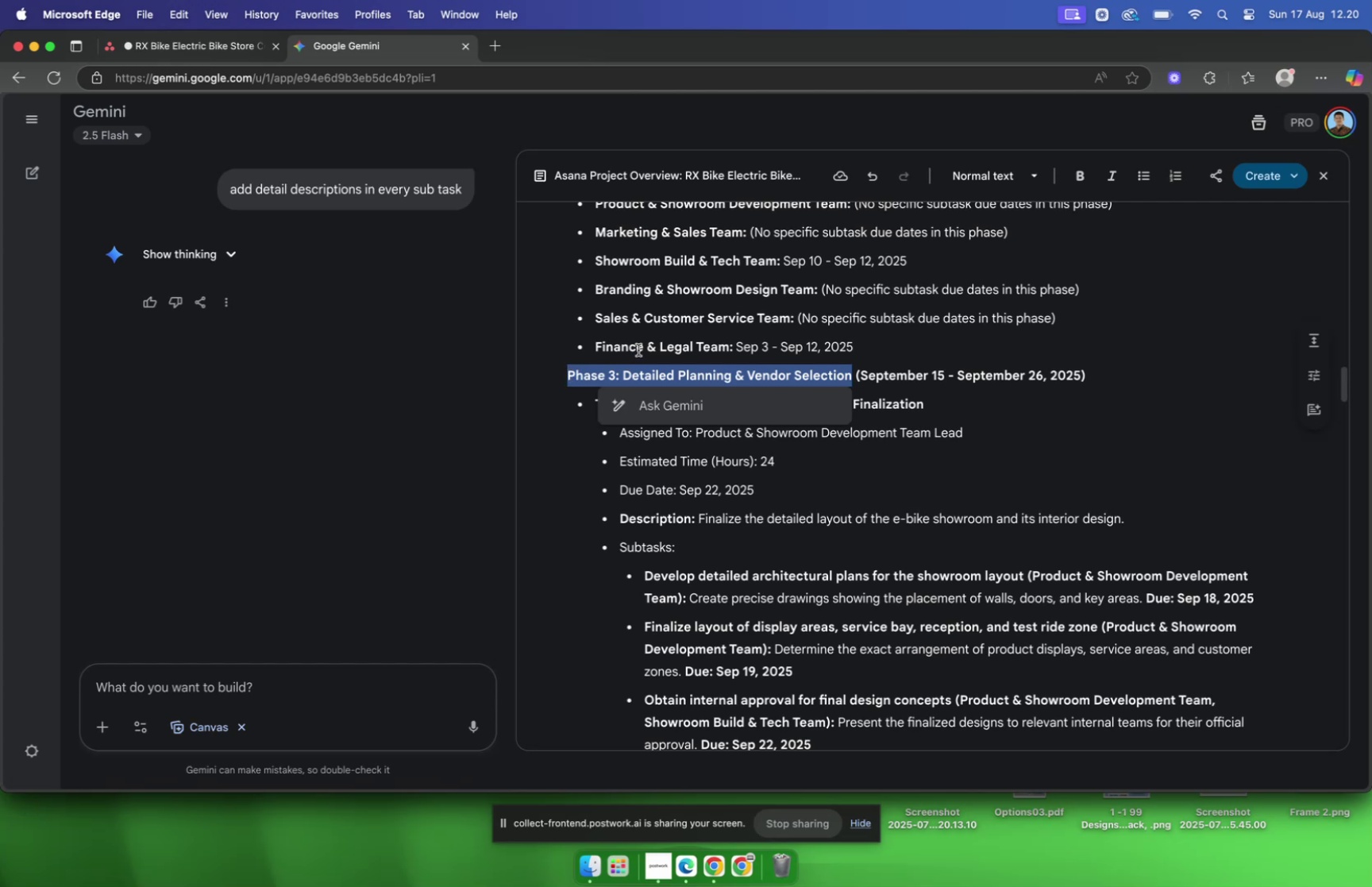 
key(Meta+C)
 